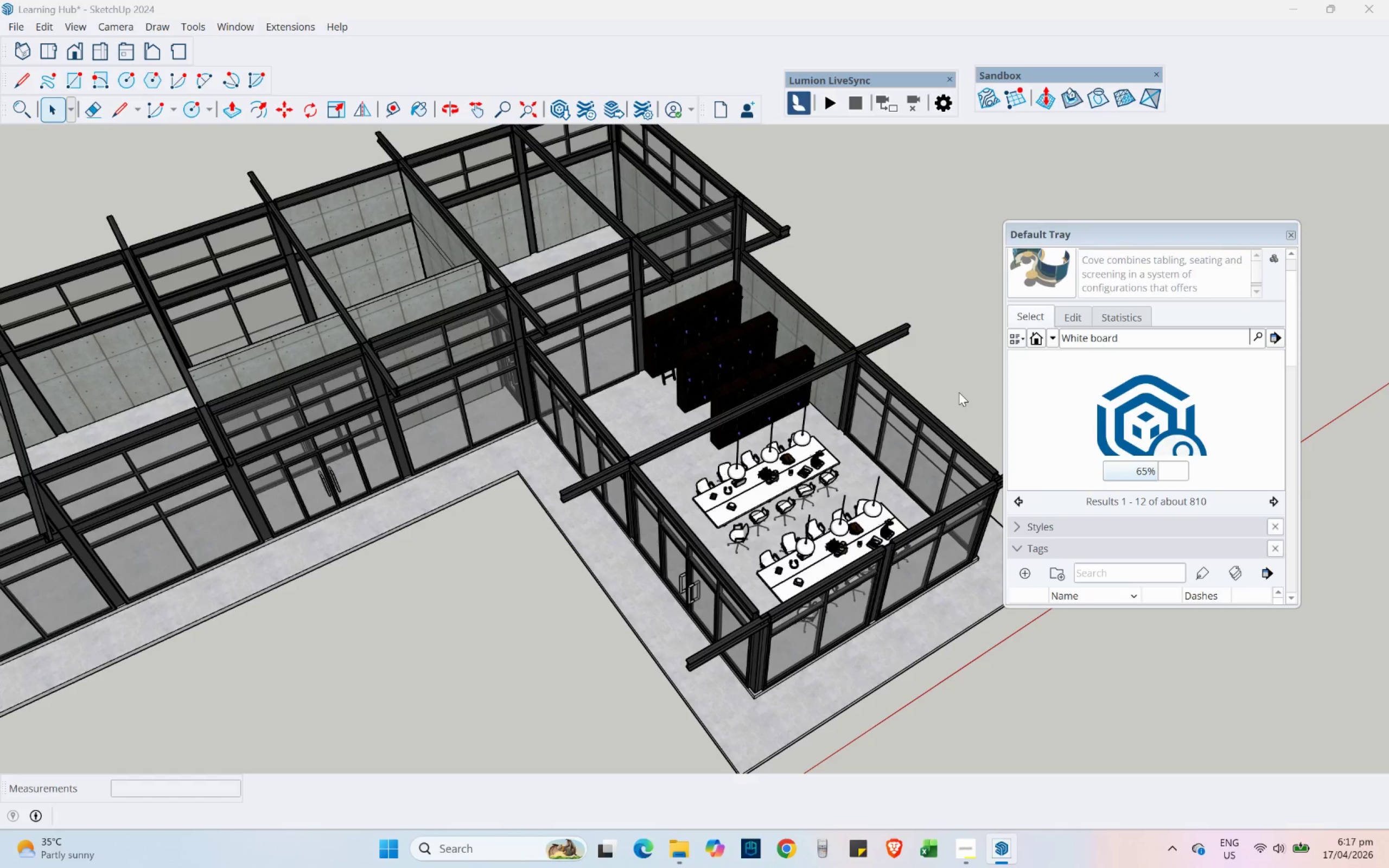 
scroll: coordinate [1086, 407], scroll_direction: down, amount: 4.0
 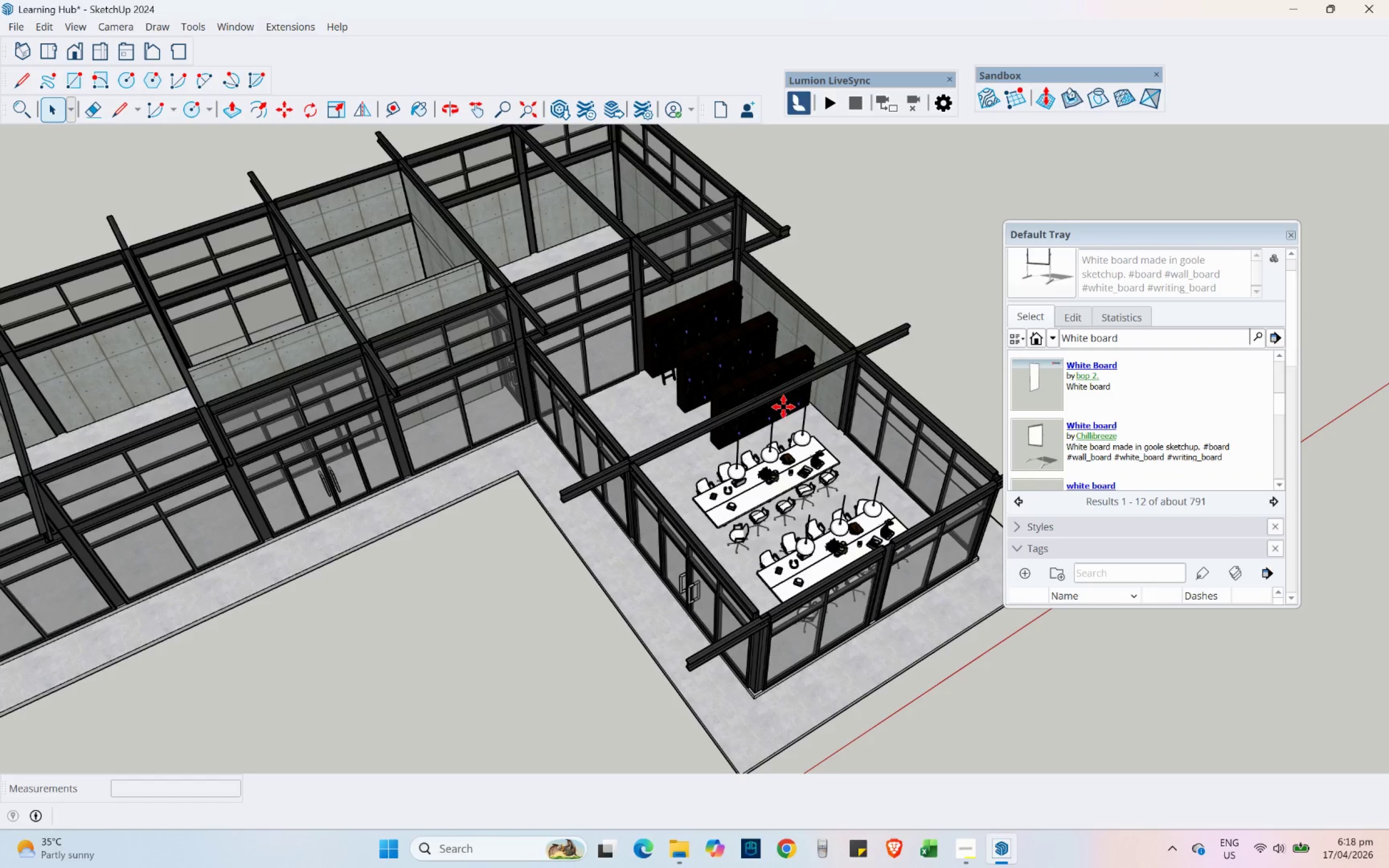 
hold_key(key=ShiftLeft, duration=0.42)
 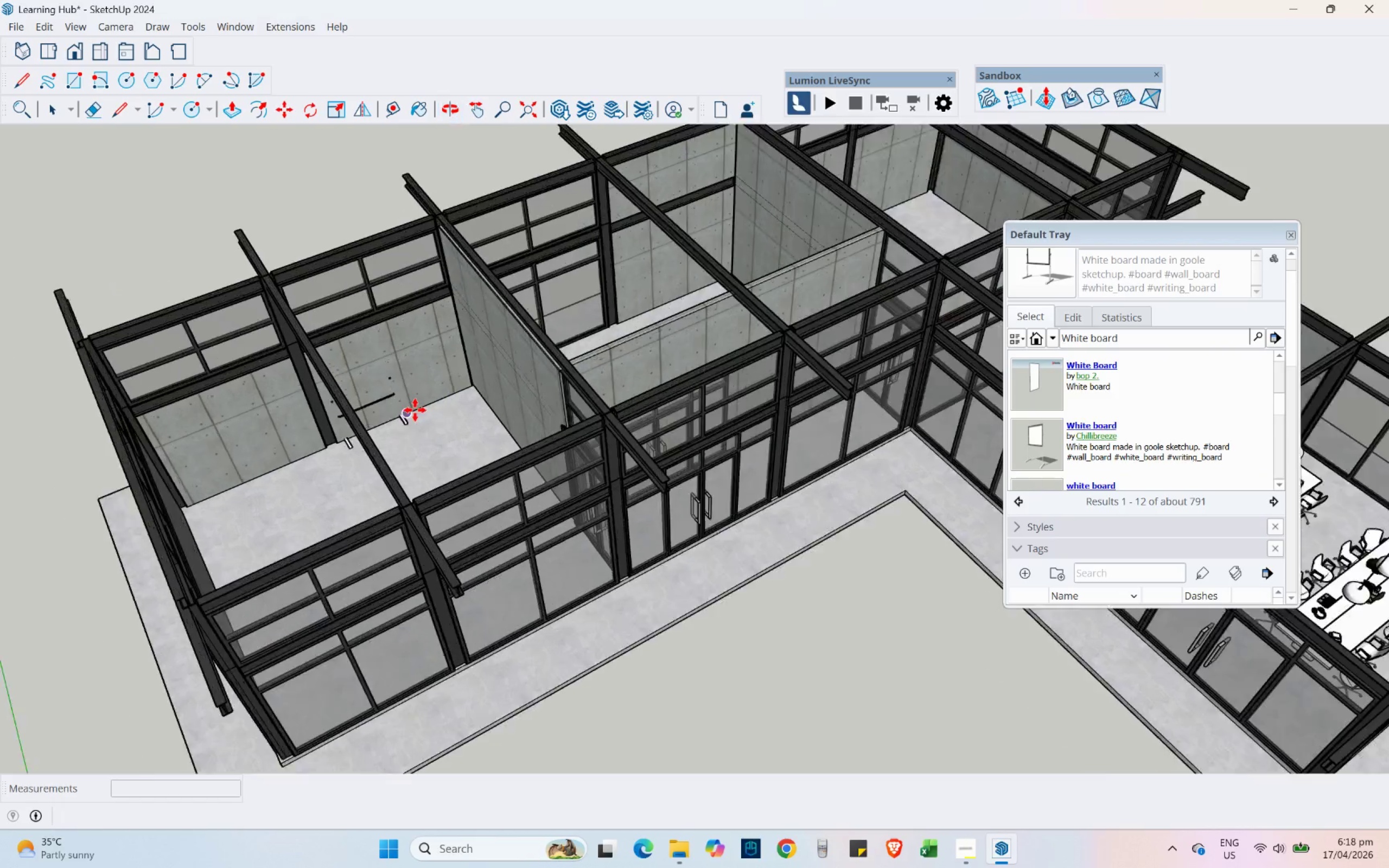 
scroll: coordinate [415, 410], scroll_direction: up, amount: 10.0
 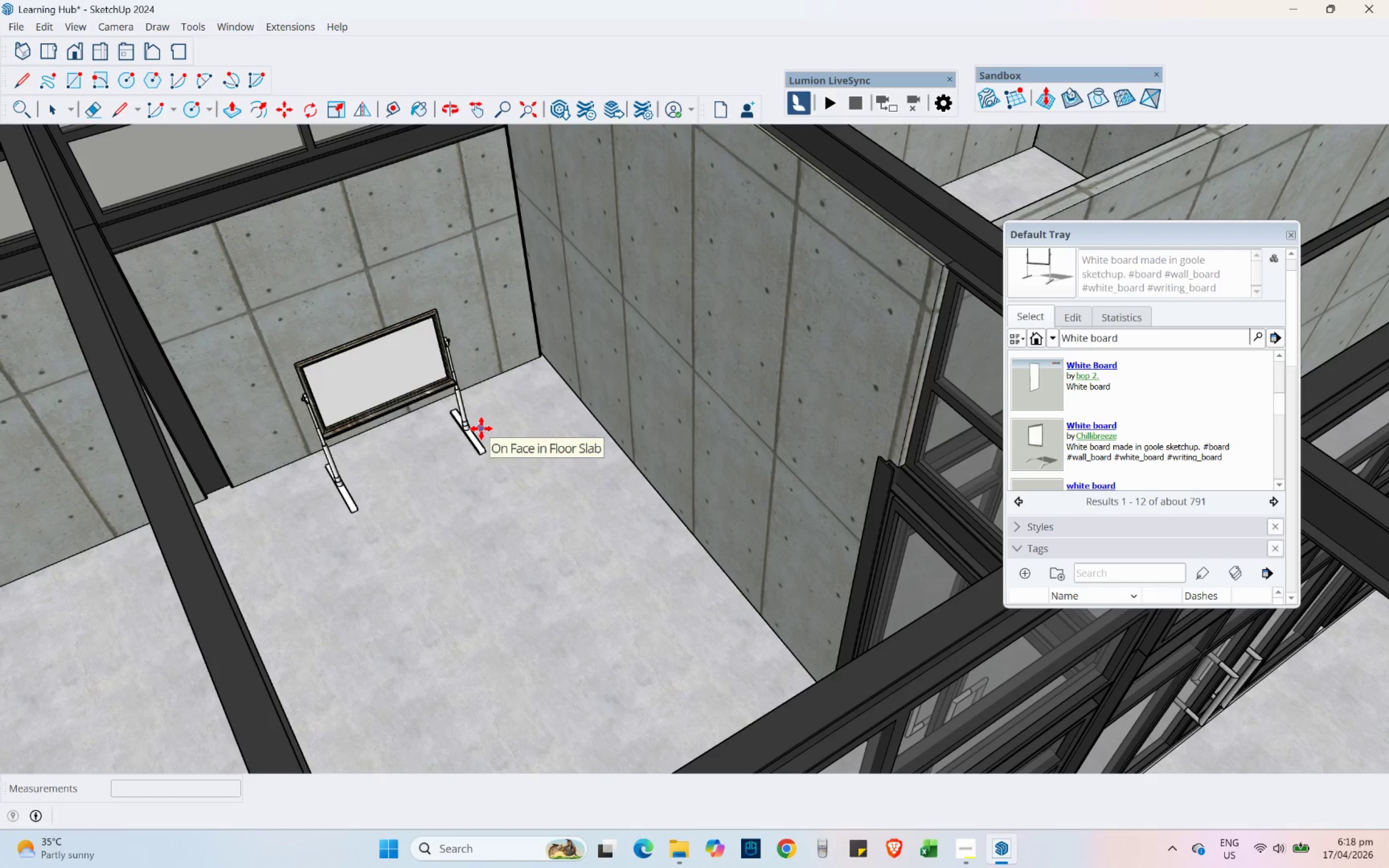 
left_click([479, 427])
 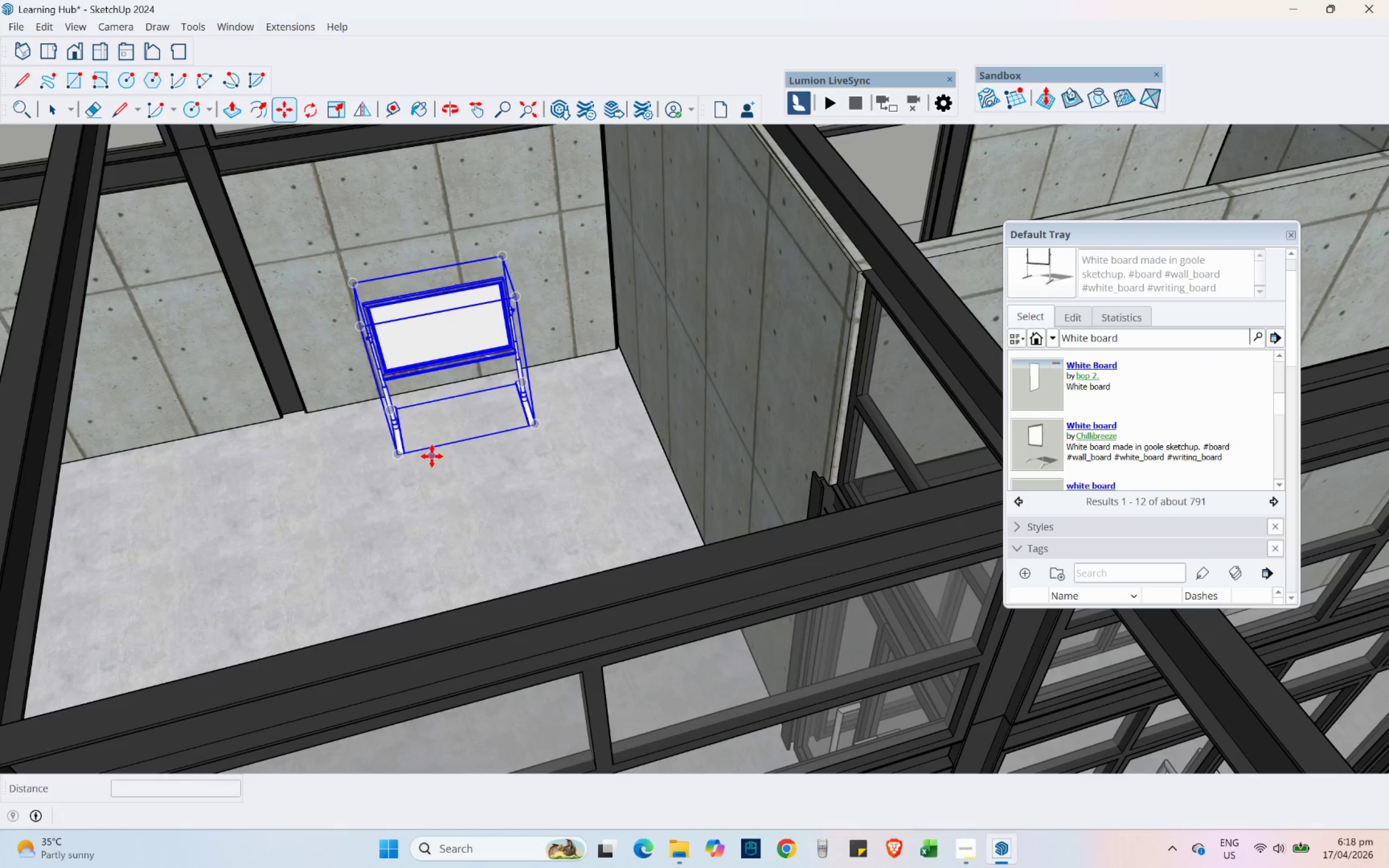 
key(Control+ControlLeft)
 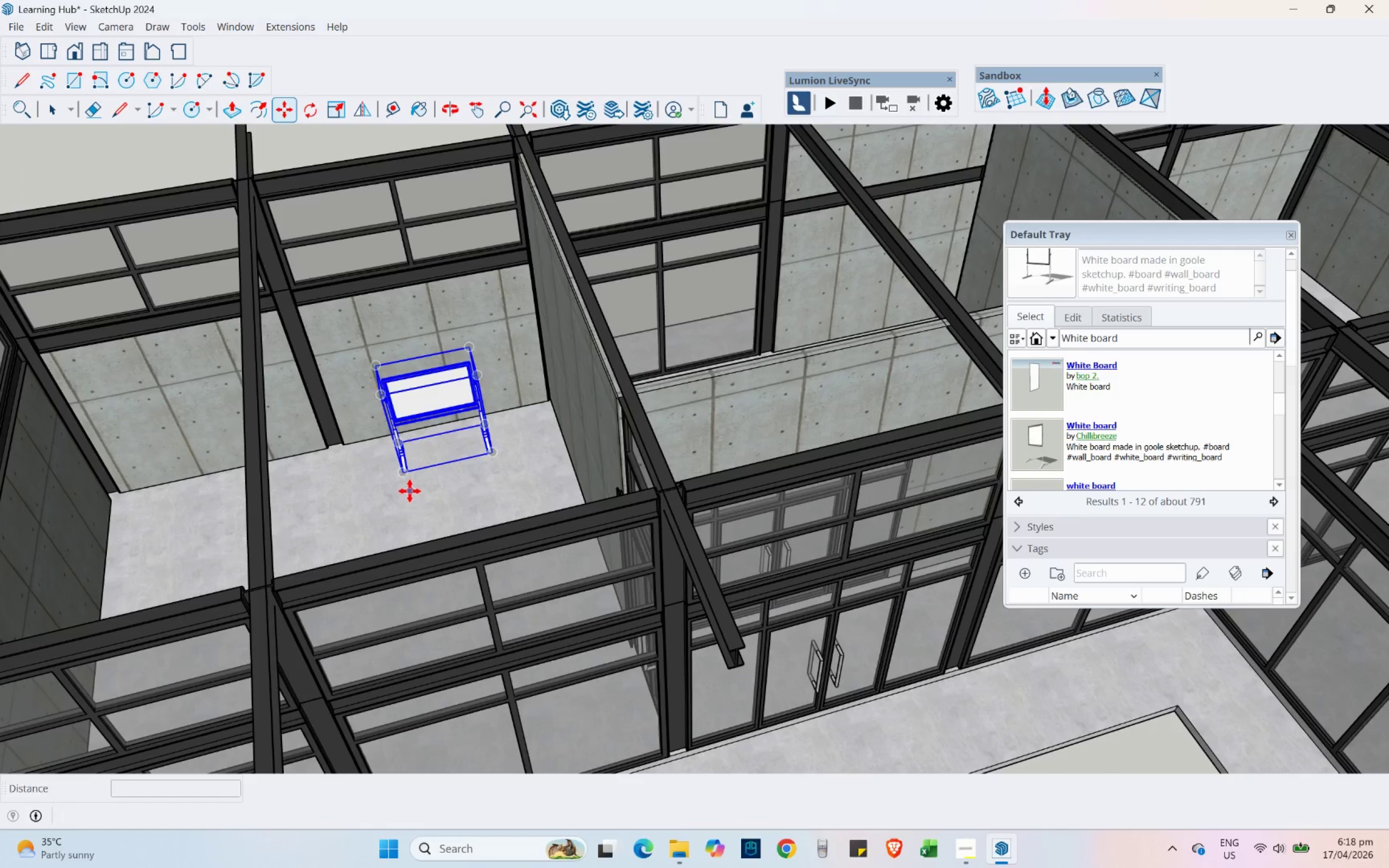 
left_click([410, 490])
 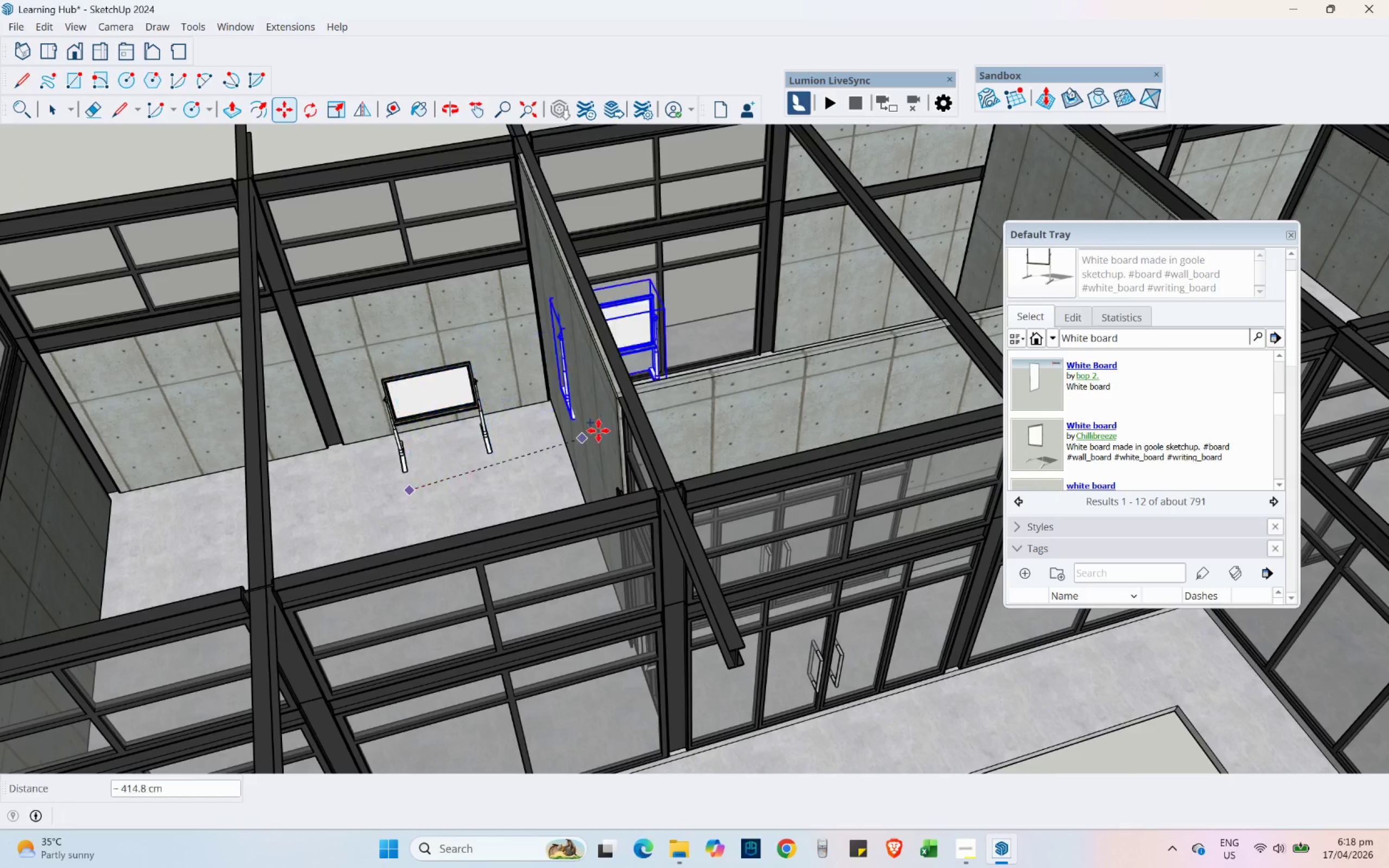 
scroll: coordinate [413, 505], scroll_direction: down, amount: 5.0
 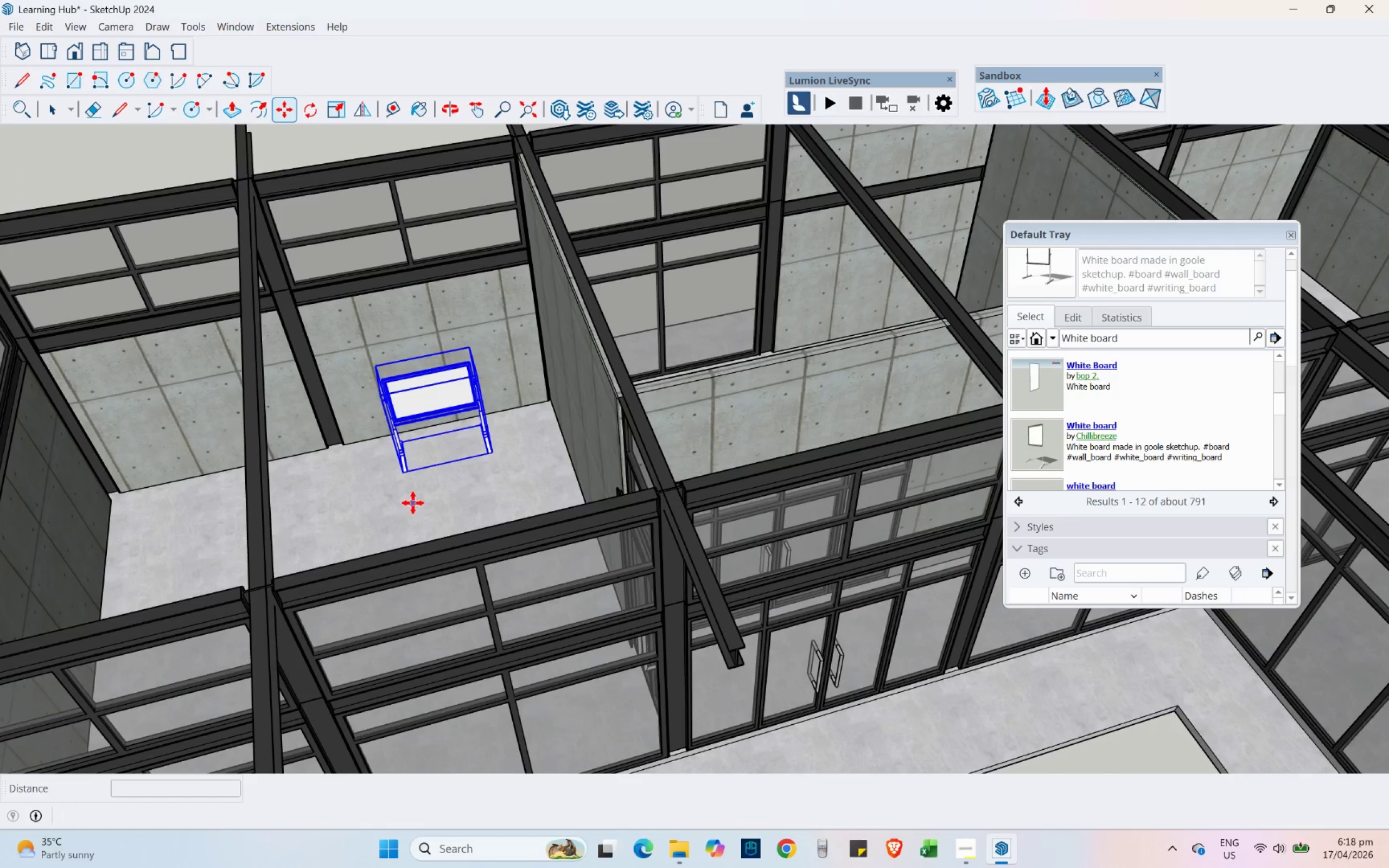 
hold_key(key=ShiftLeft, duration=0.89)
 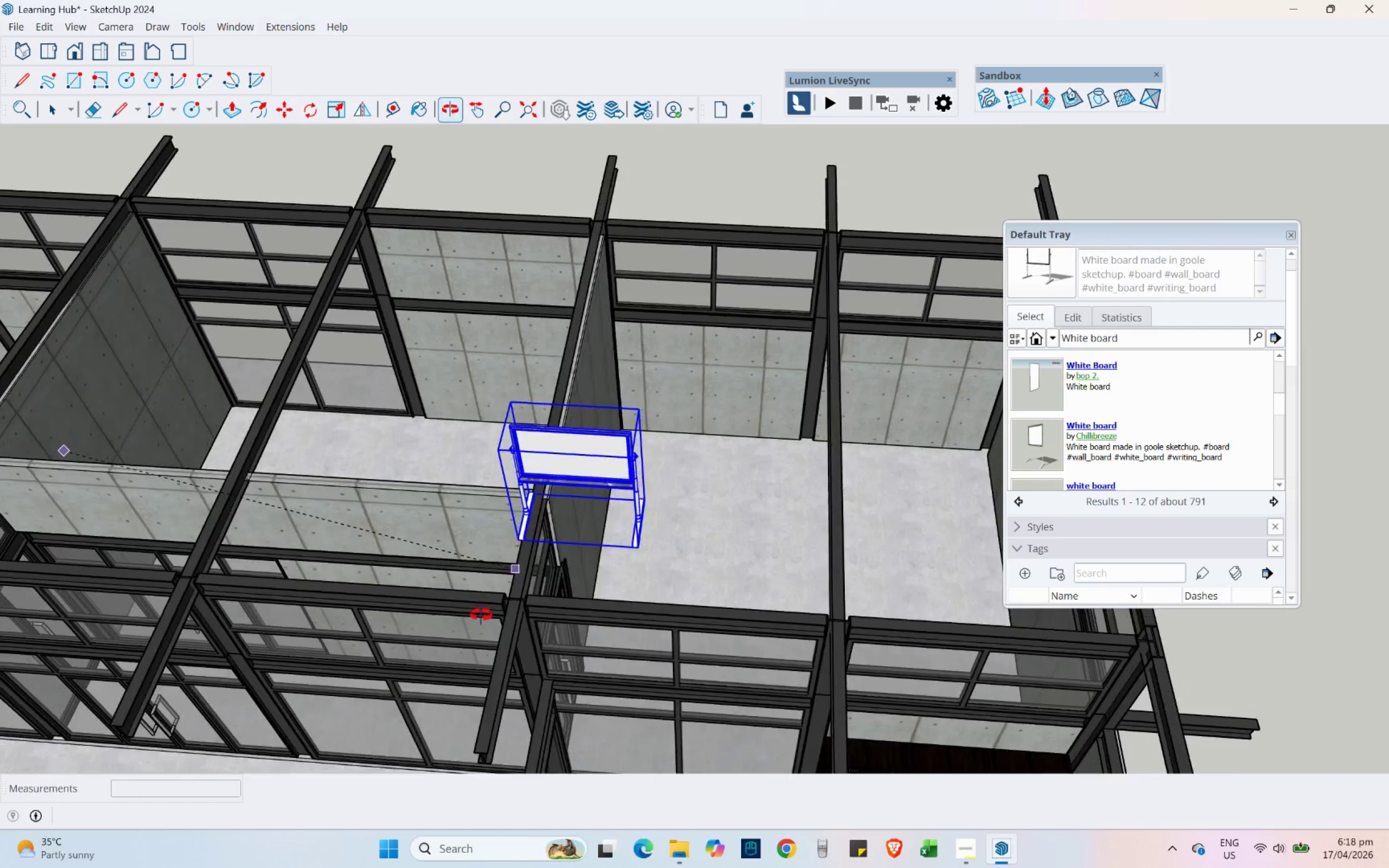 
scroll: coordinate [693, 536], scroll_direction: up, amount: 2.0
 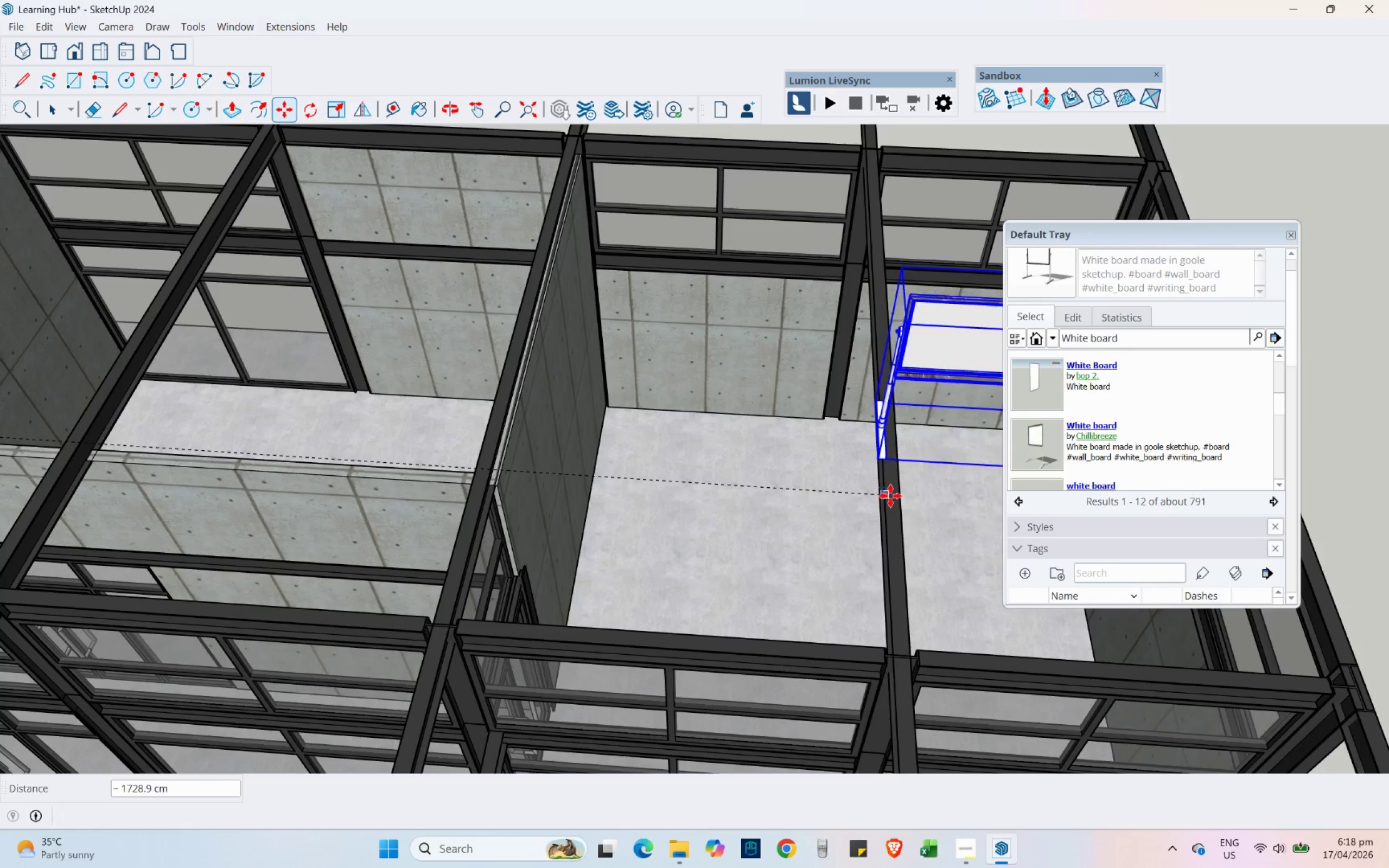 
hold_key(key=ShiftLeft, duration=0.47)
 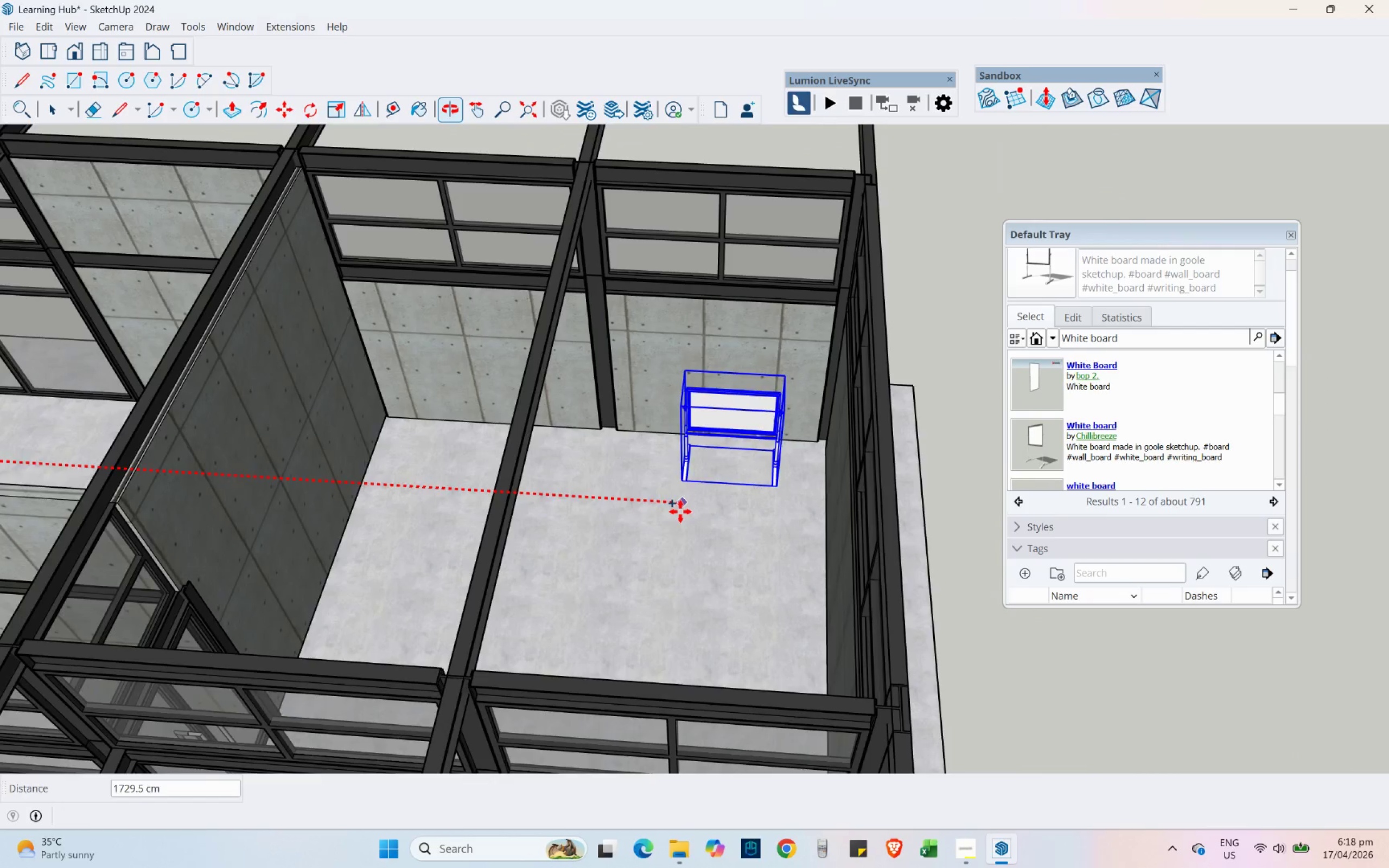 
scroll: coordinate [680, 512], scroll_direction: up, amount: 1.0
 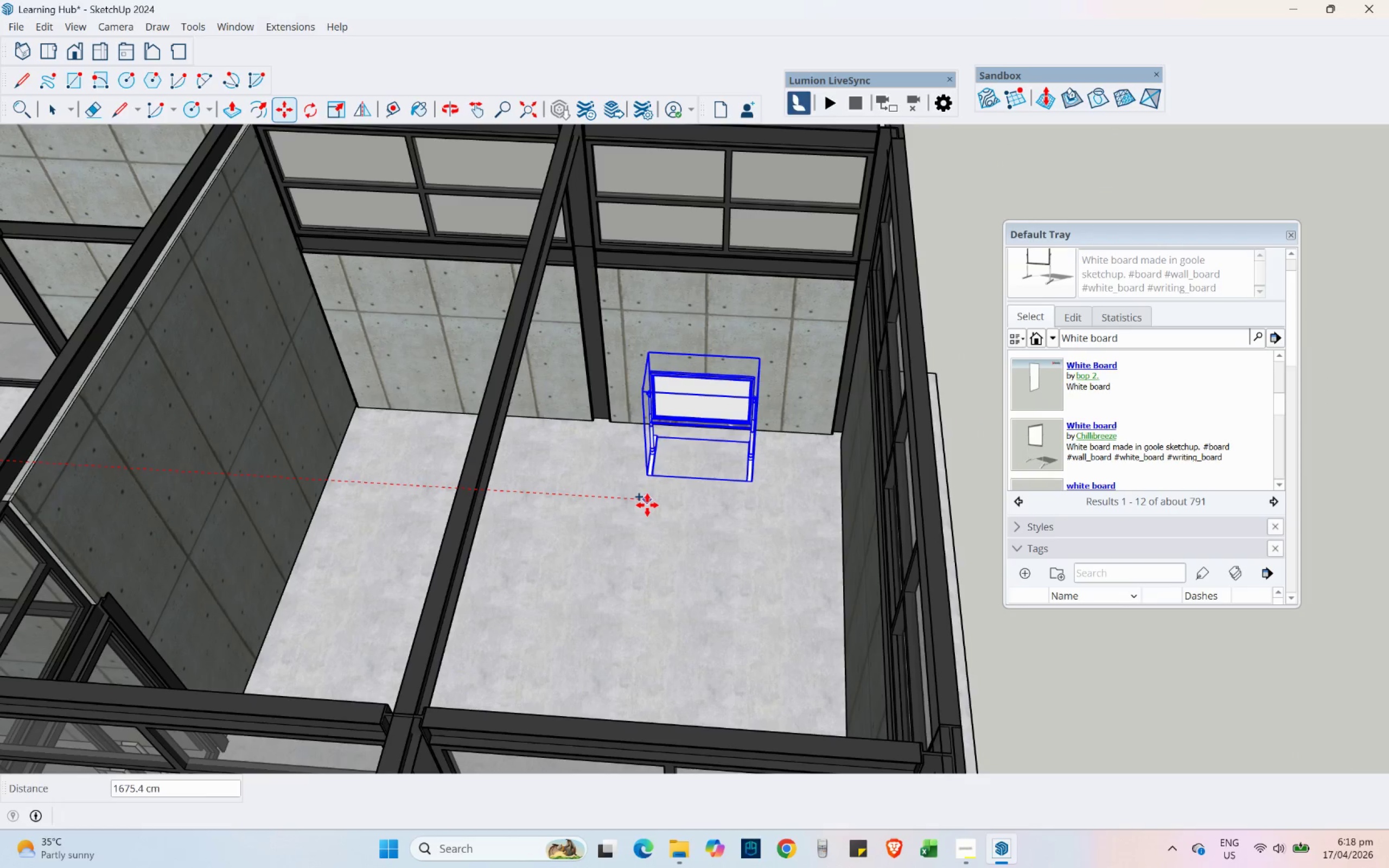 
left_click([676, 504])
 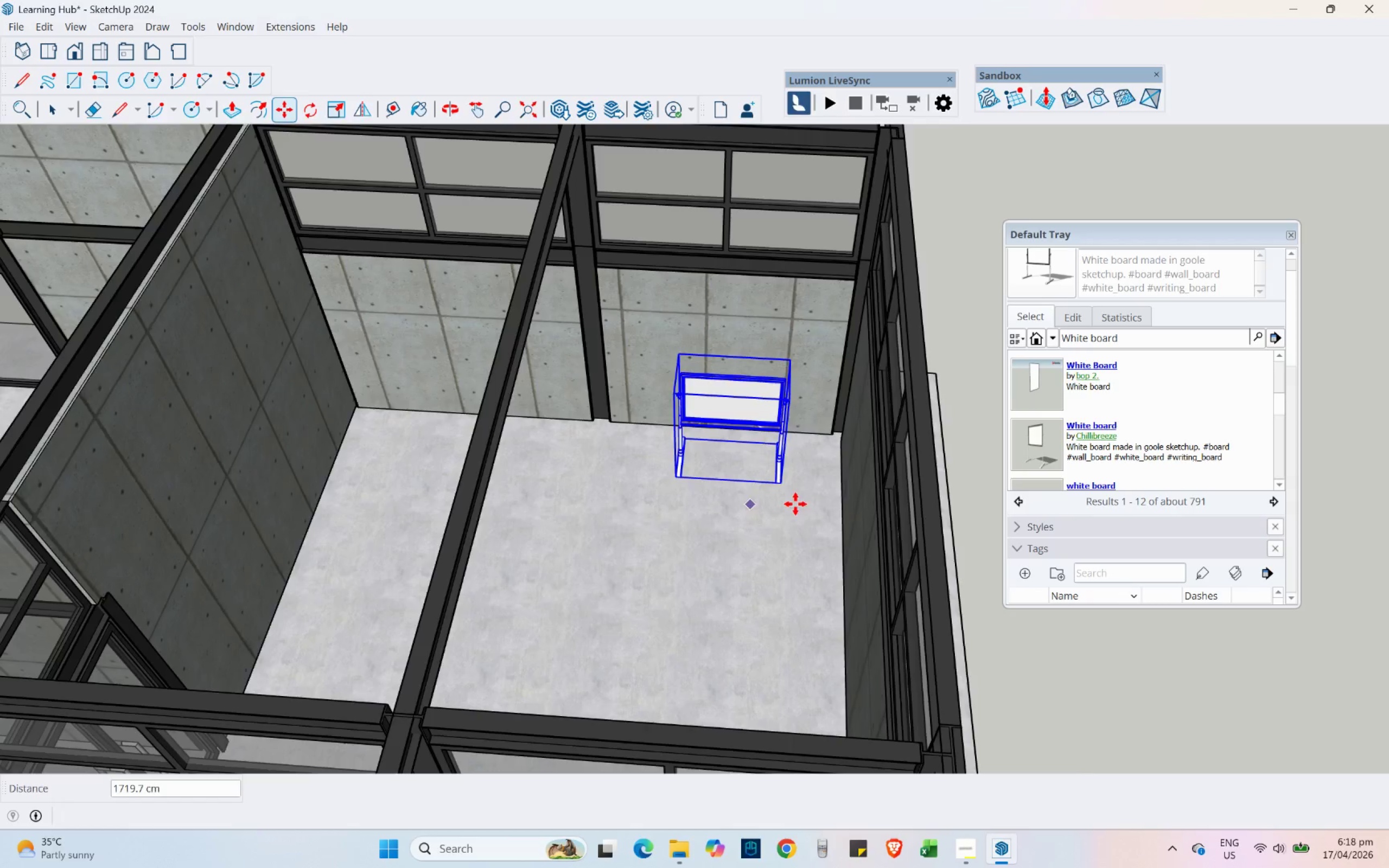 
scroll: coordinate [832, 501], scroll_direction: down, amount: 4.0
 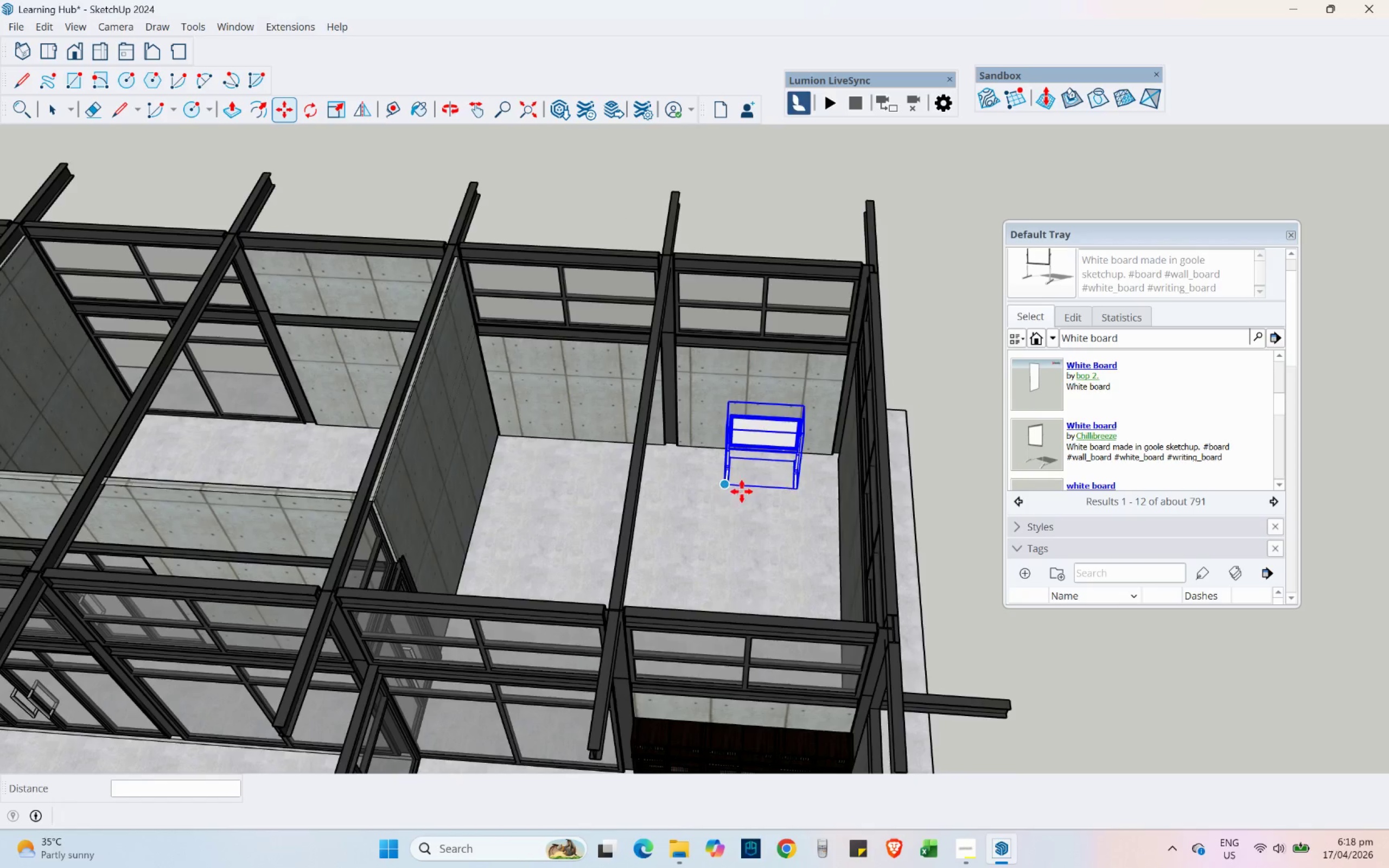 
hold_key(key=ShiftLeft, duration=0.56)
 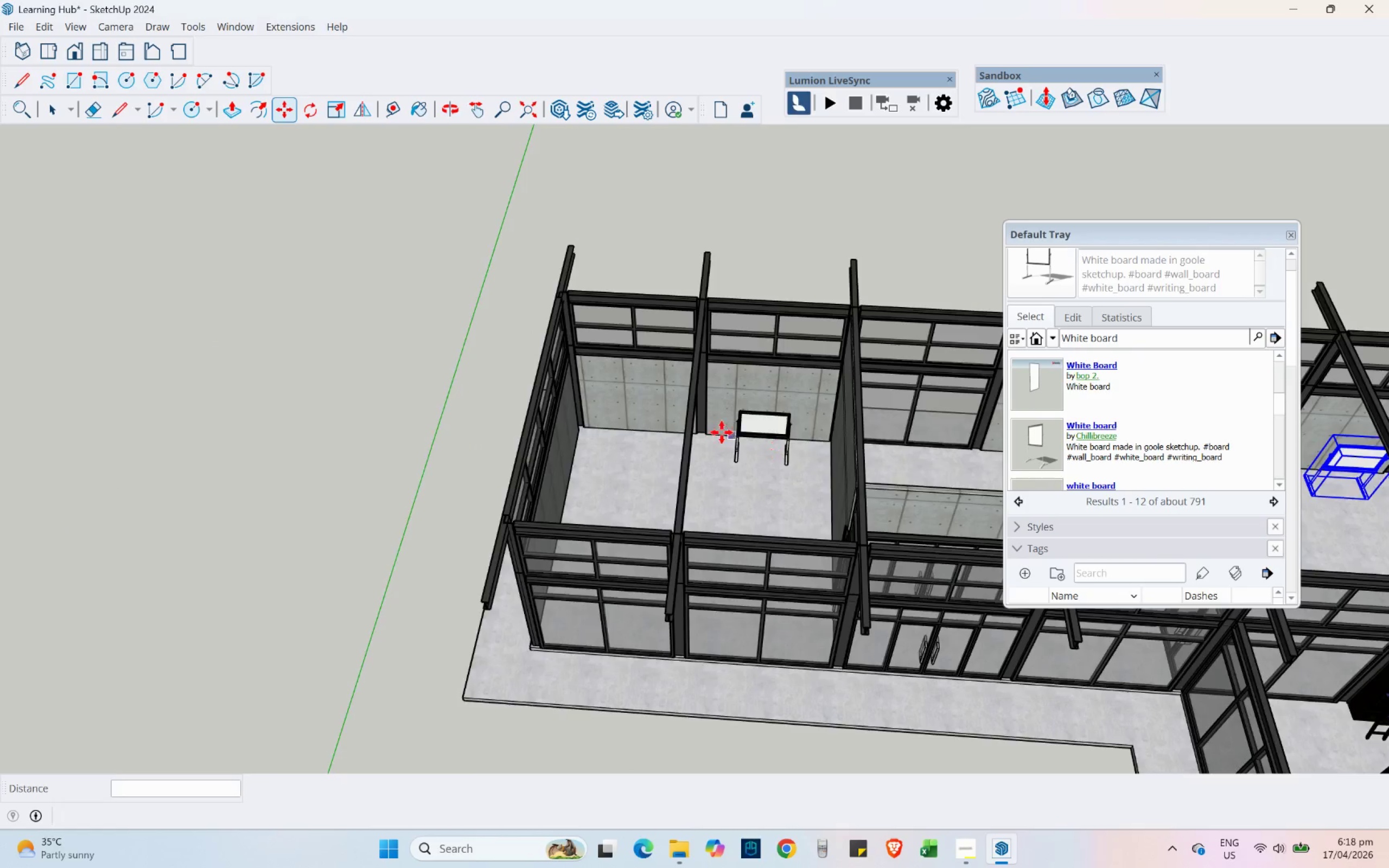 
scroll: coordinate [785, 479], scroll_direction: down, amount: 3.0
 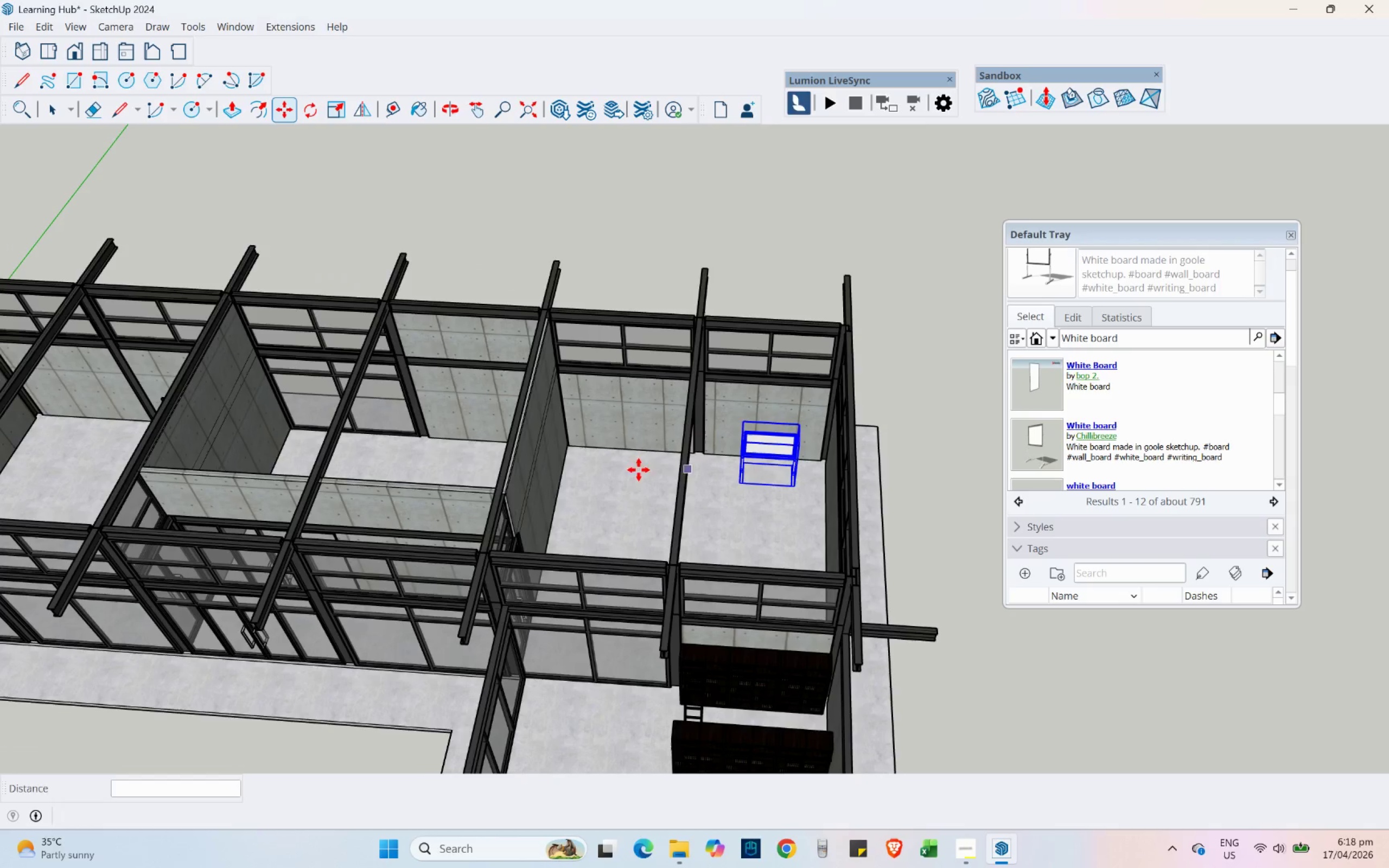 
scroll: coordinate [714, 425], scroll_direction: up, amount: 4.0
 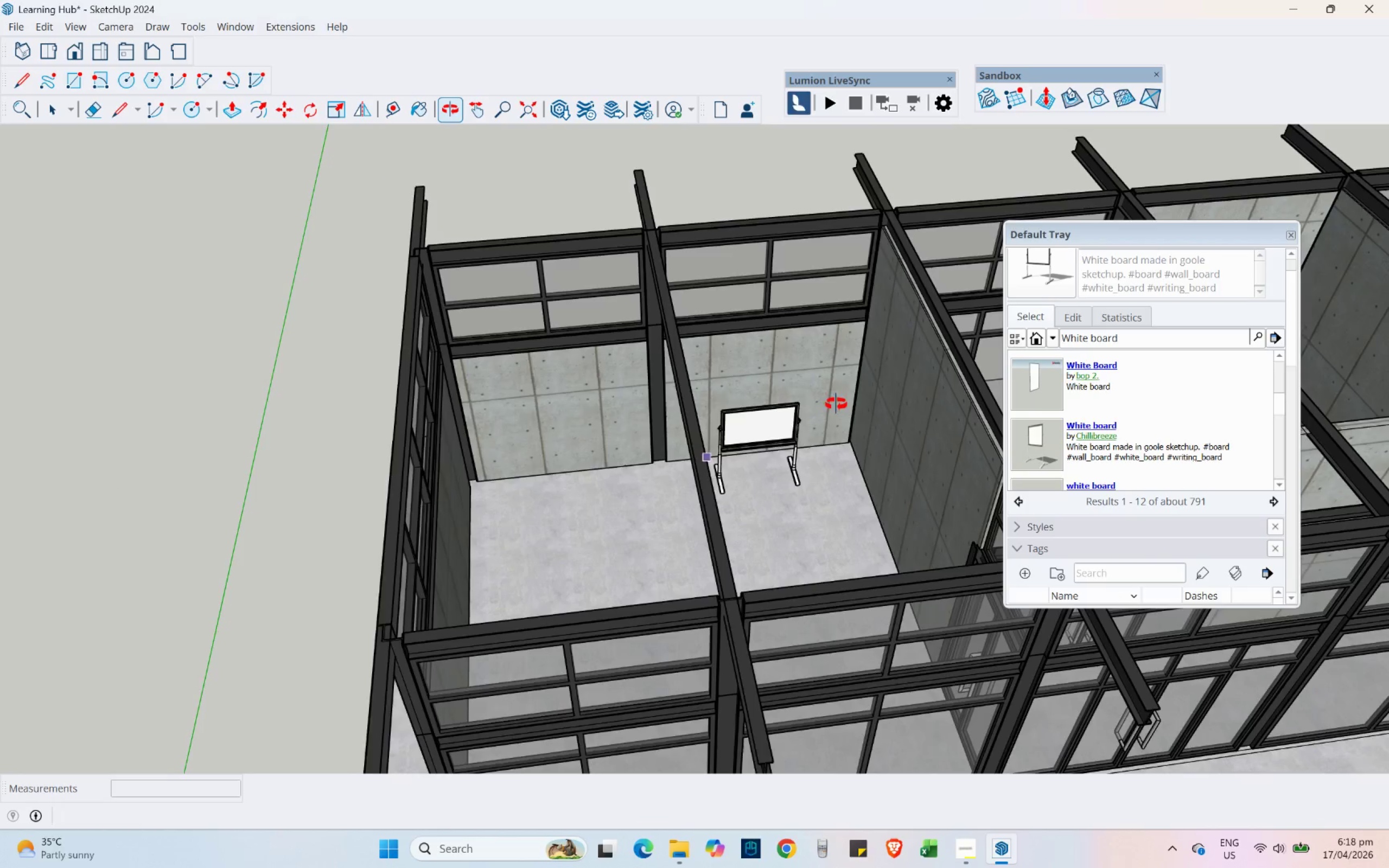 
hold_key(key=ShiftLeft, duration=0.59)
 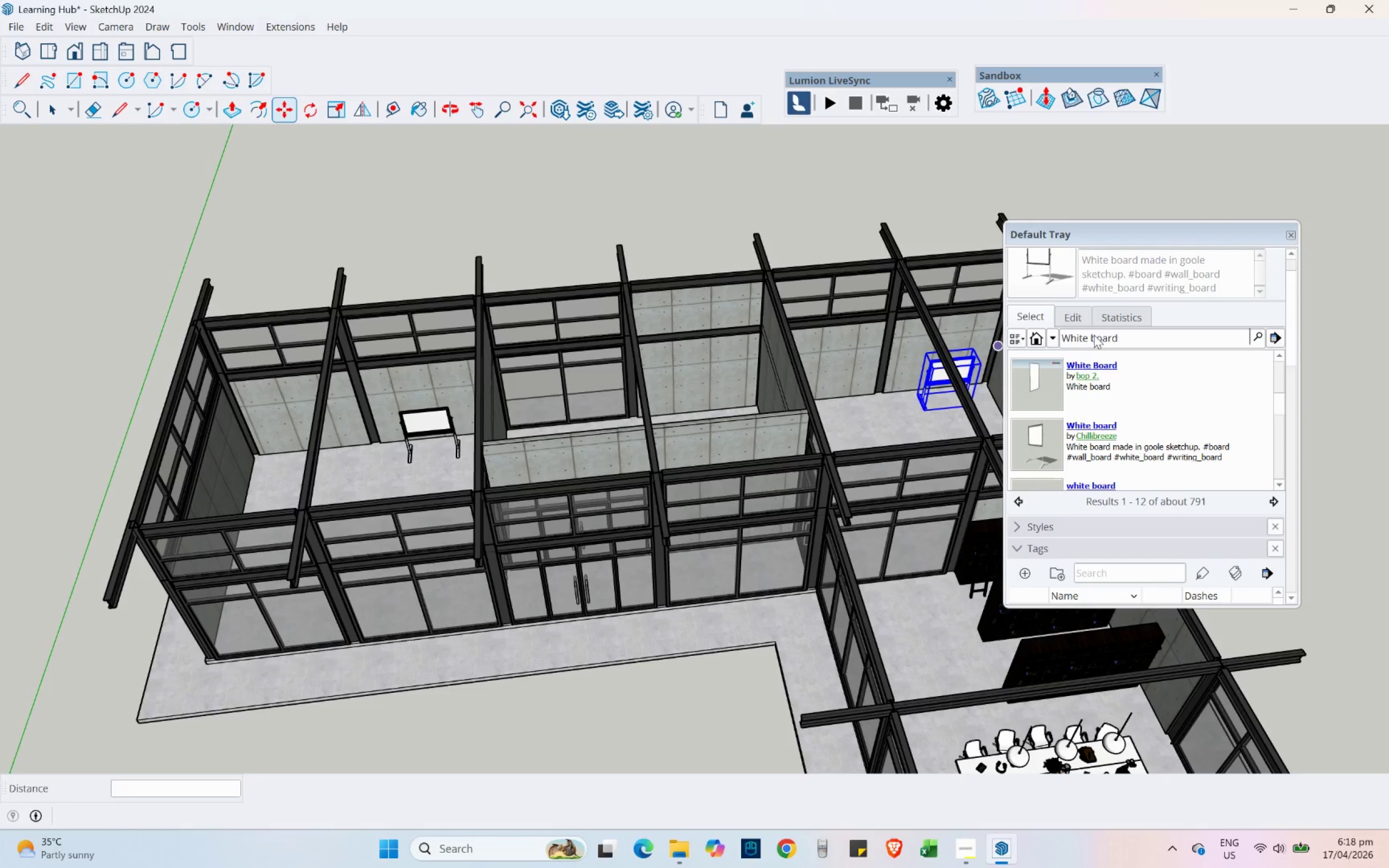 
scroll: coordinate [416, 381], scroll_direction: down, amount: 6.0
 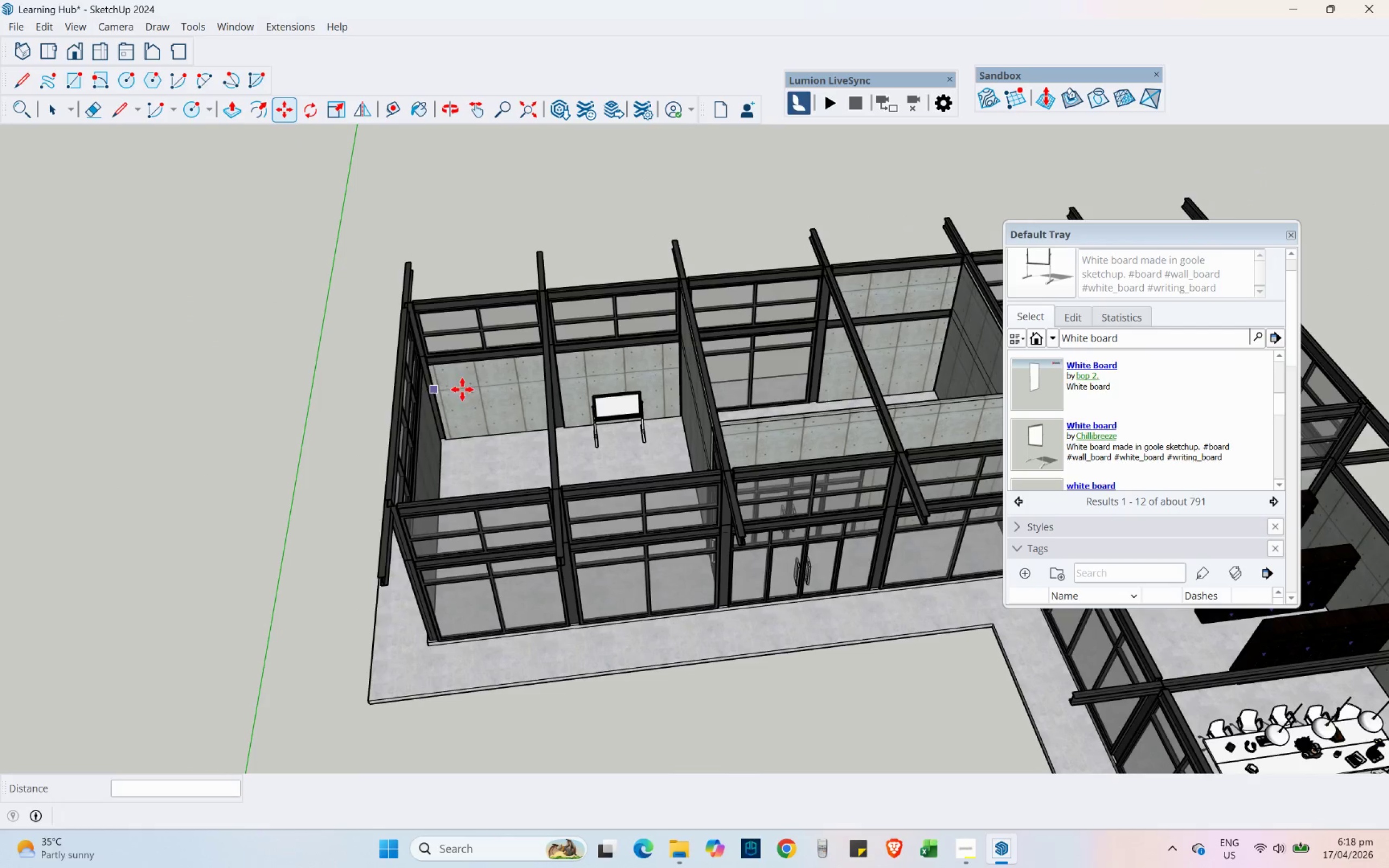 
left_click_drag(start_coordinate=[1129, 341], to_coordinate=[1024, 354])
 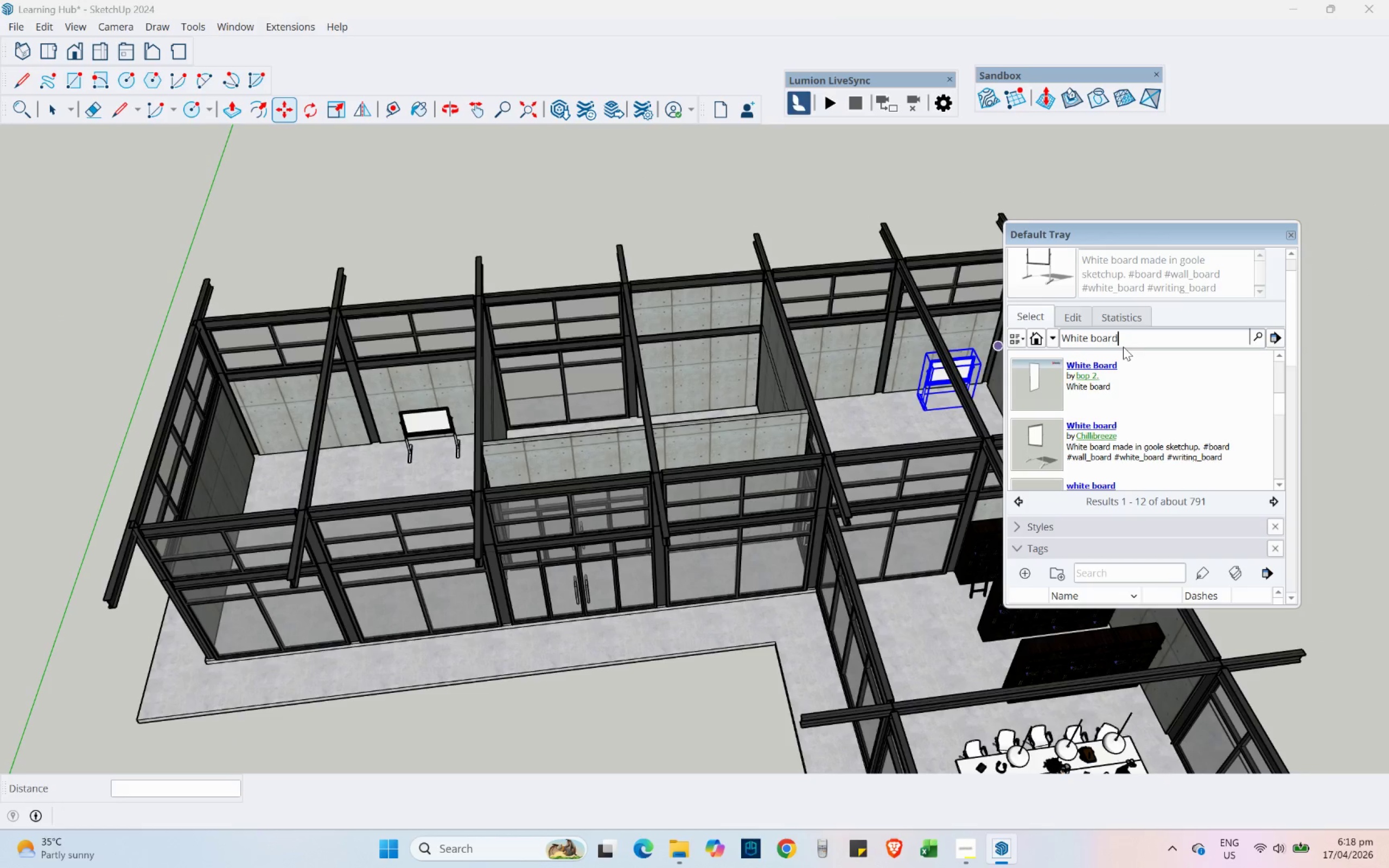 
left_click_drag(start_coordinate=[1123, 346], to_coordinate=[1037, 340])
 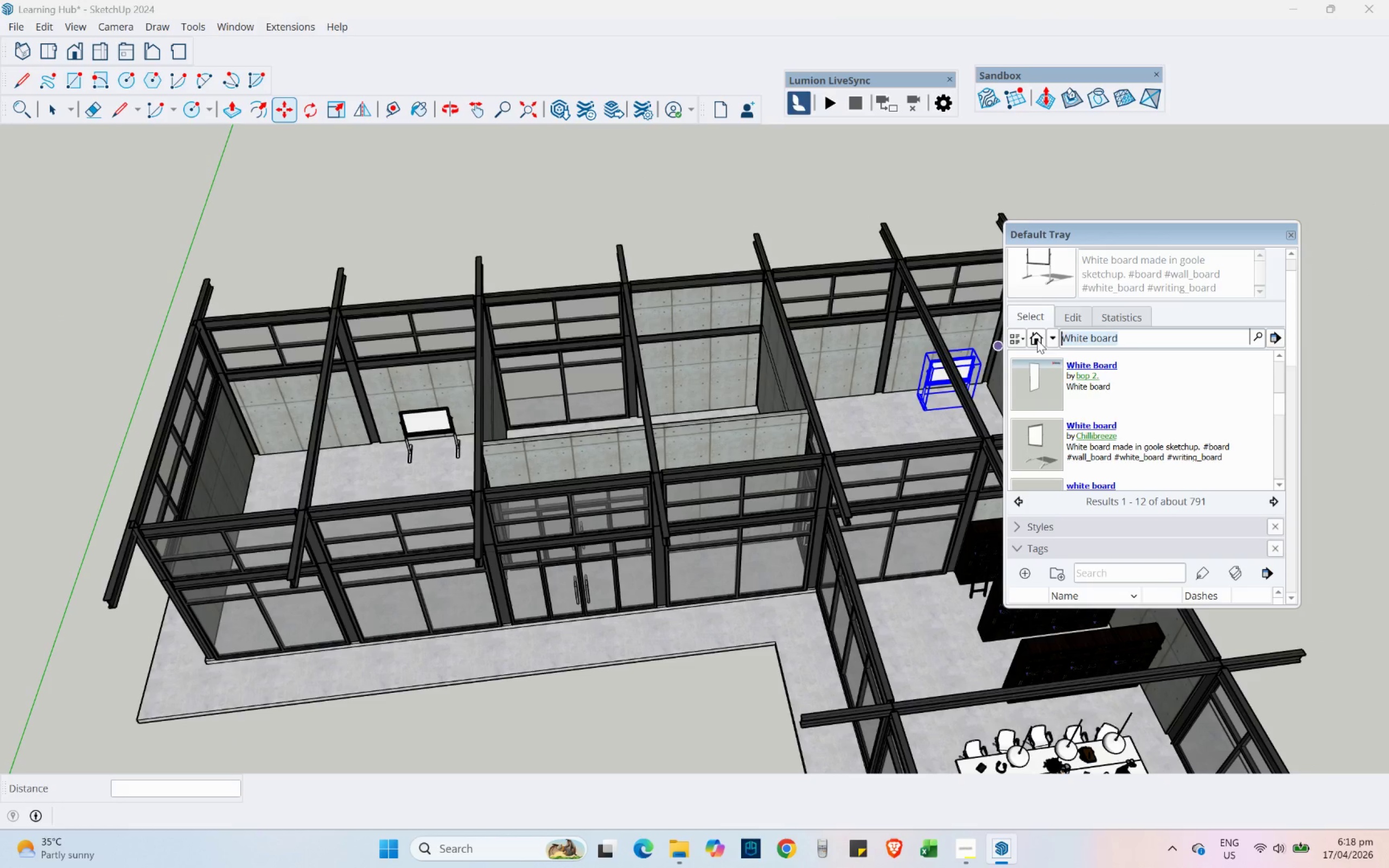 
type(Ex)
key(Backspace)
key(Backspace)
type(Teacher Table)
 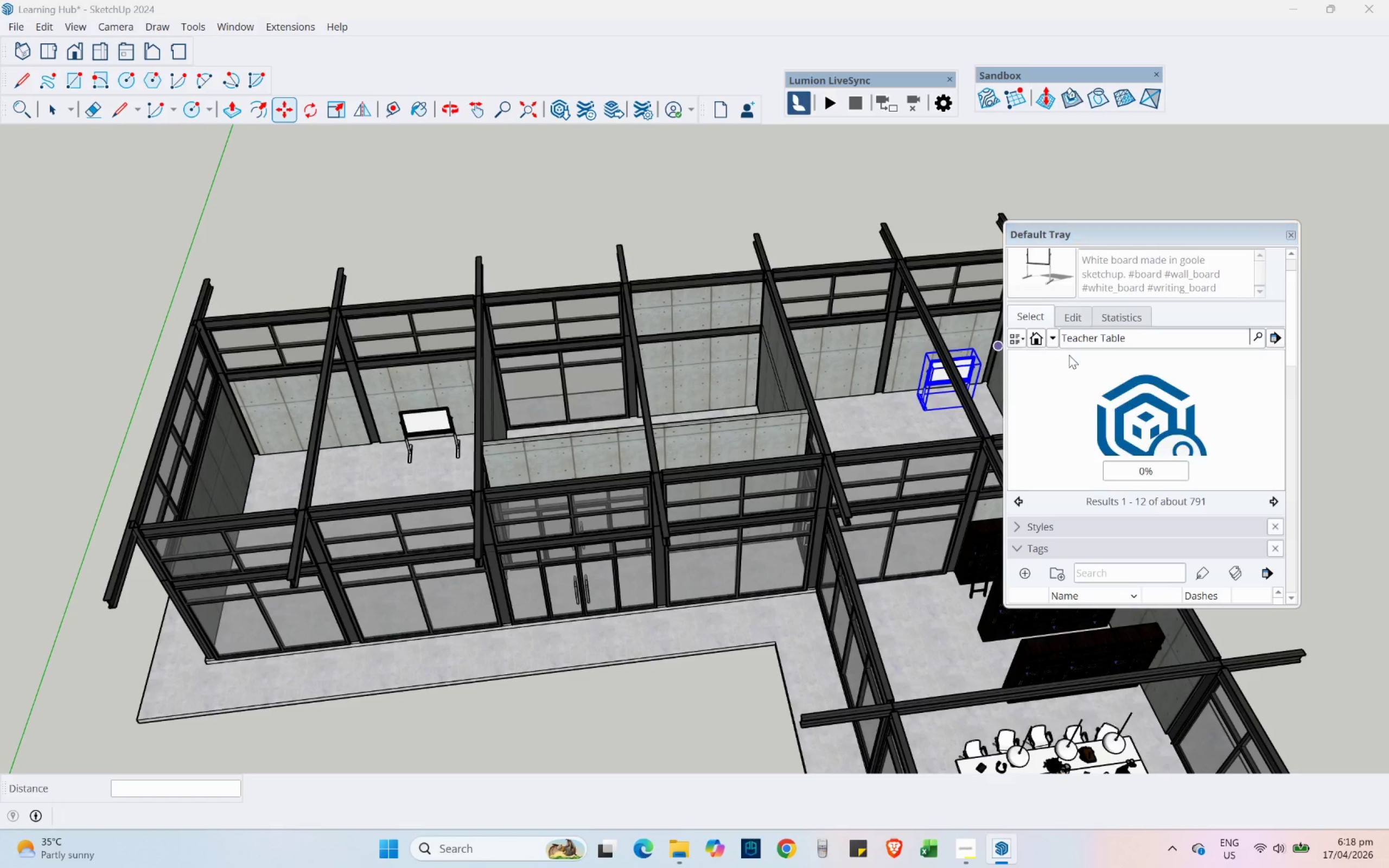 
 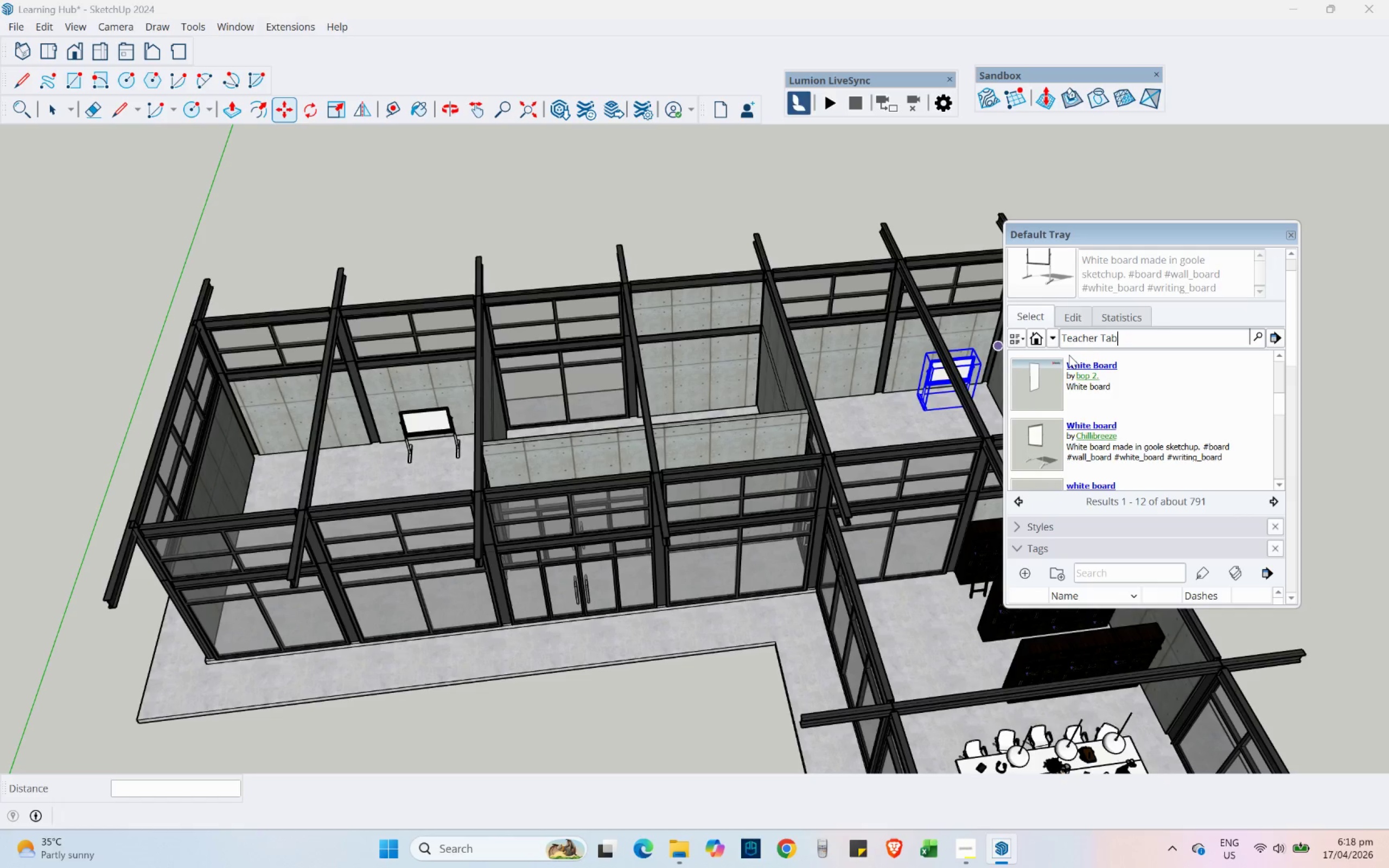 
key(Enter)
 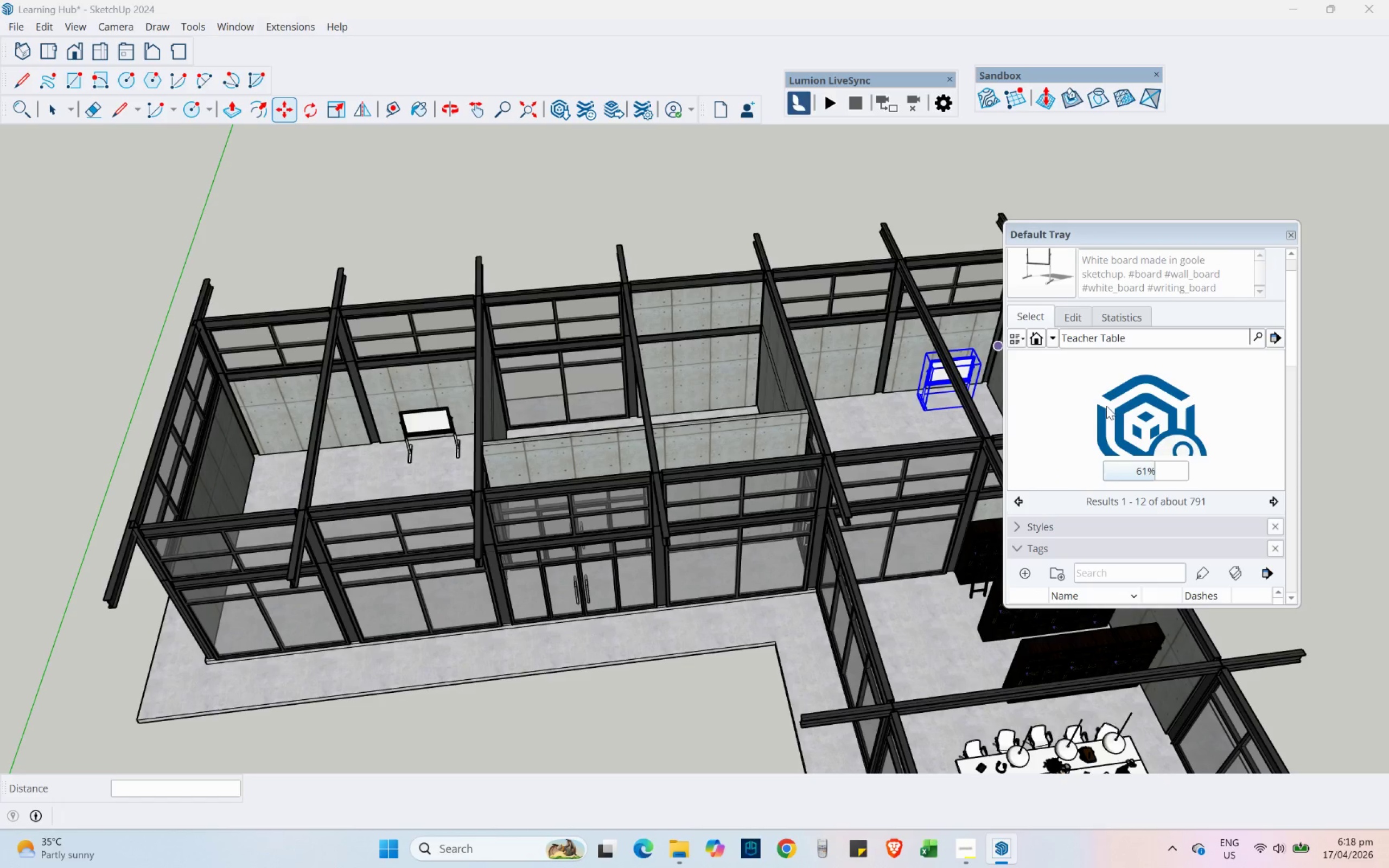 
wait(9.39)
 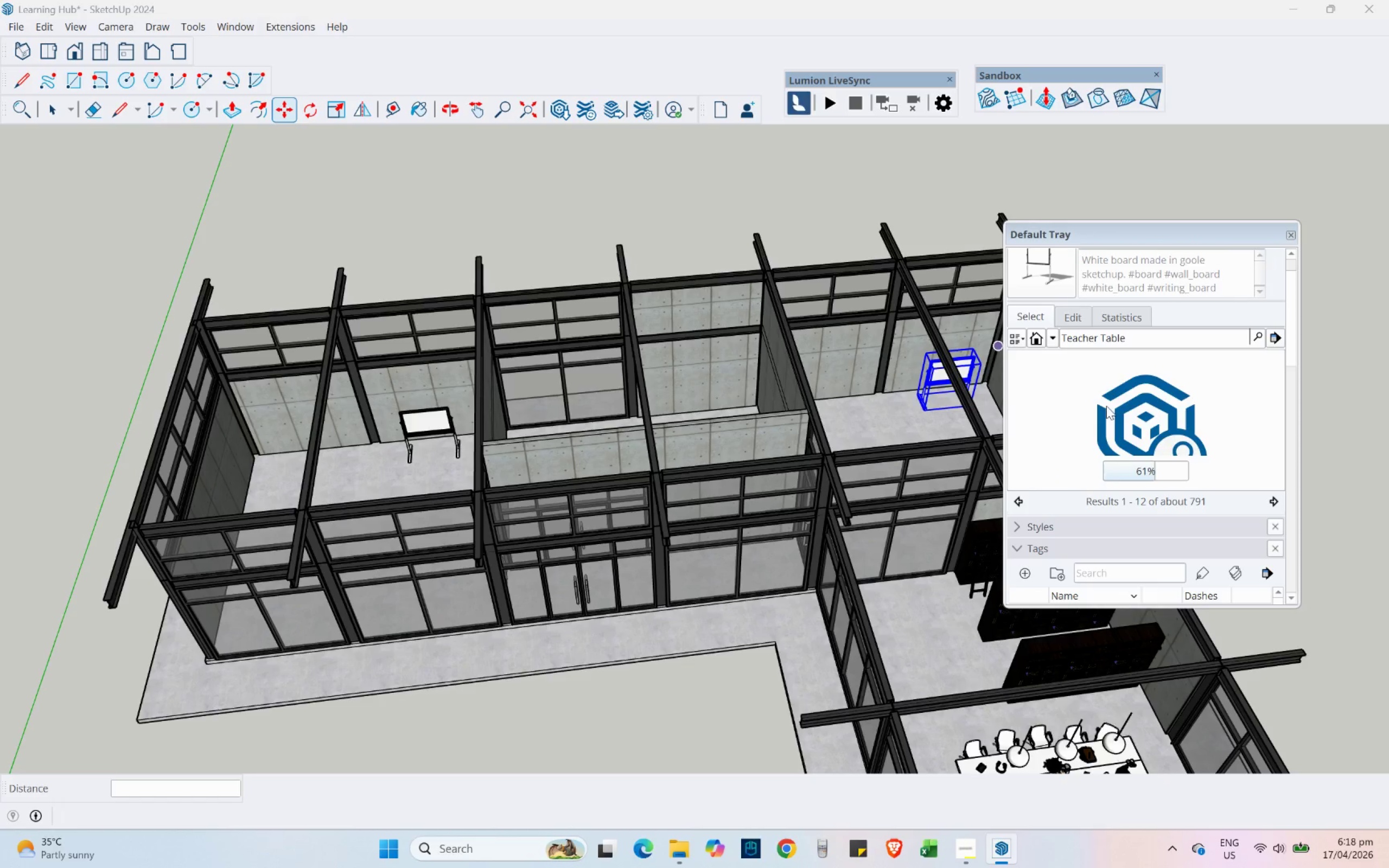 
scroll: coordinate [1081, 425], scroll_direction: down, amount: 7.0
 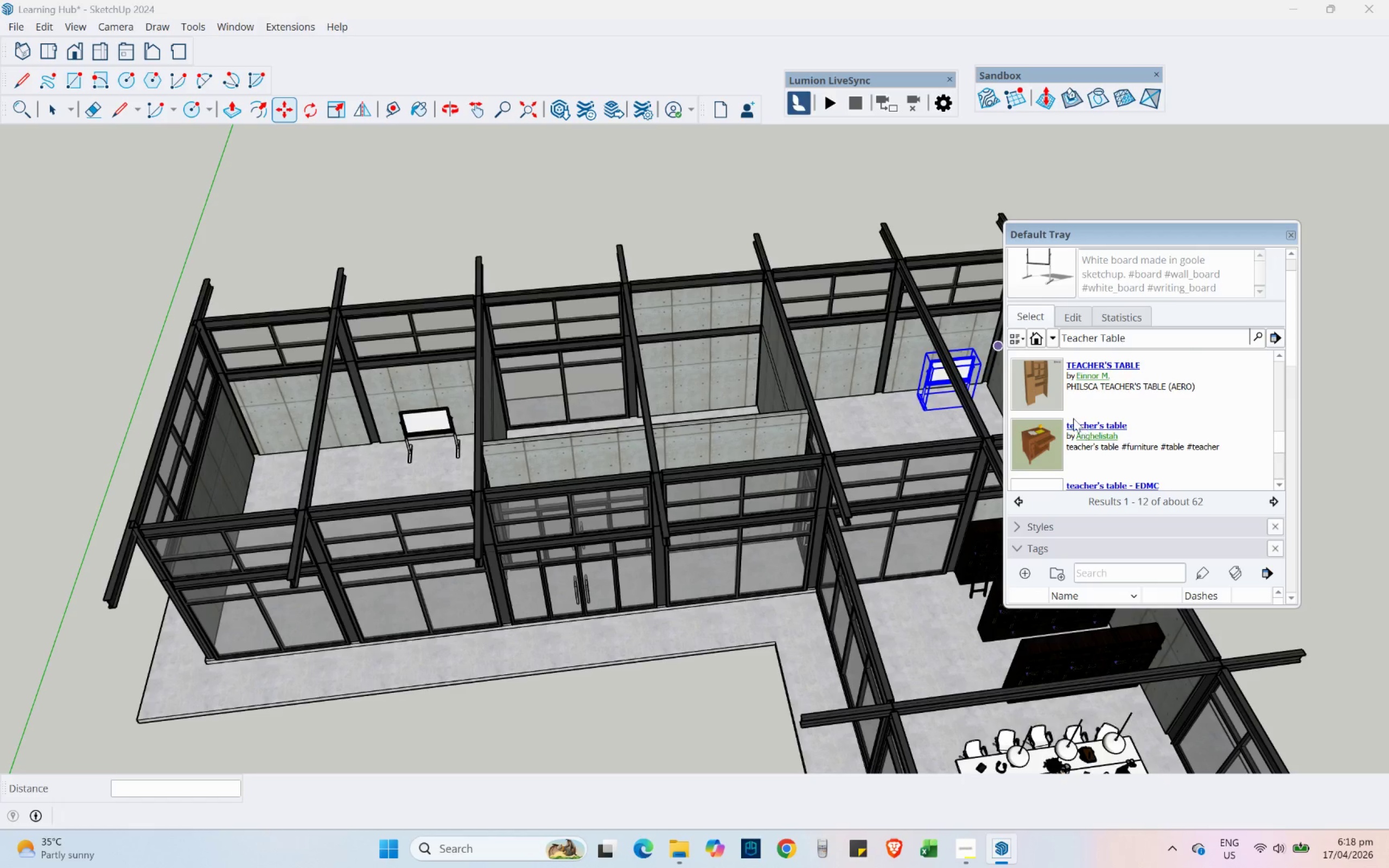 
scroll: coordinate [1071, 417], scroll_direction: none, amount: 0.0
 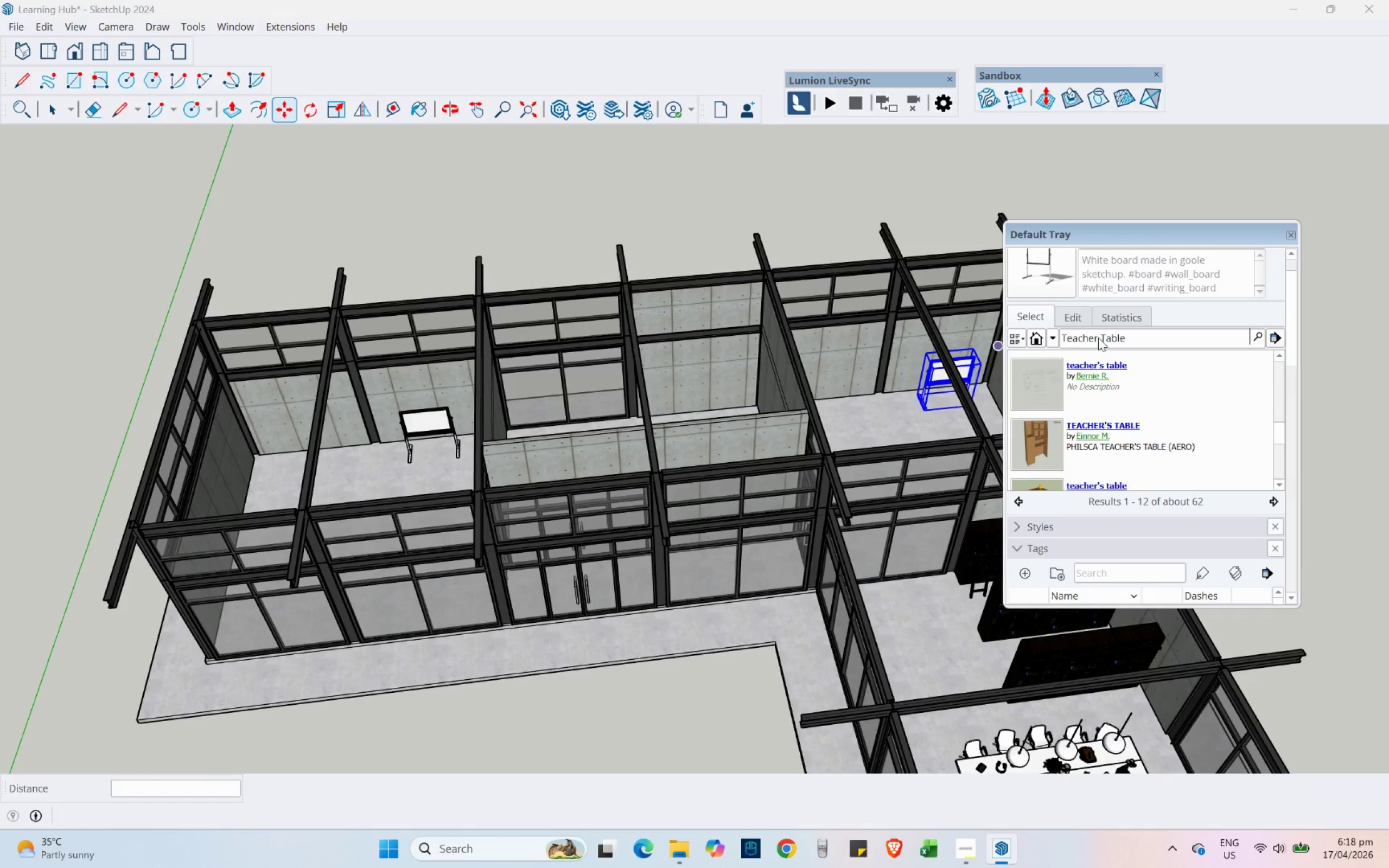 
left_click([1098, 337])
 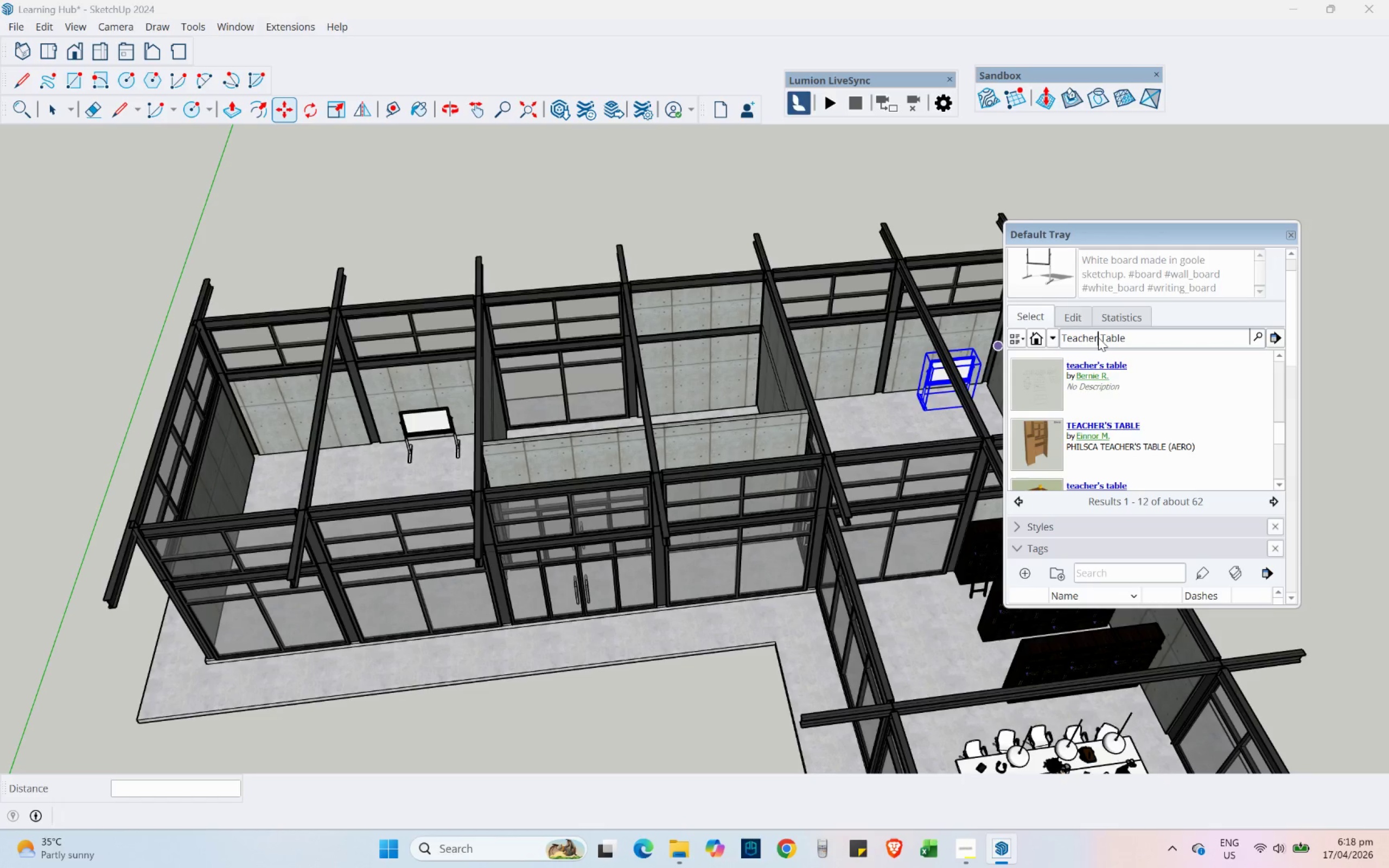 
left_click_drag(start_coordinate=[1098, 337], to_coordinate=[1047, 337])
 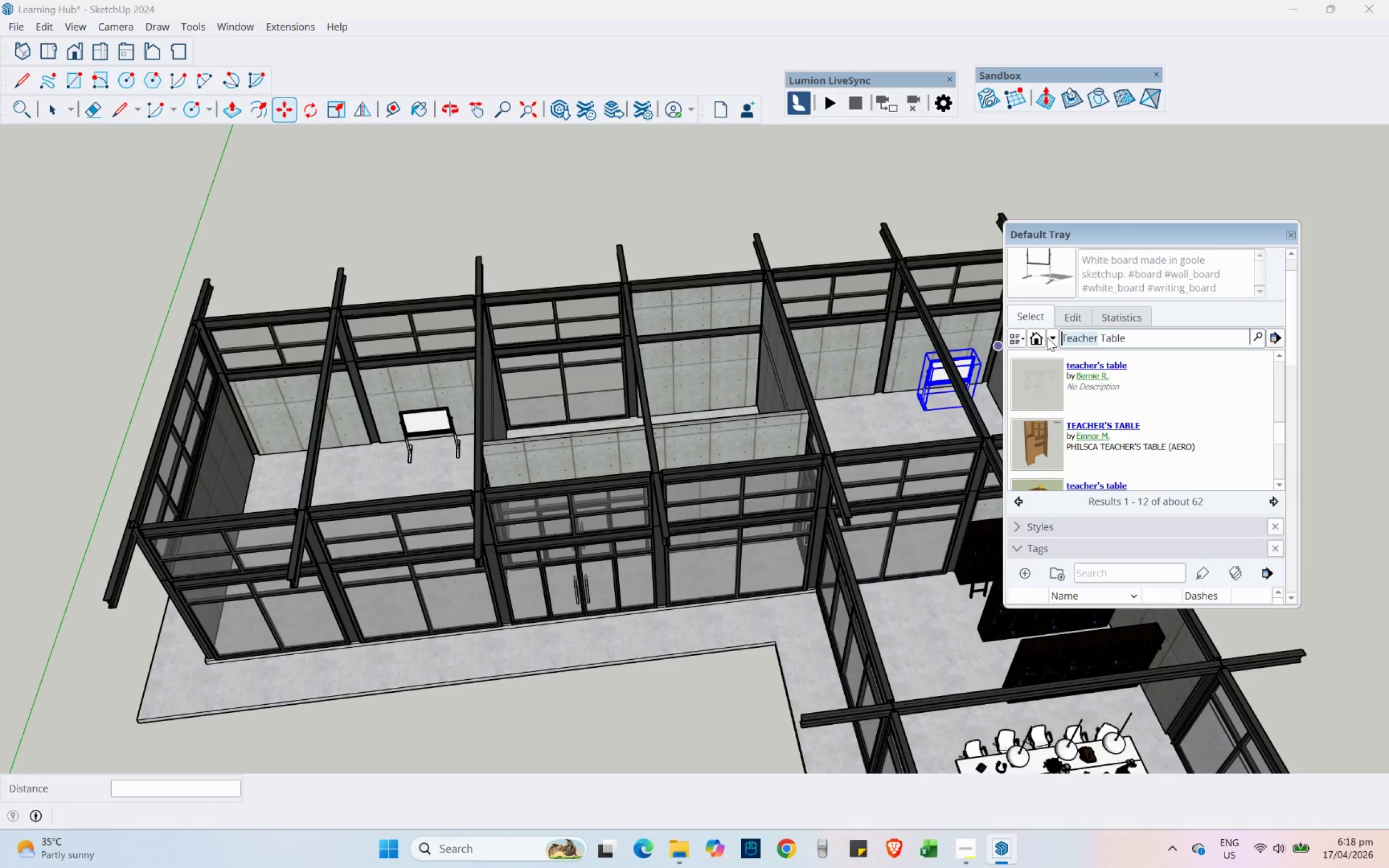 
type(Exect)
key(Backspace)
type(utive table)
 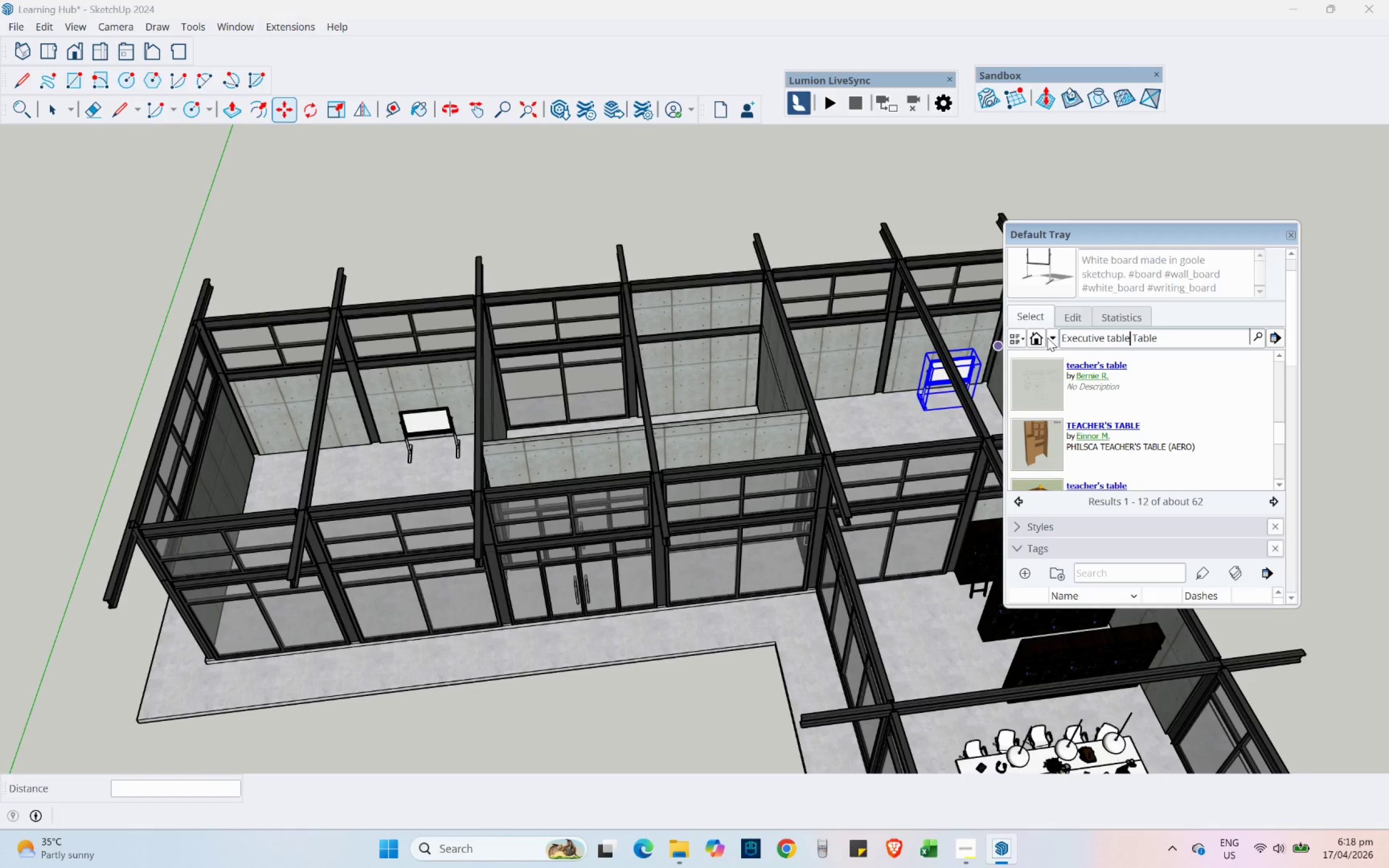 
key(Enter)
 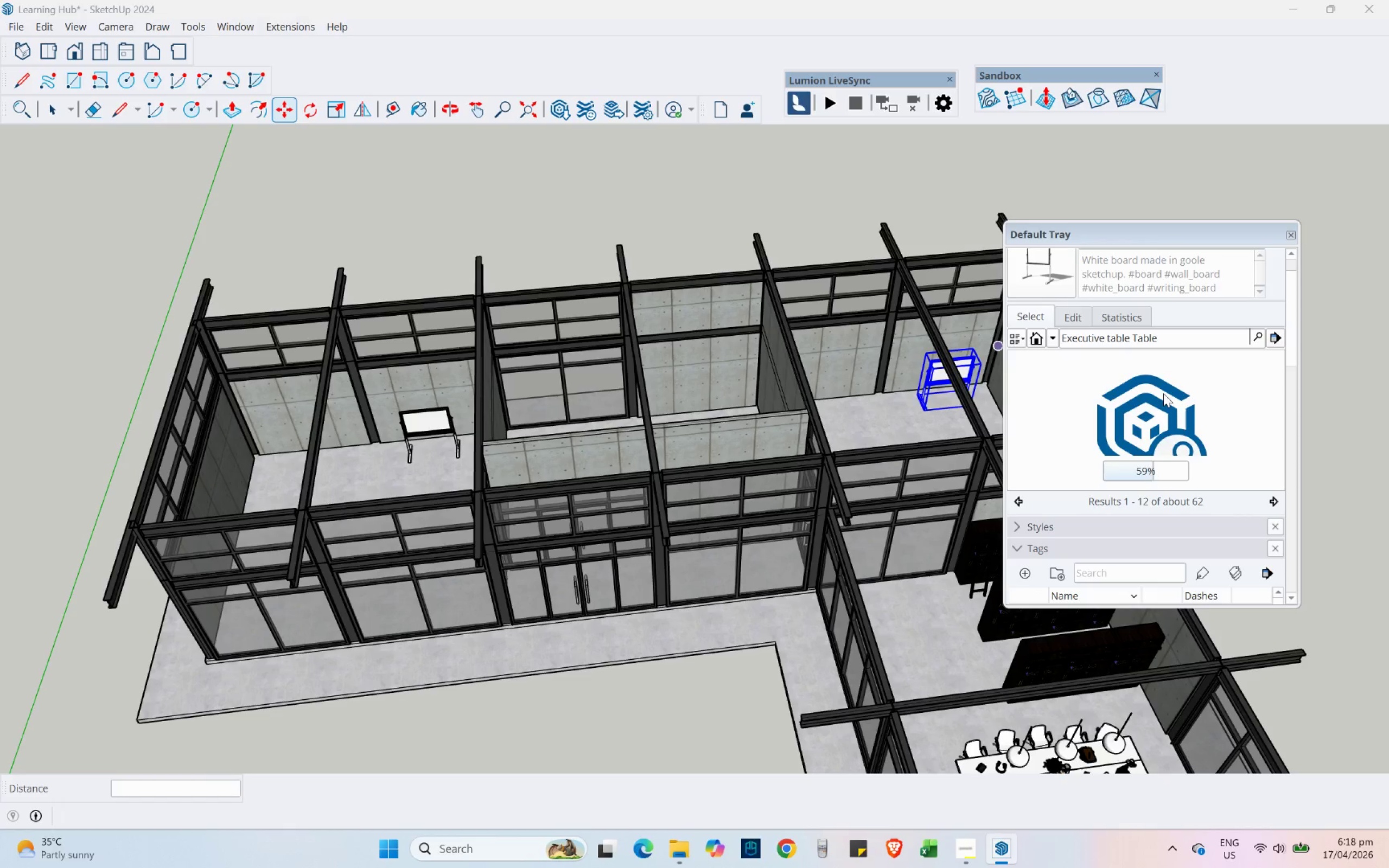 
wait(9.45)
 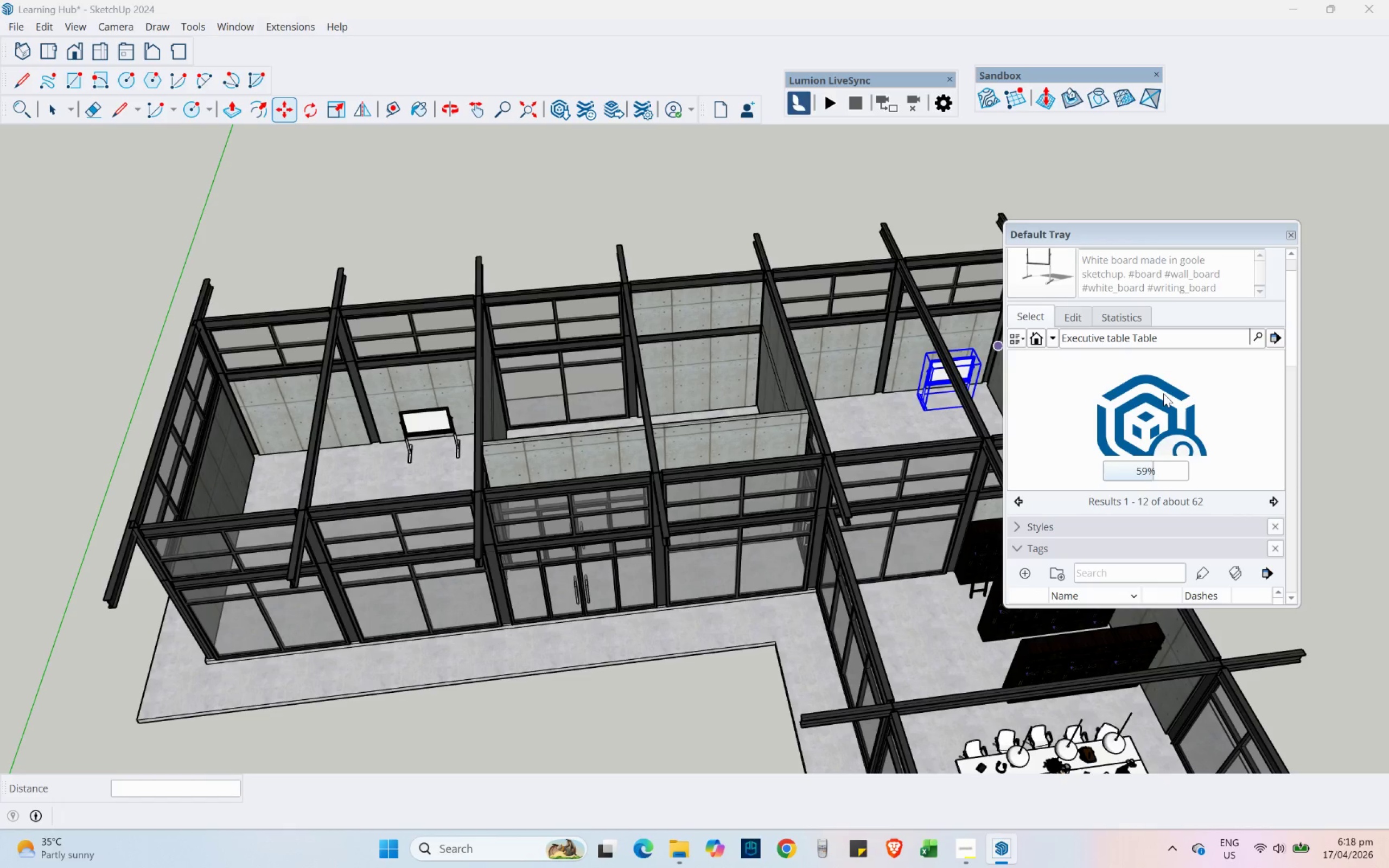 
scroll: coordinate [1103, 426], scroll_direction: down, amount: 7.0
 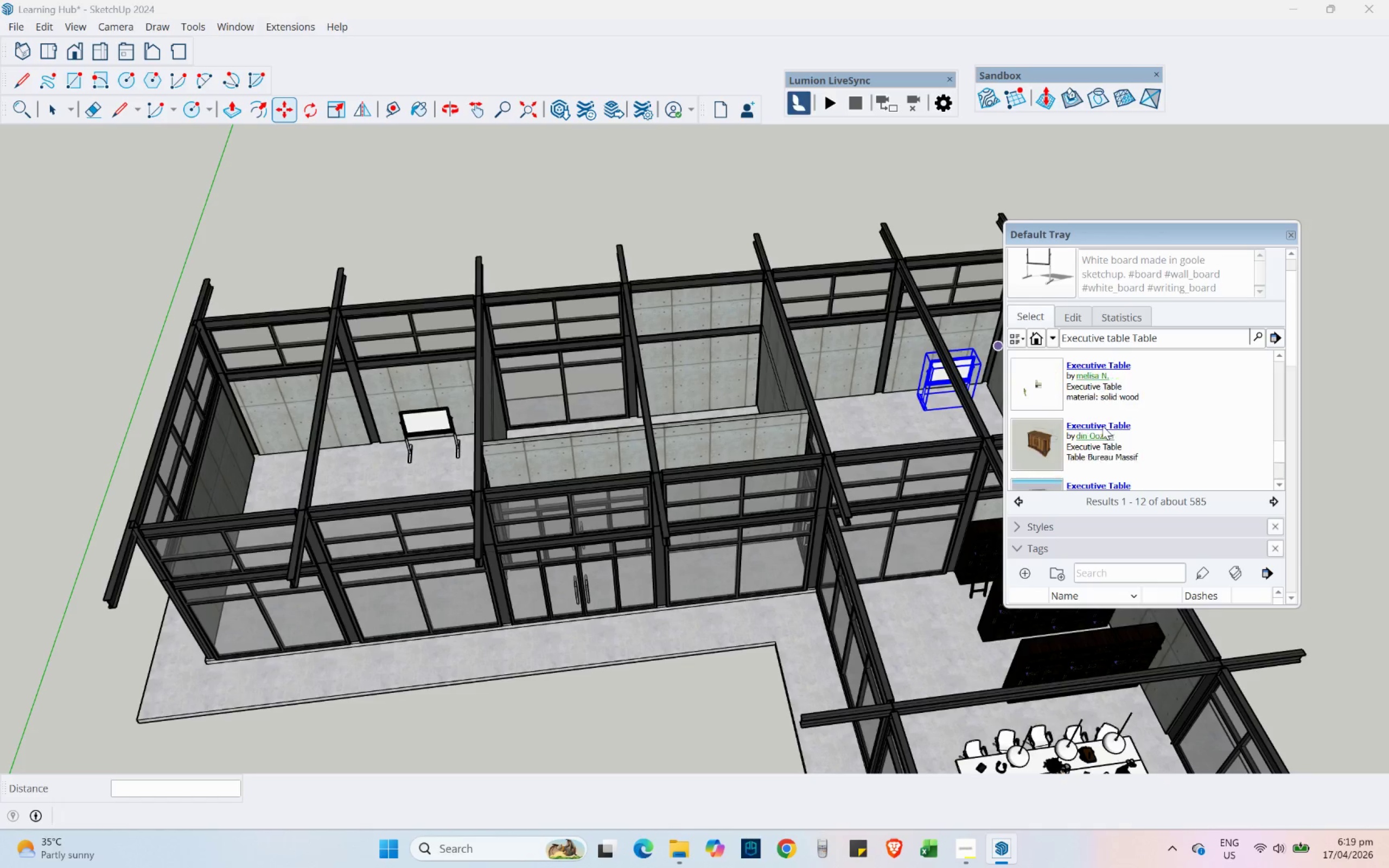 
scroll: coordinate [1087, 420], scroll_direction: up, amount: 3.0
 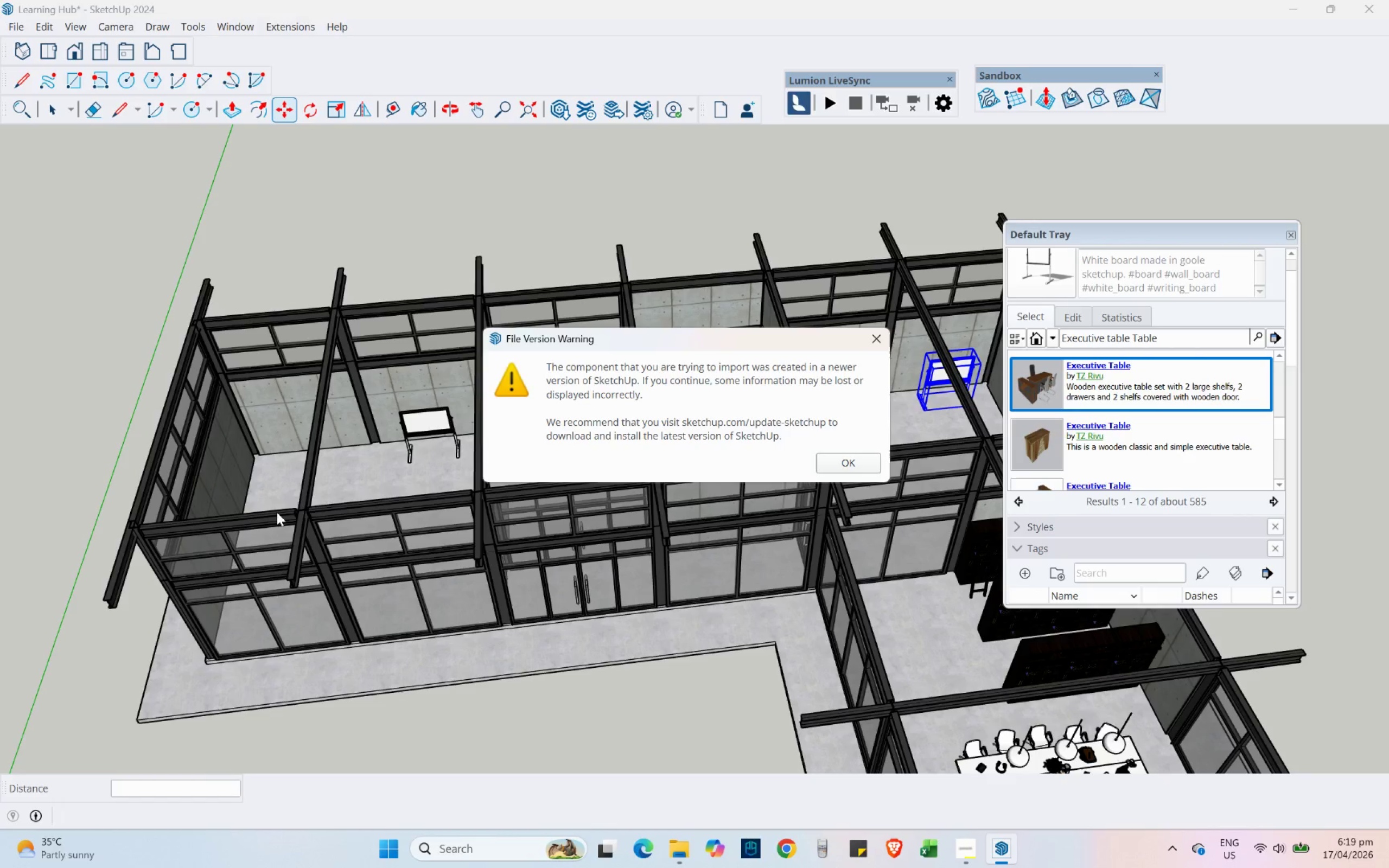 
left_click_drag(start_coordinate=[839, 474], to_coordinate=[843, 468])
 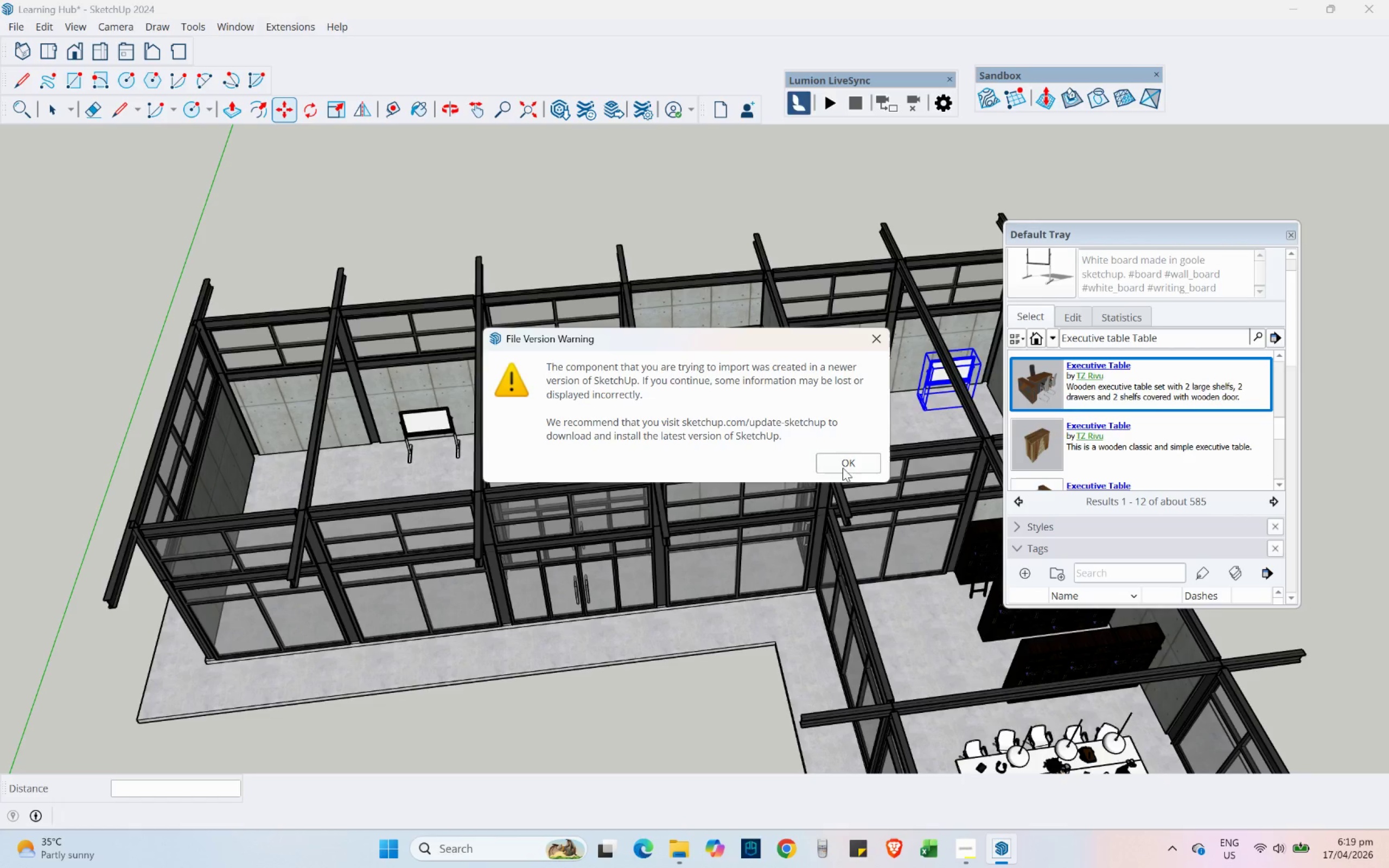 
double_click([843, 468])
 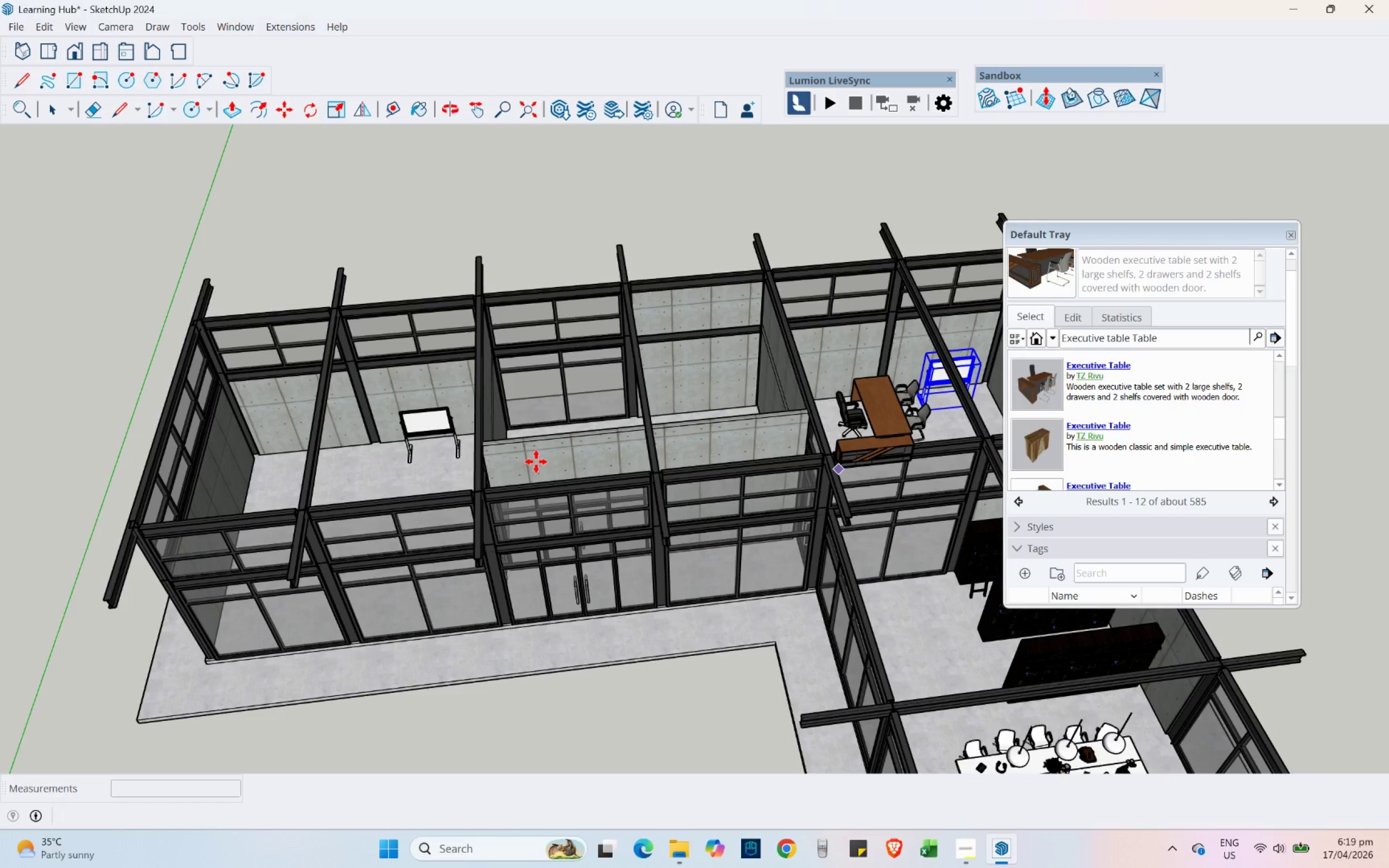 
scroll: coordinate [364, 487], scroll_direction: up, amount: 9.0
 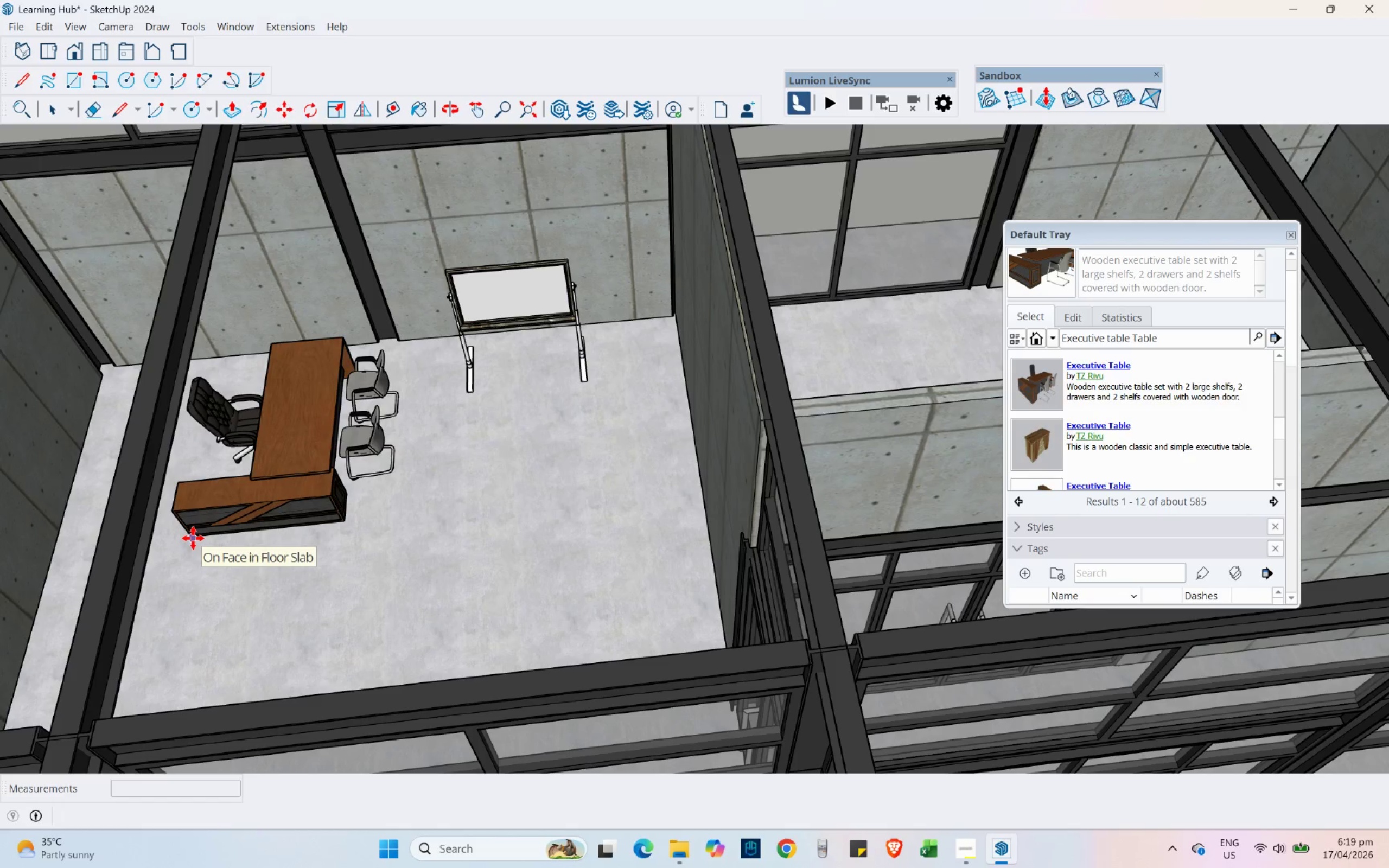 
hold_key(key=ShiftLeft, duration=0.95)
 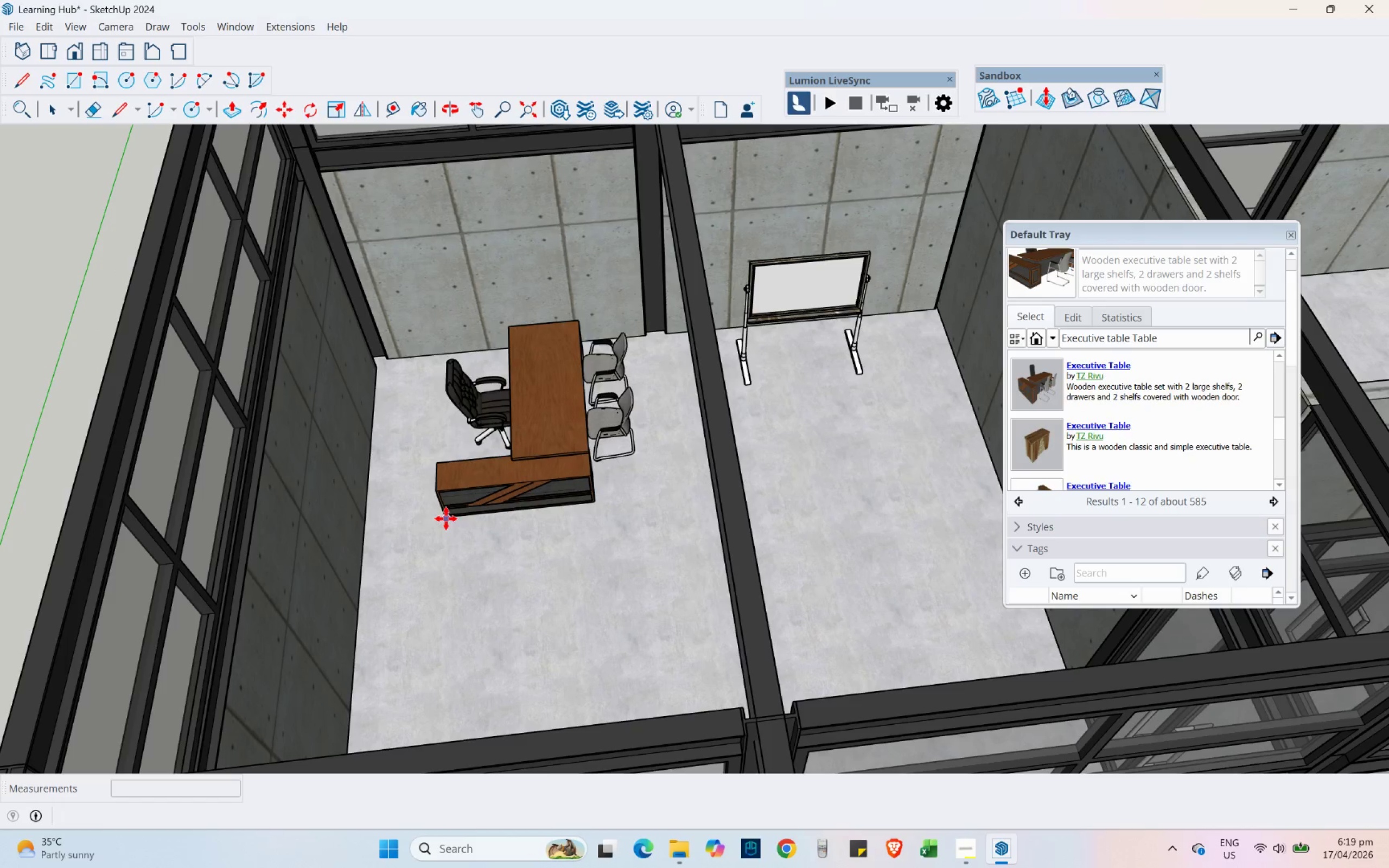 
mouse_move([405, 531])
 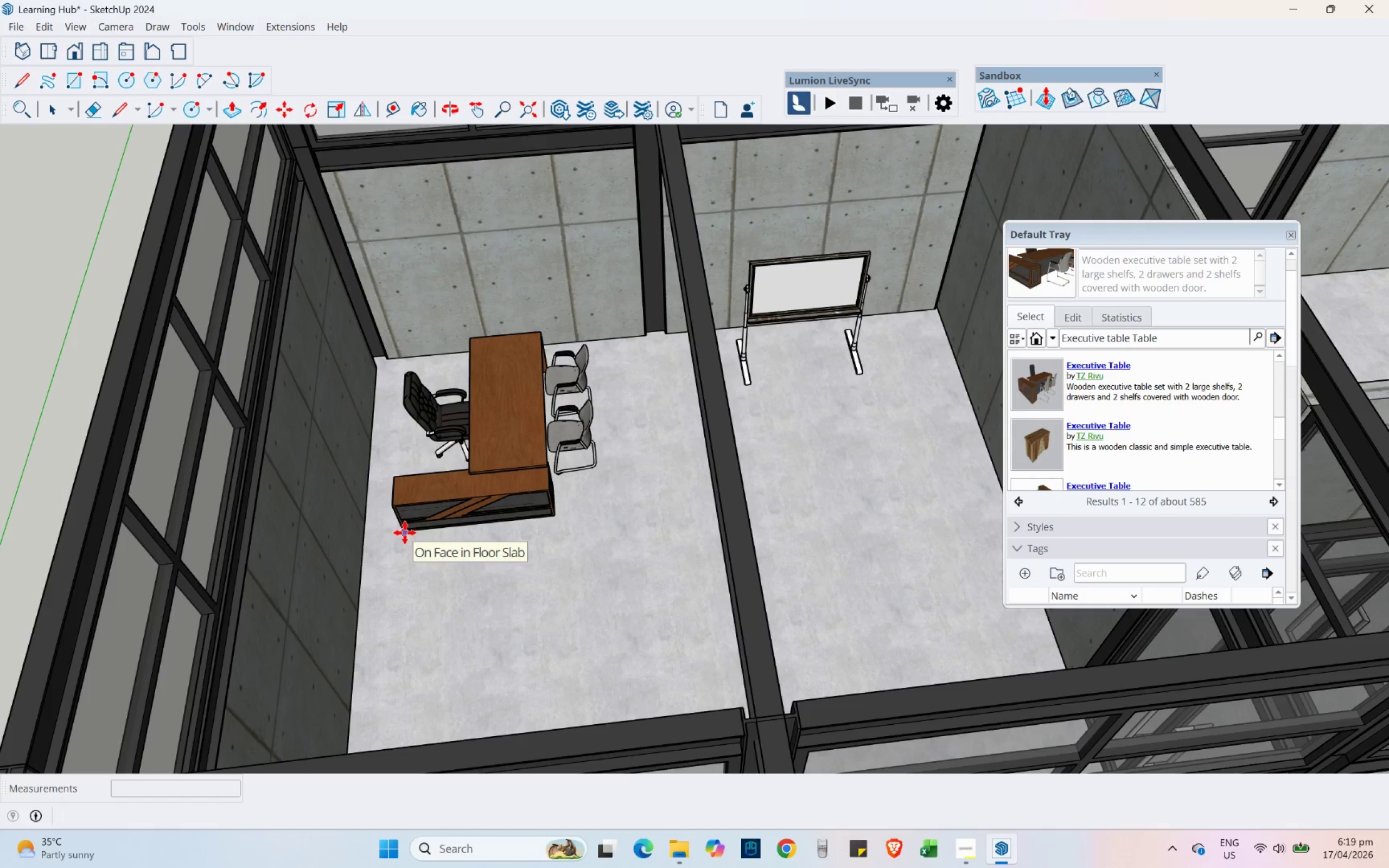 
scroll: coordinate [401, 522], scroll_direction: down, amount: 5.0
 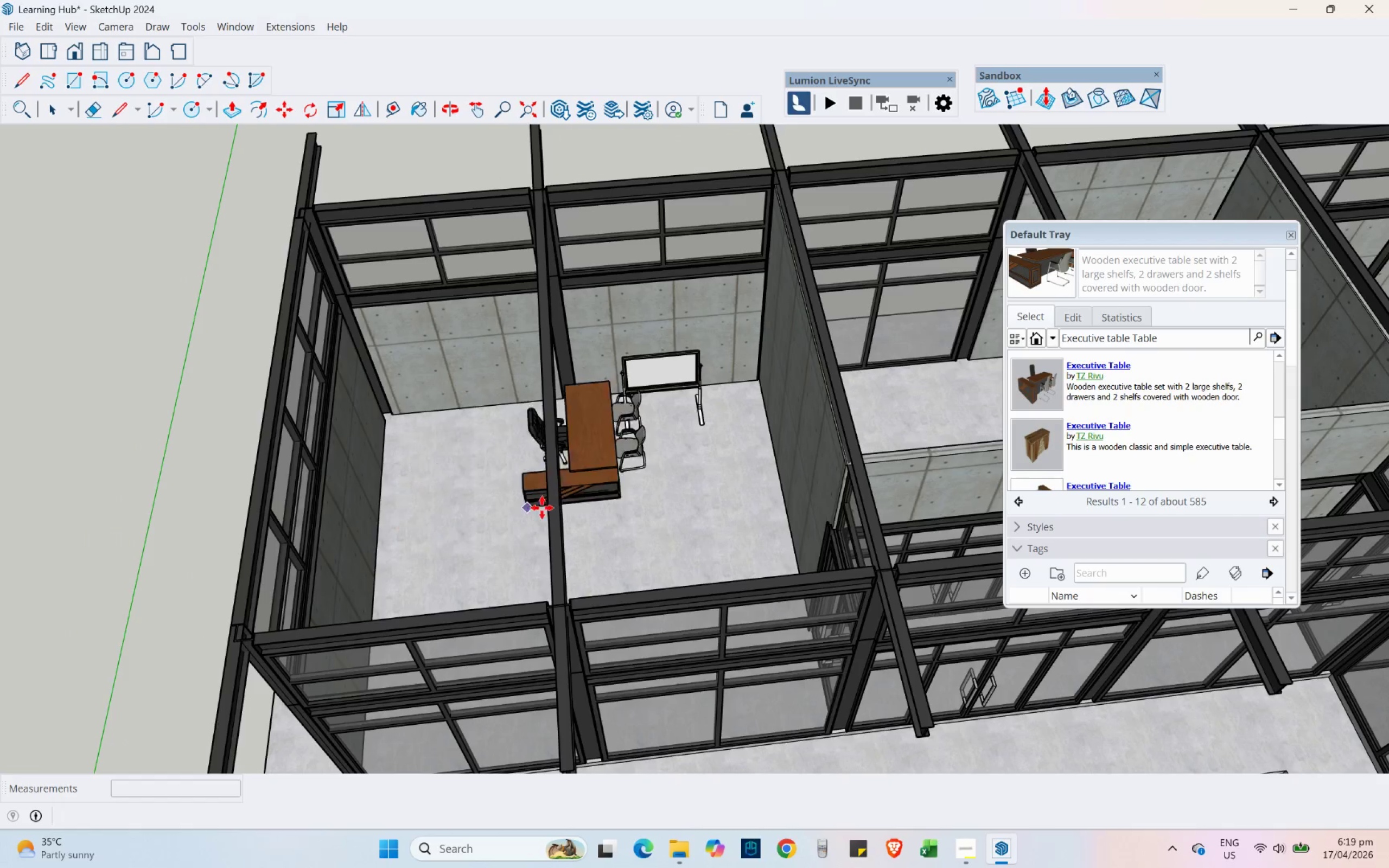 
hold_key(key=ShiftLeft, duration=0.41)
 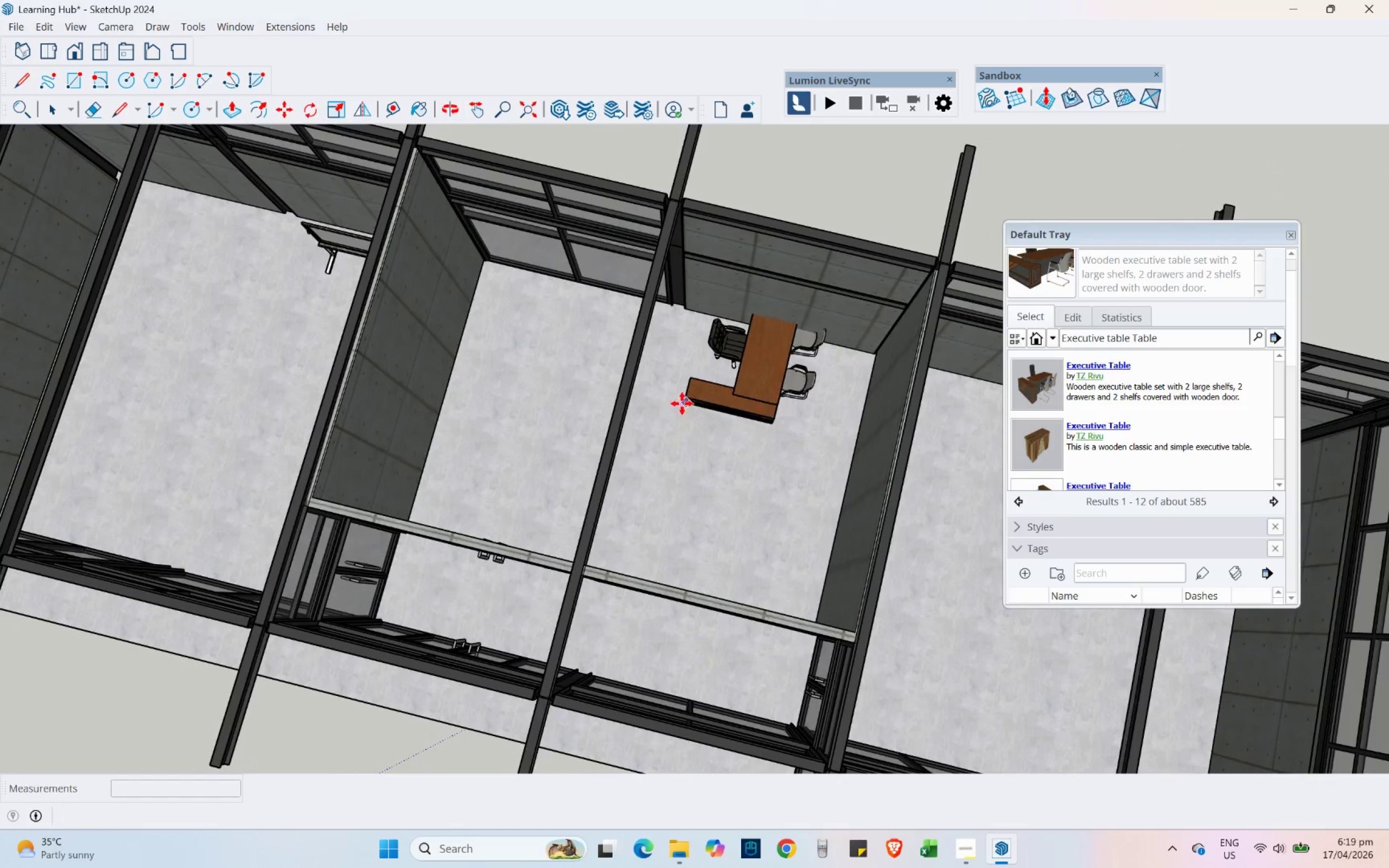 
mouse_move([629, 429])
 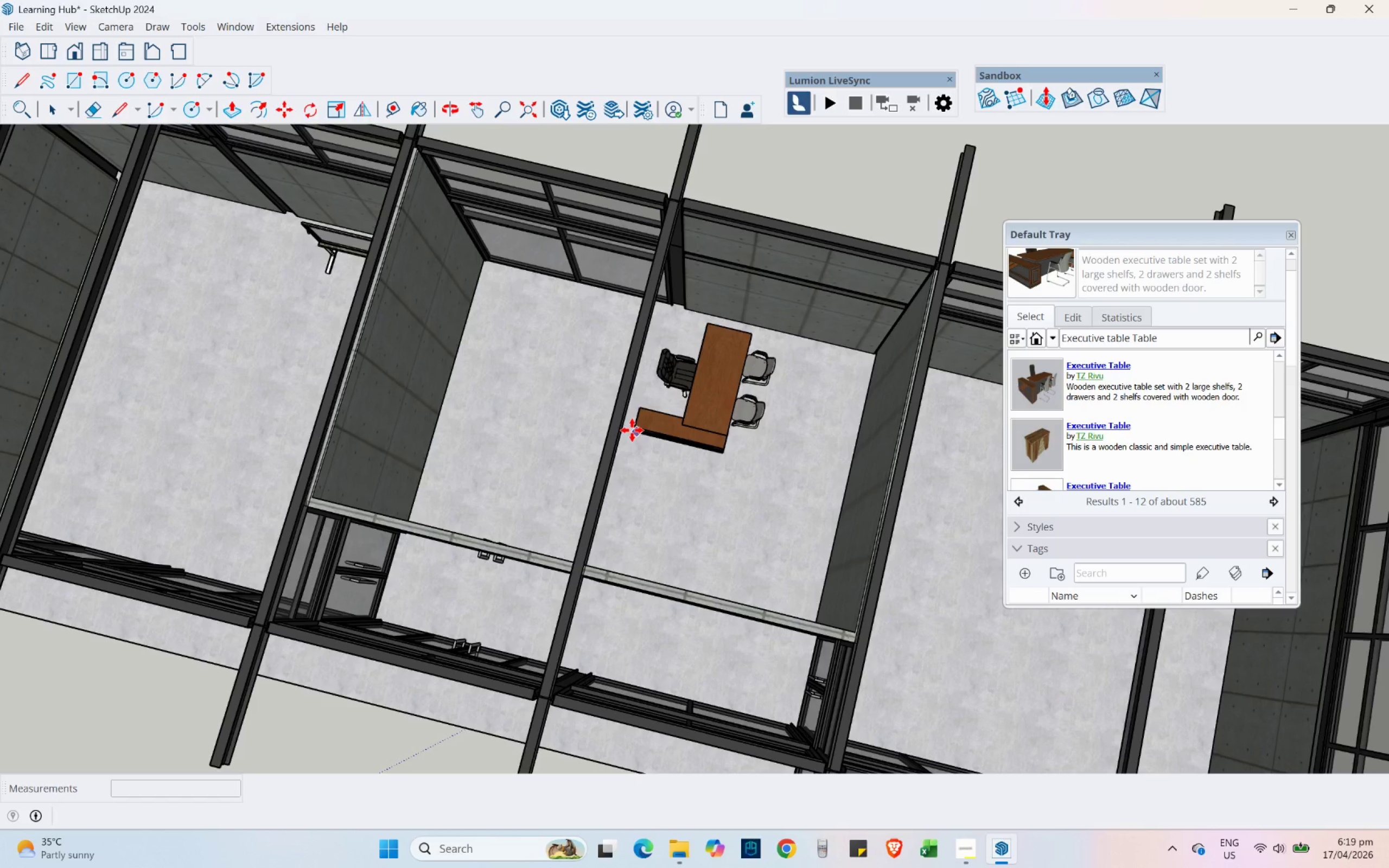 
hold_key(key=ShiftLeft, duration=0.88)
 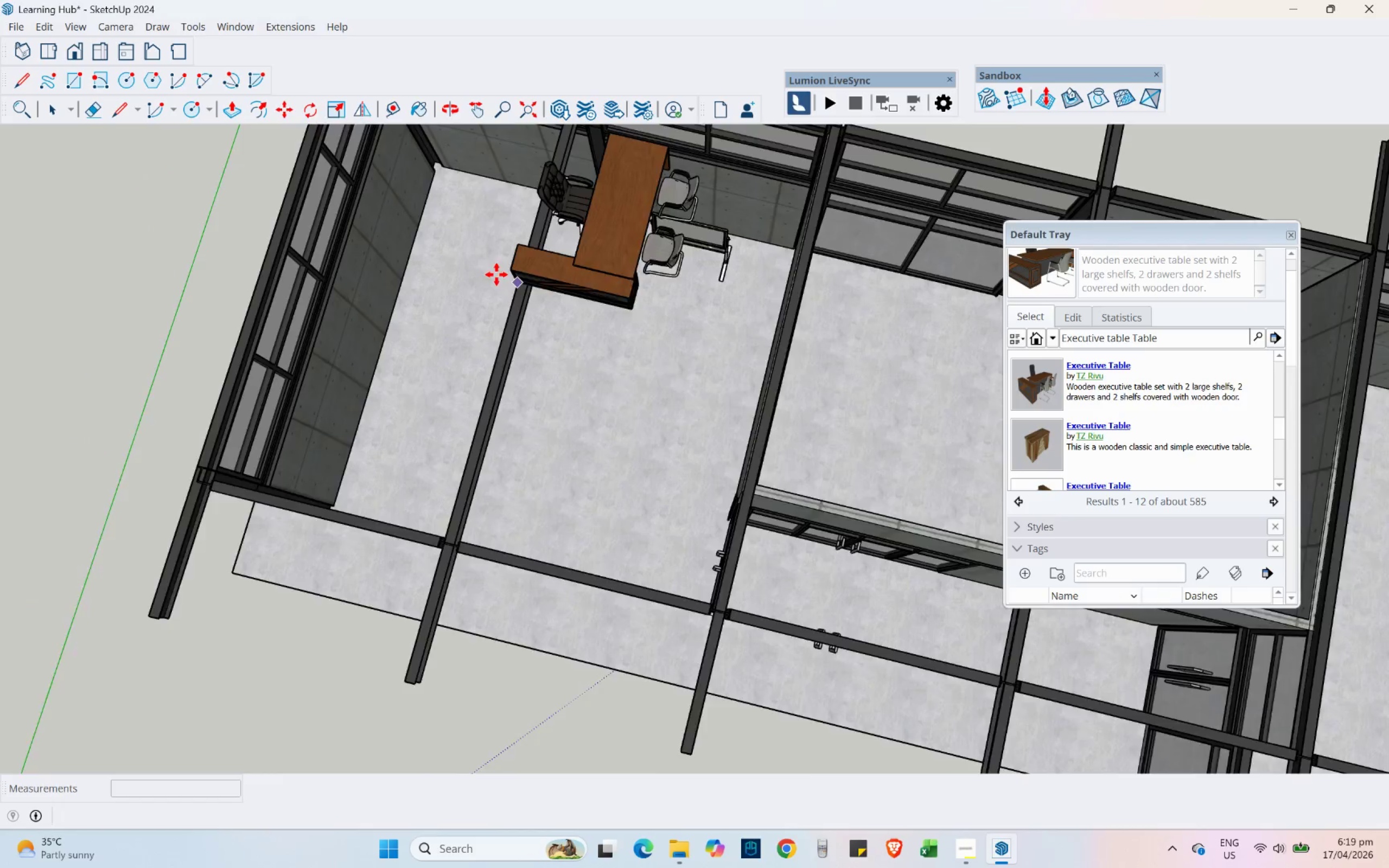 
scroll: coordinate [450, 269], scroll_direction: up, amount: 4.0
 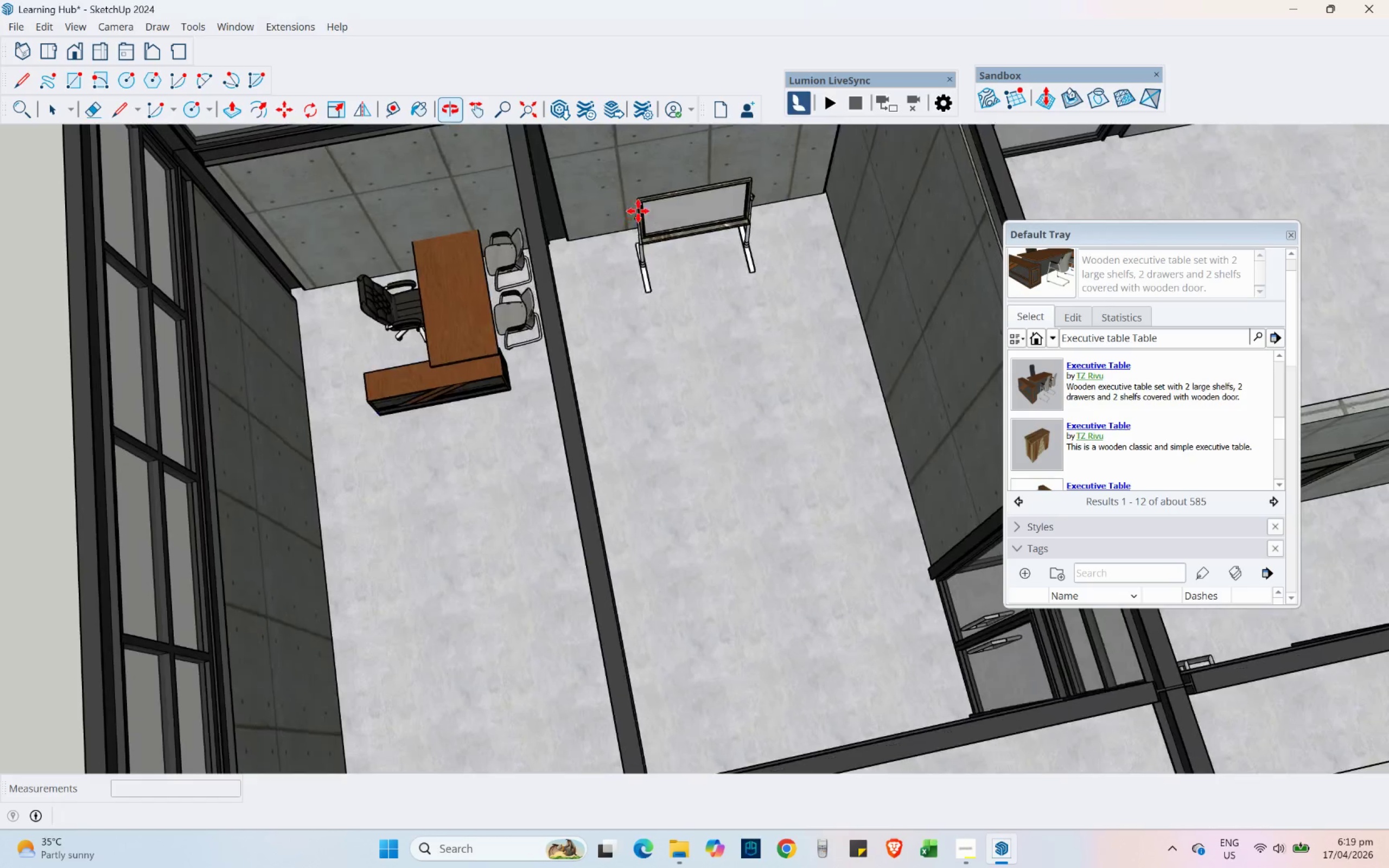 
scroll: coordinate [544, 331], scroll_direction: down, amount: 5.0
 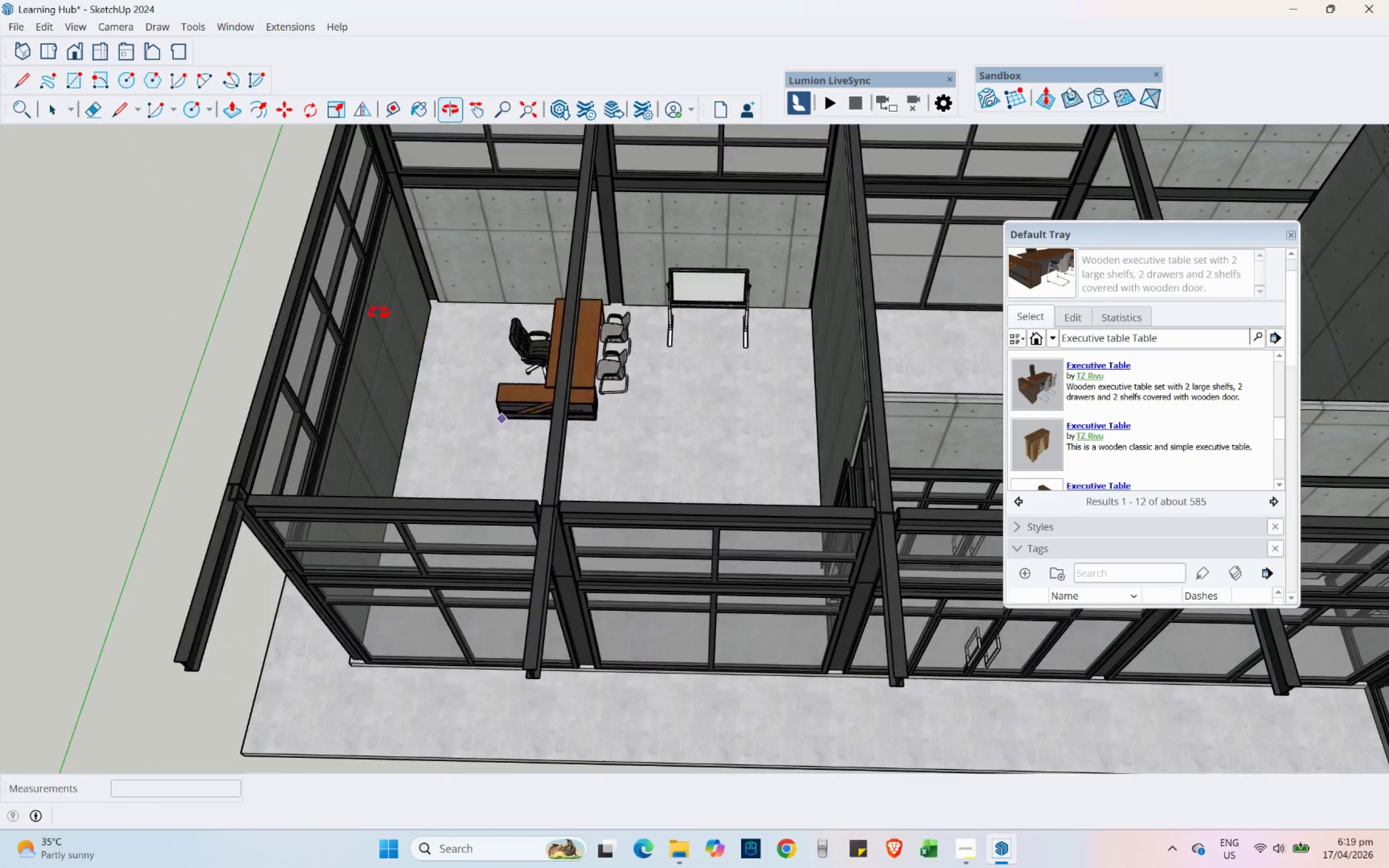 
scroll: coordinate [453, 422], scroll_direction: up, amount: 10.0
 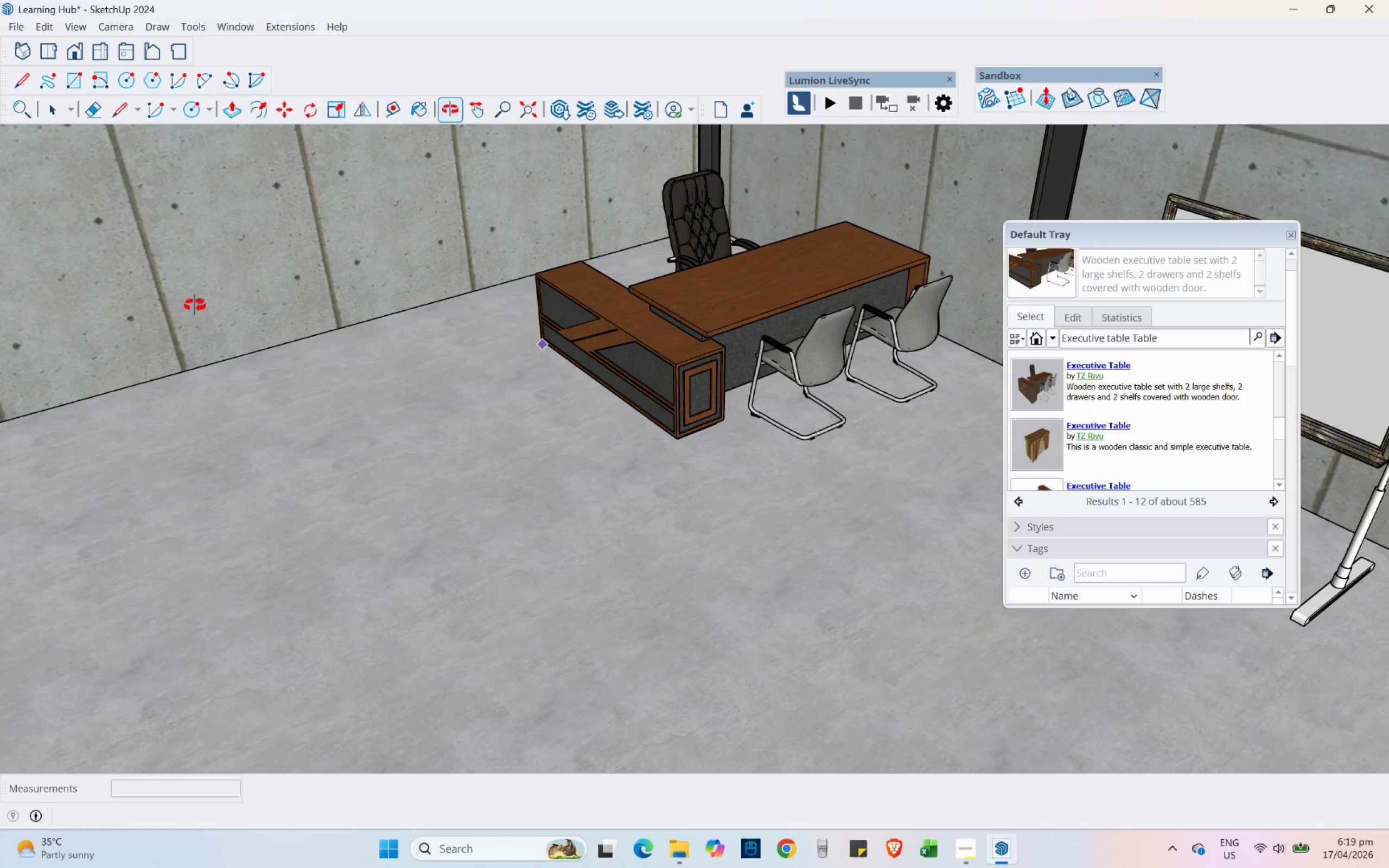 
wait(8.25)
 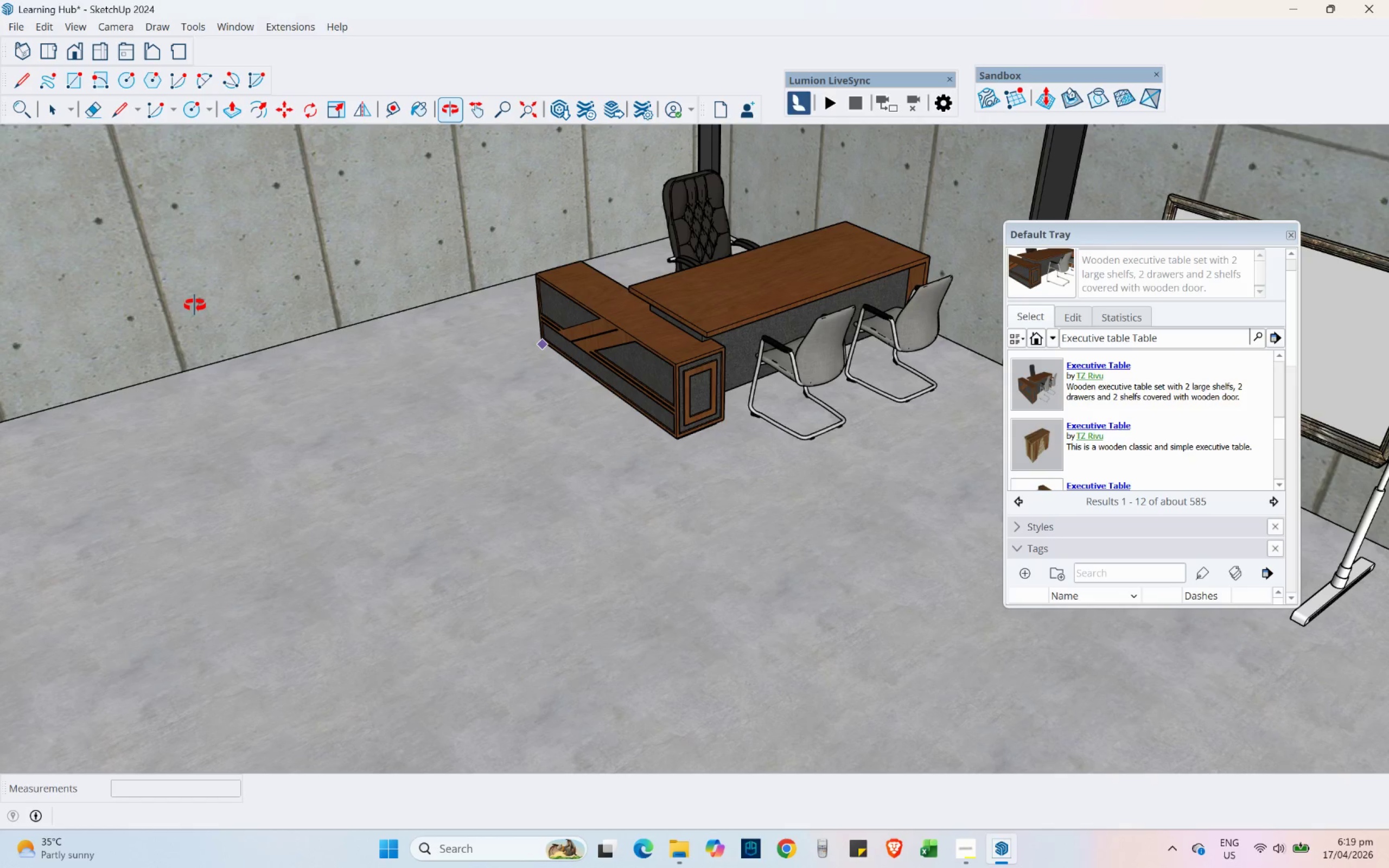 
scroll: coordinate [608, 364], scroll_direction: down, amount: 88.0
 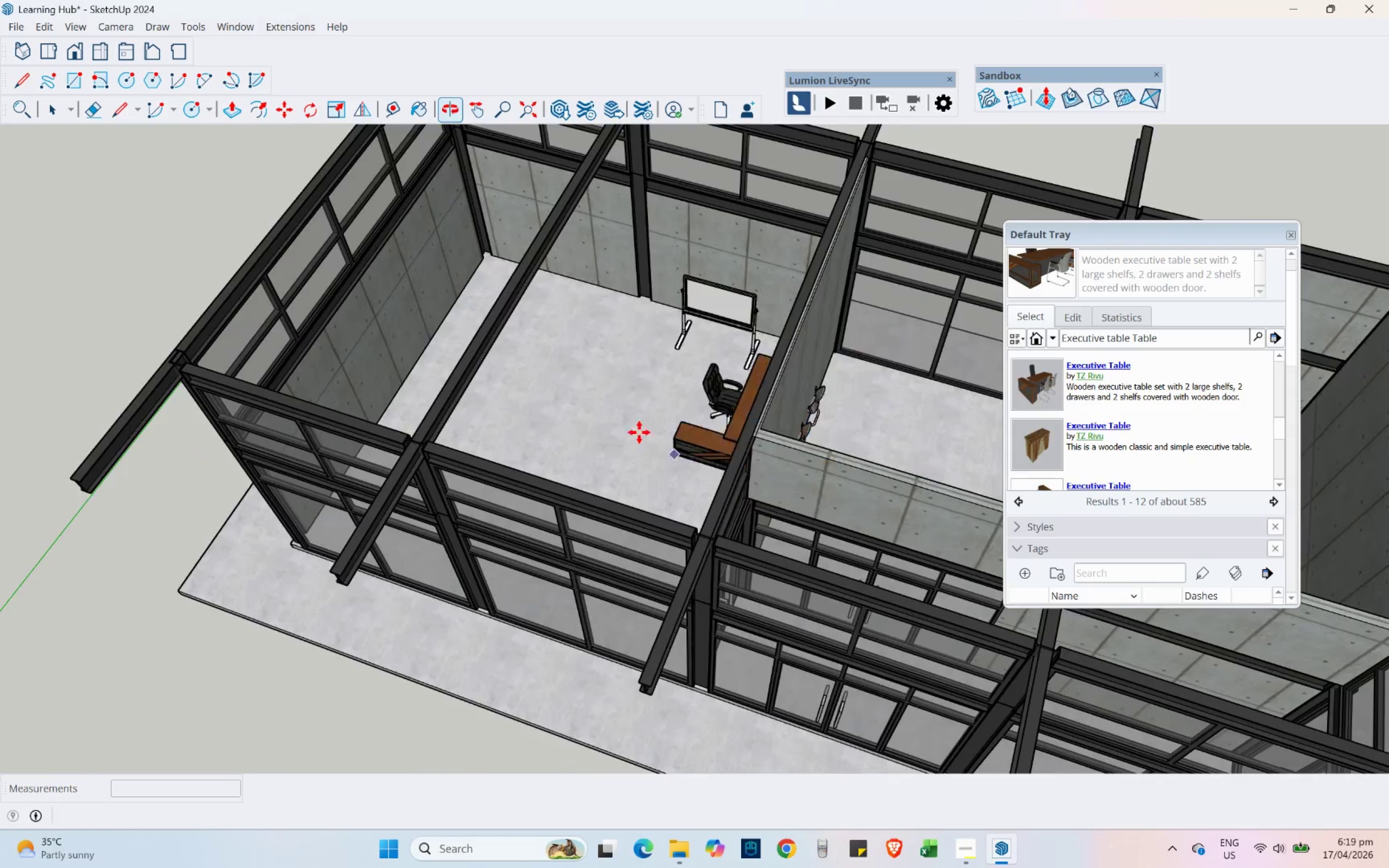 
scroll: coordinate [386, 342], scroll_direction: up, amount: 9.0
 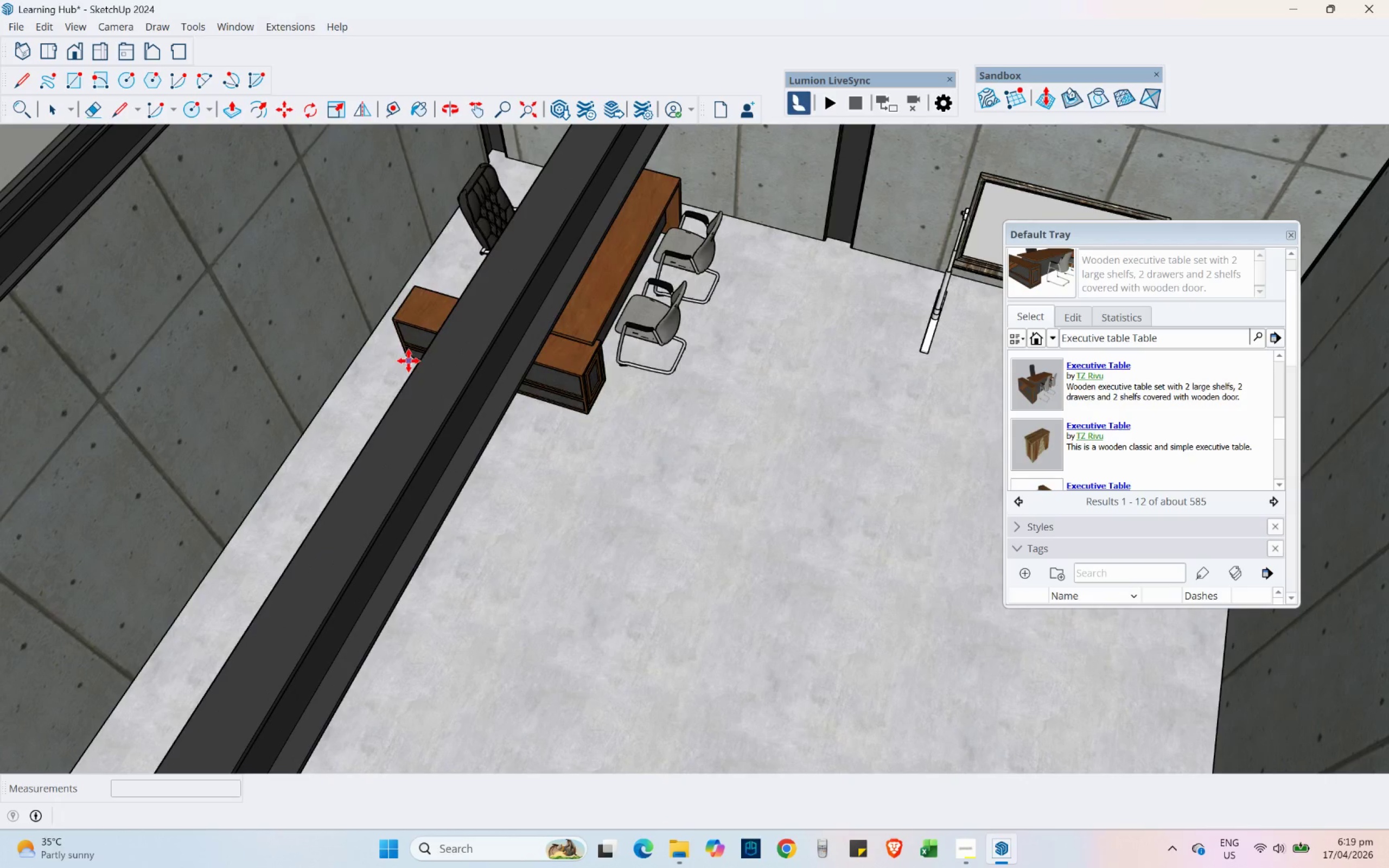 
left_click([398, 354])
 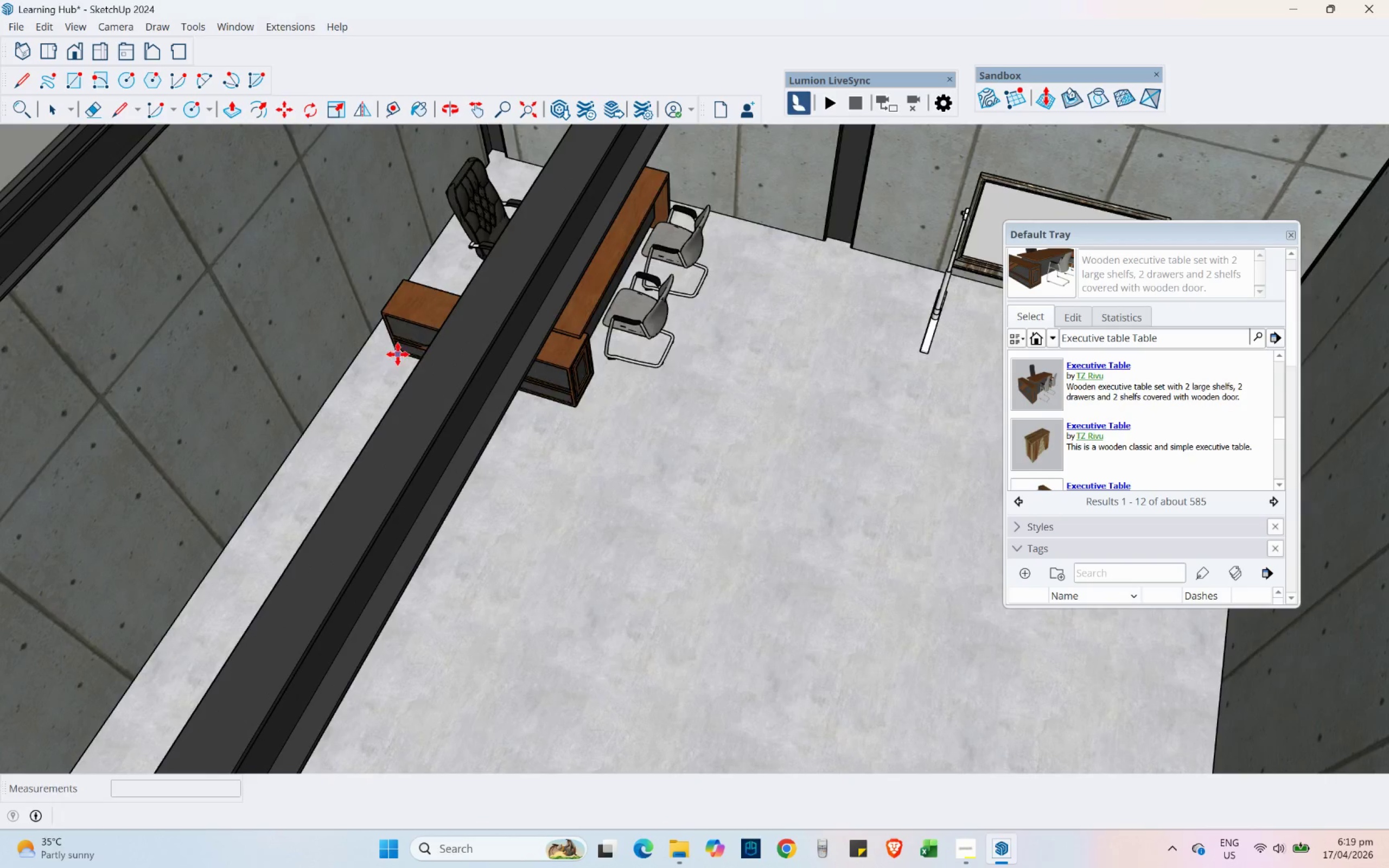 
scroll: coordinate [407, 360], scroll_direction: up, amount: 15.0
 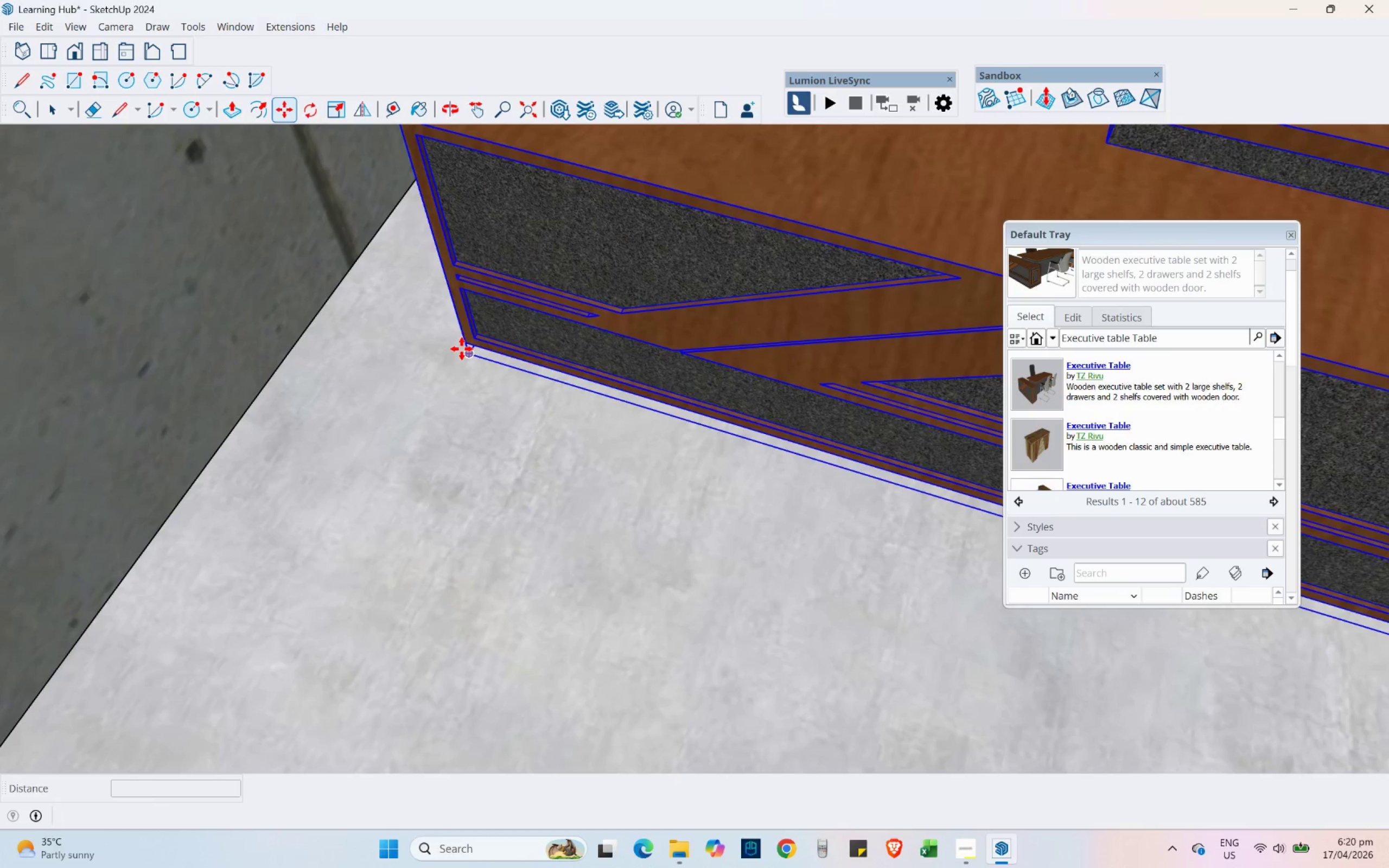 
left_click([462, 349])
 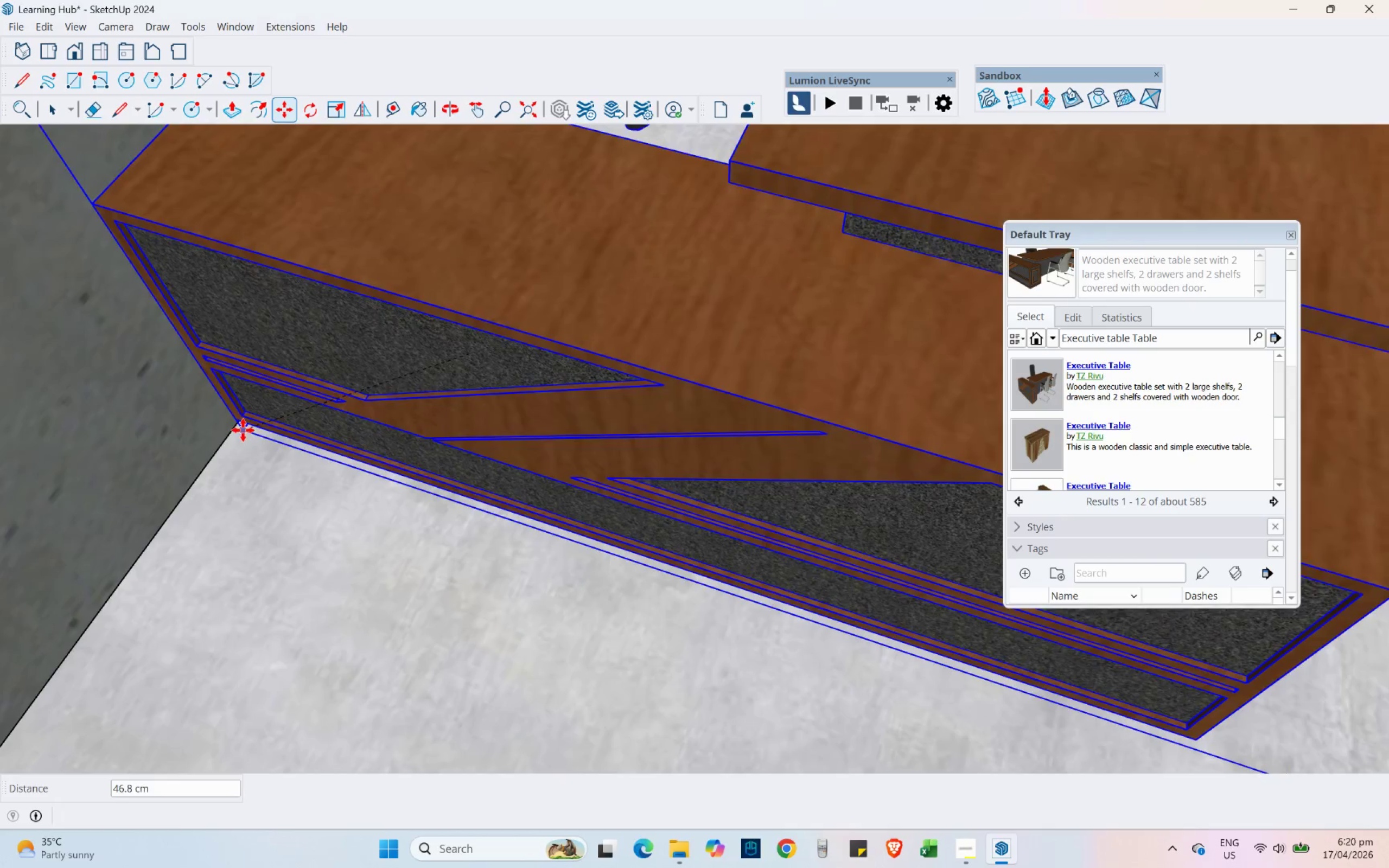 
left_click([225, 441])
 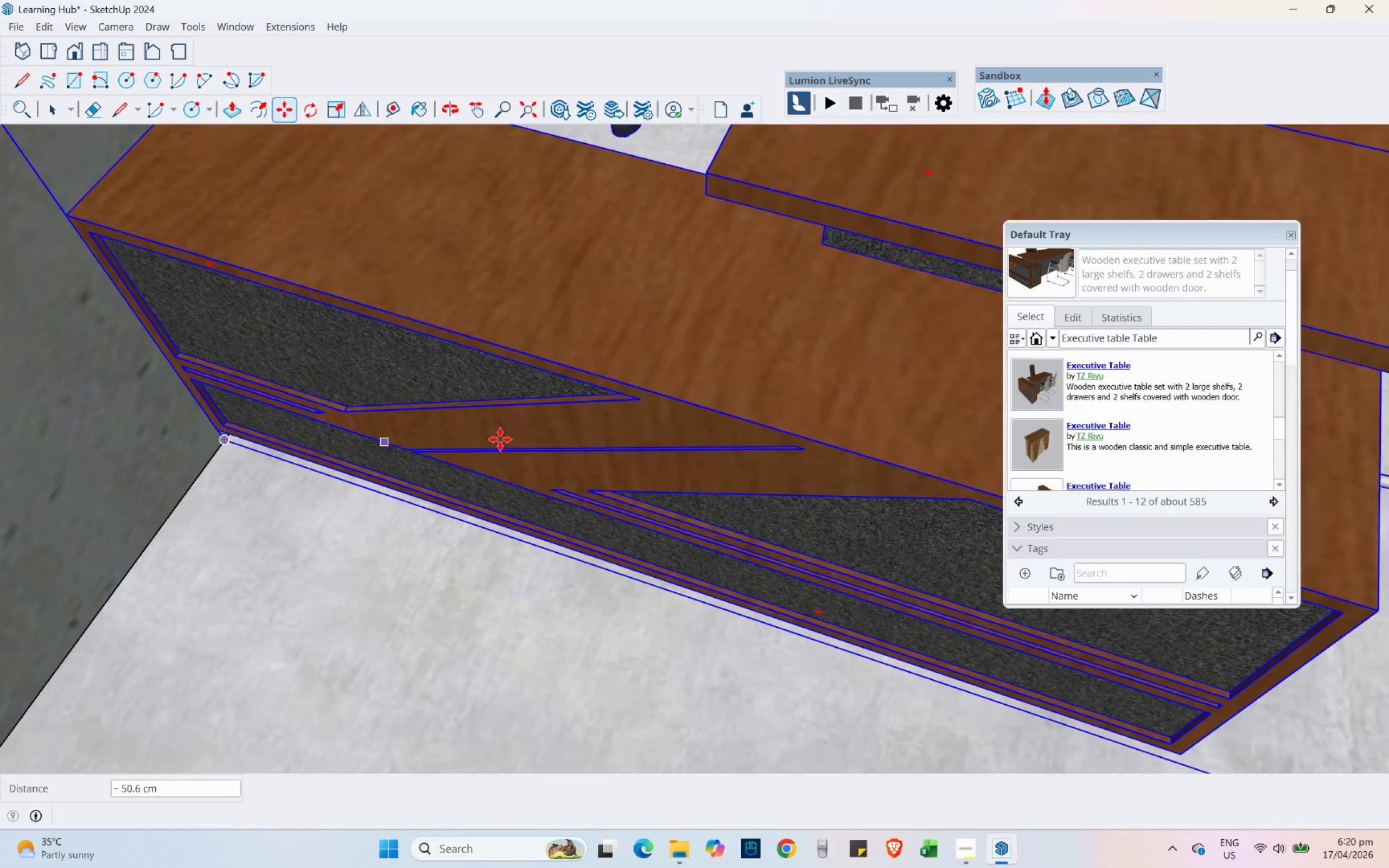 
scroll: coordinate [585, 394], scroll_direction: down, amount: 21.0
 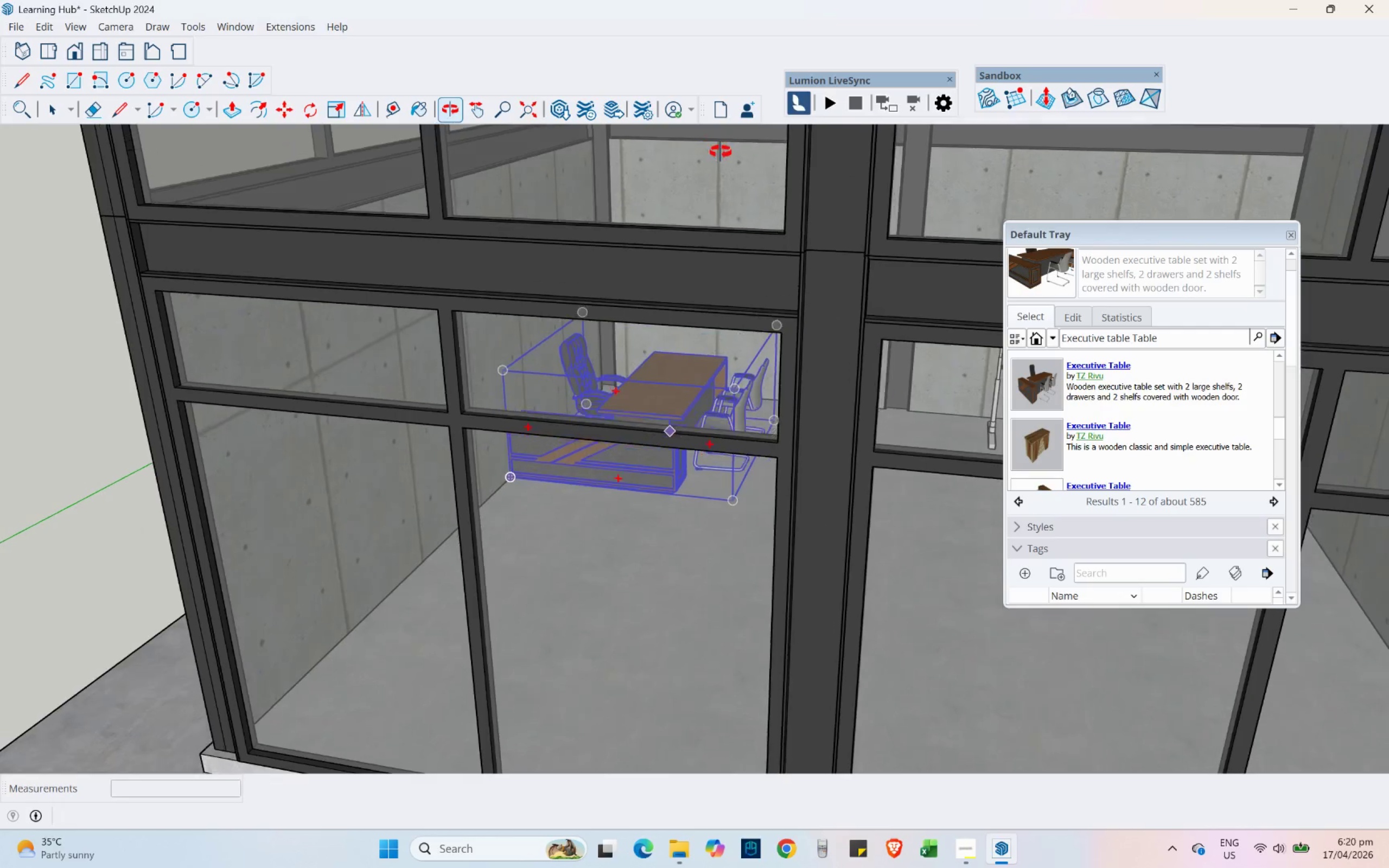 
hold_key(key=ShiftLeft, duration=0.5)
 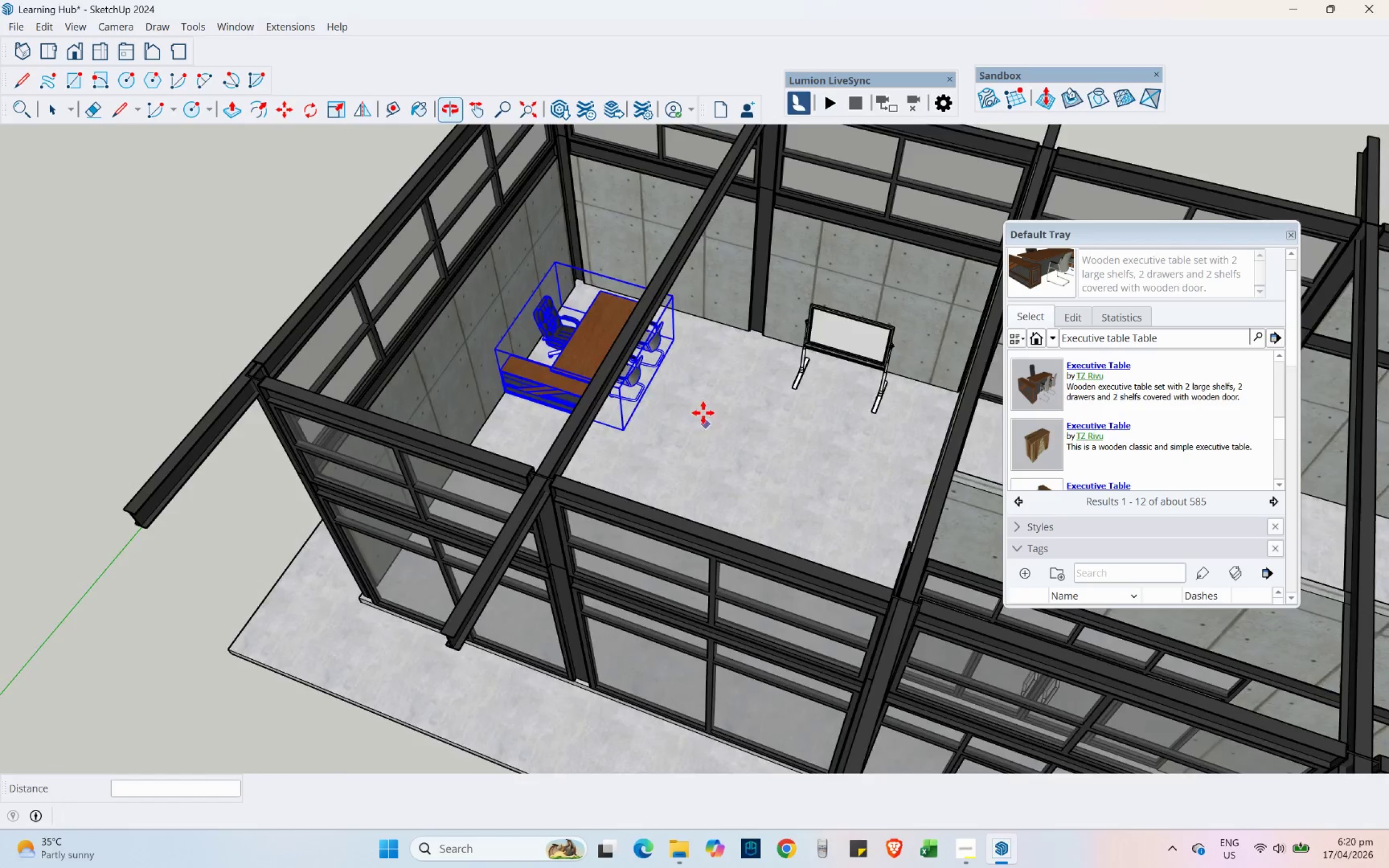 
scroll: coordinate [657, 371], scroll_direction: down, amount: 6.0
 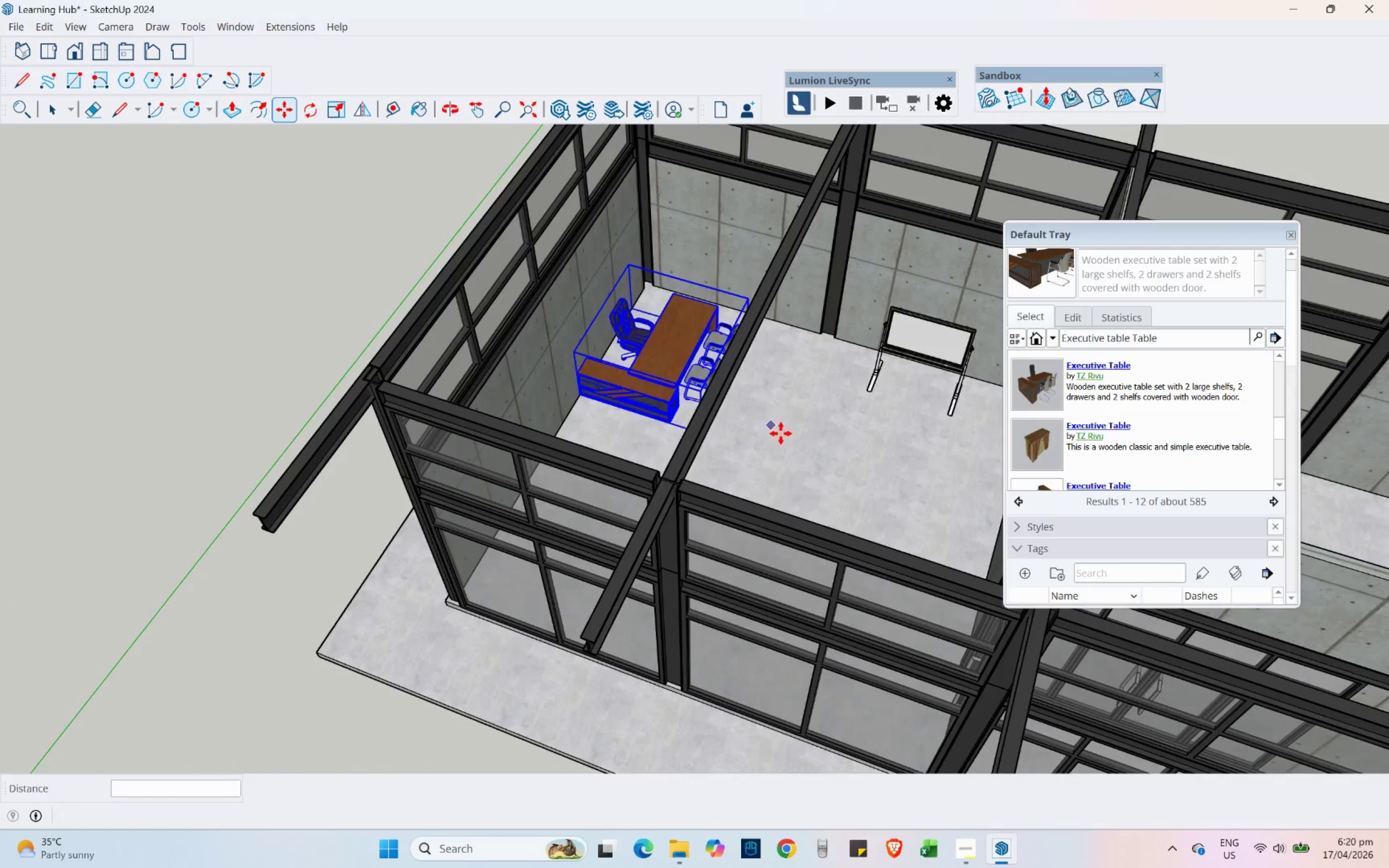 
scroll: coordinate [671, 314], scroll_direction: up, amount: 4.0
 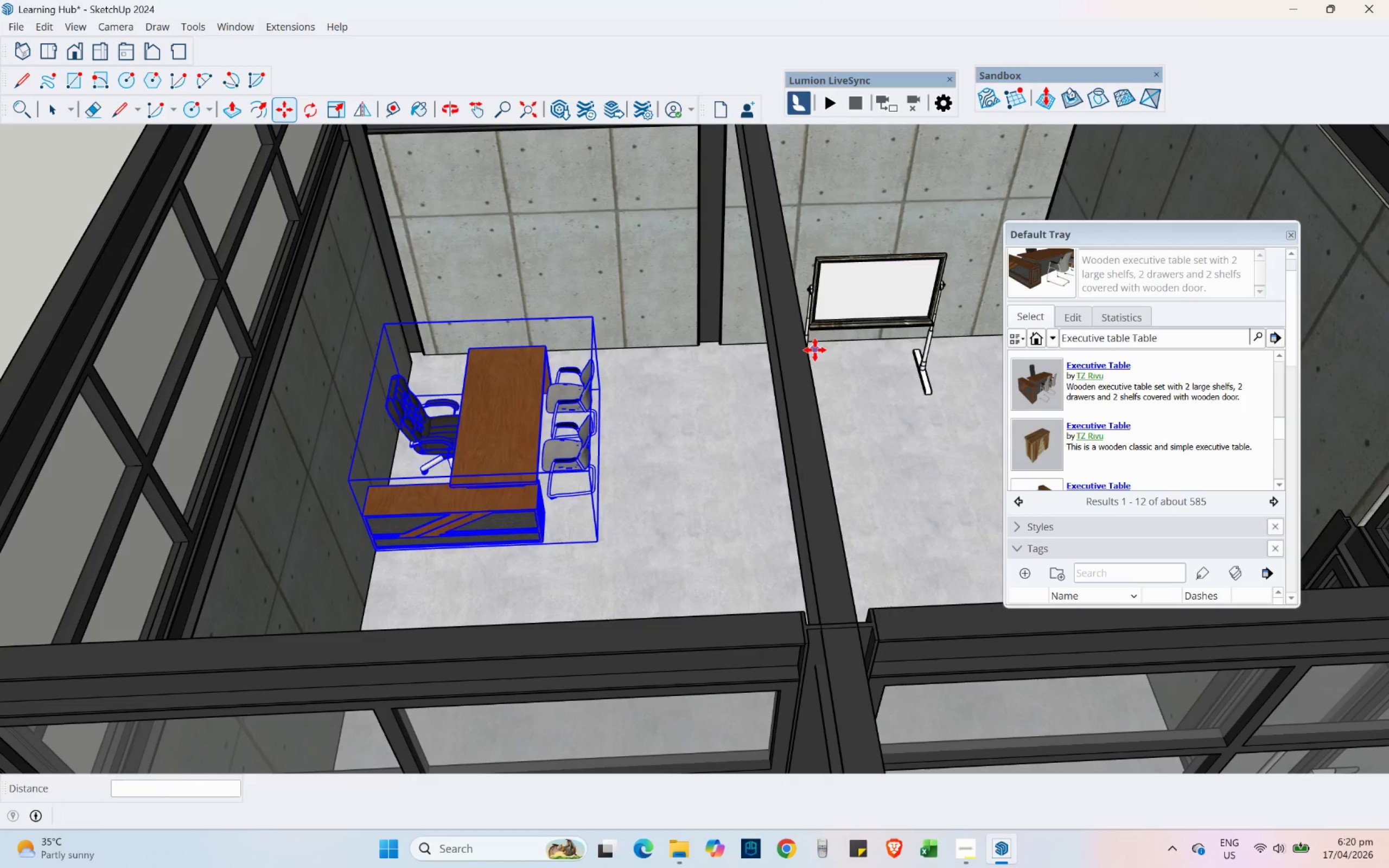 
hold_key(key=ShiftLeft, duration=0.64)
 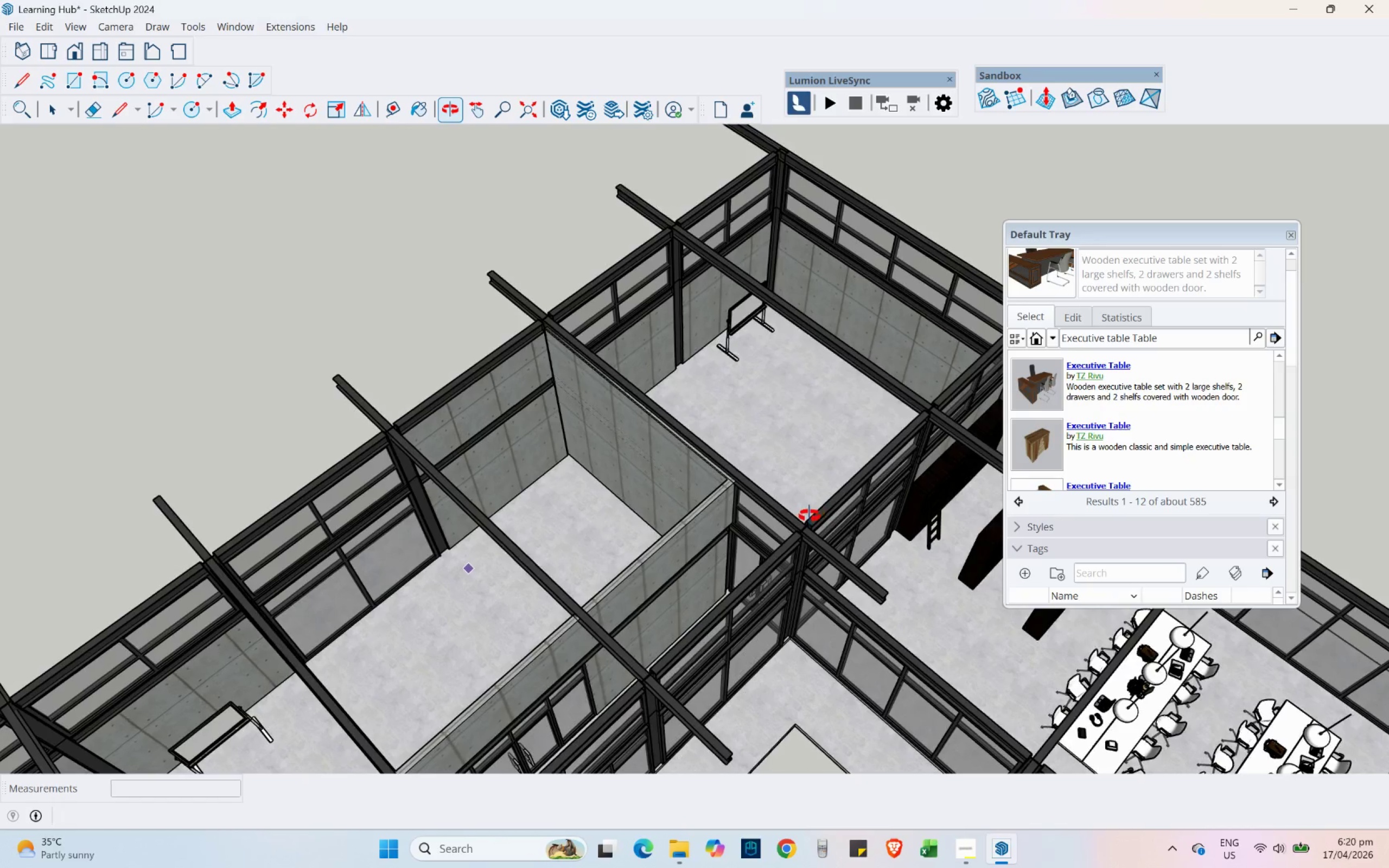 
scroll: coordinate [381, 384], scroll_direction: down, amount: 10.0
 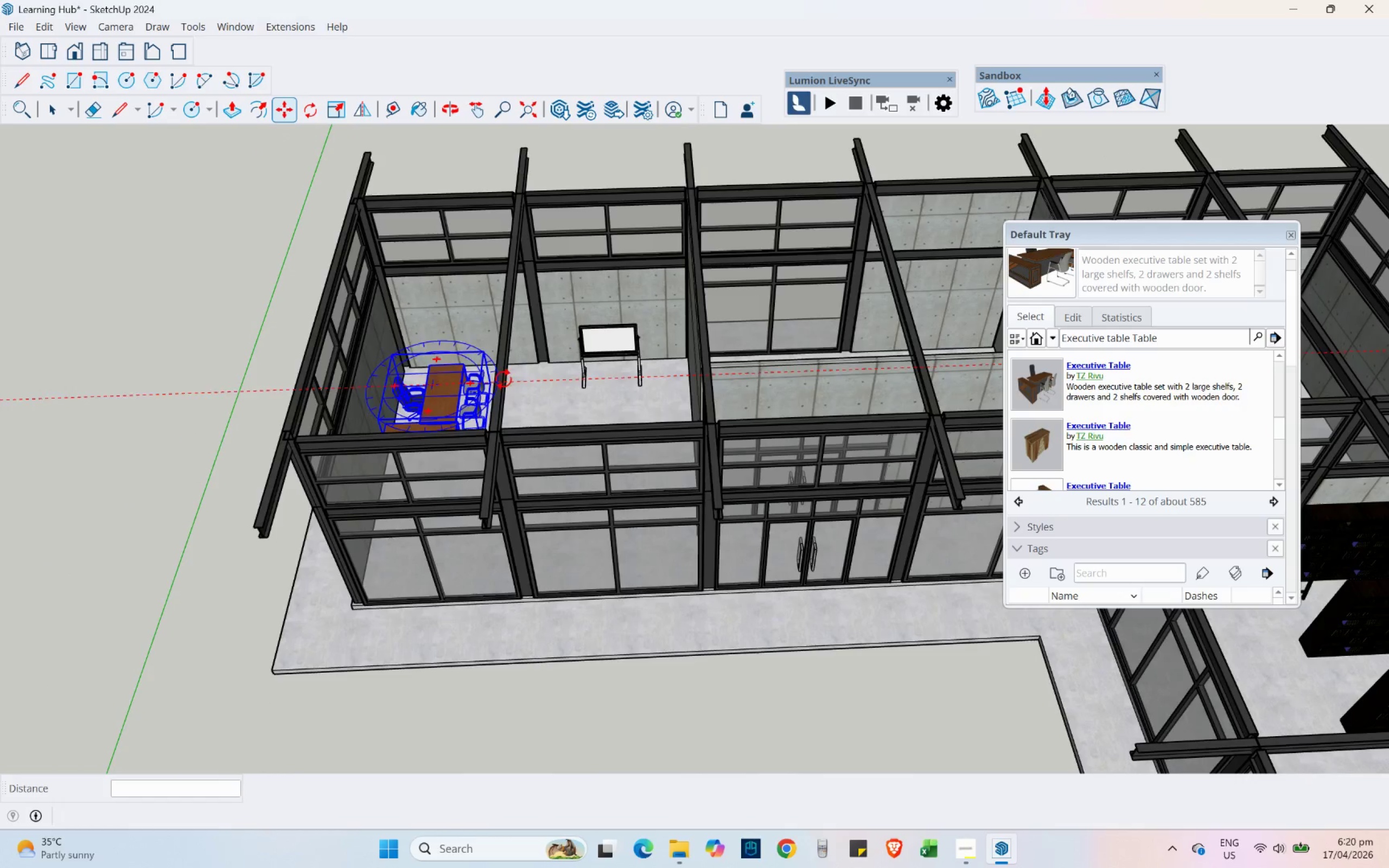 
hold_key(key=ShiftLeft, duration=0.55)
scroll: coordinate [533, 410], scroll_direction: up, amount: 5.0
 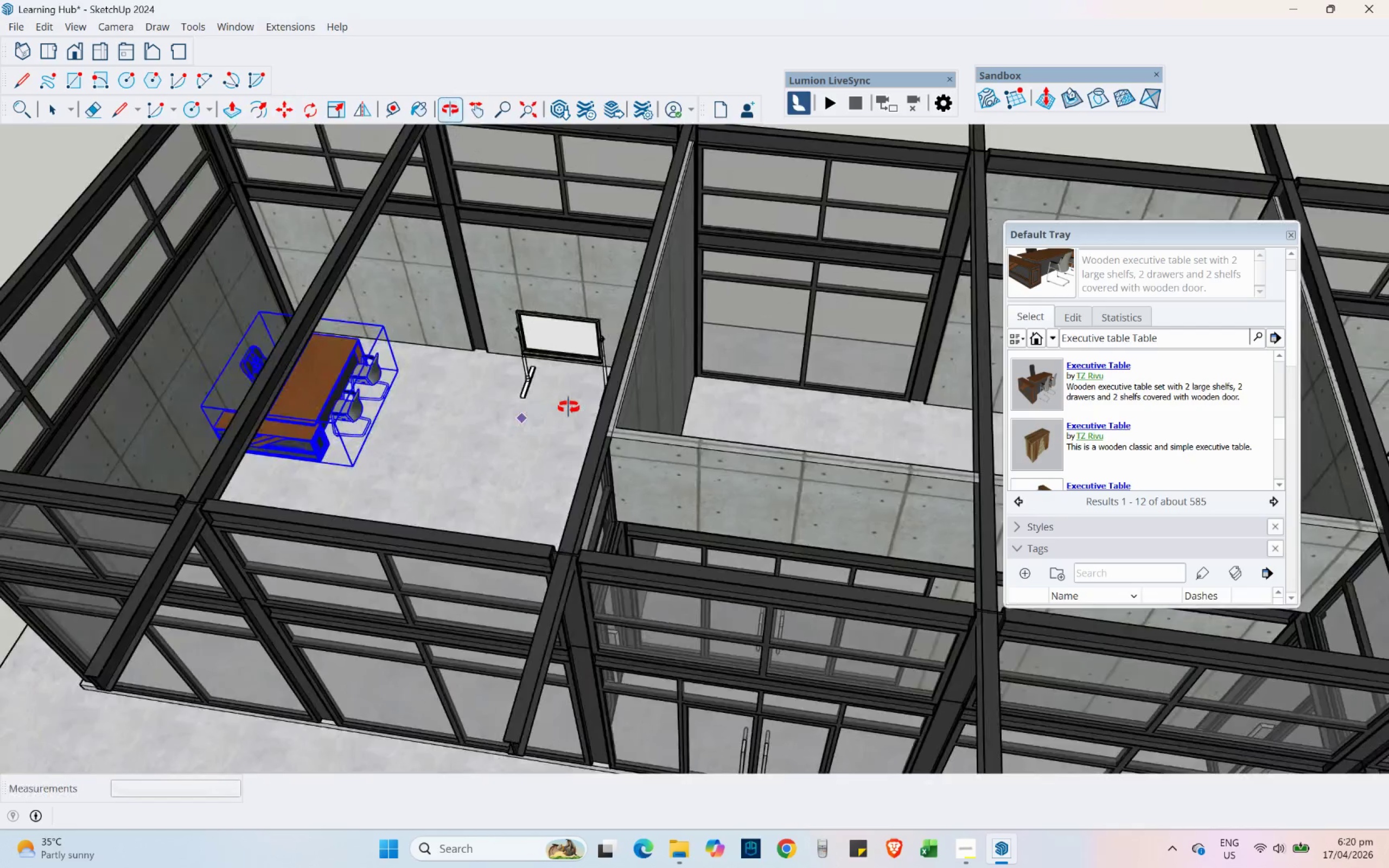 
hold_key(key=ShiftLeft, duration=0.84)
 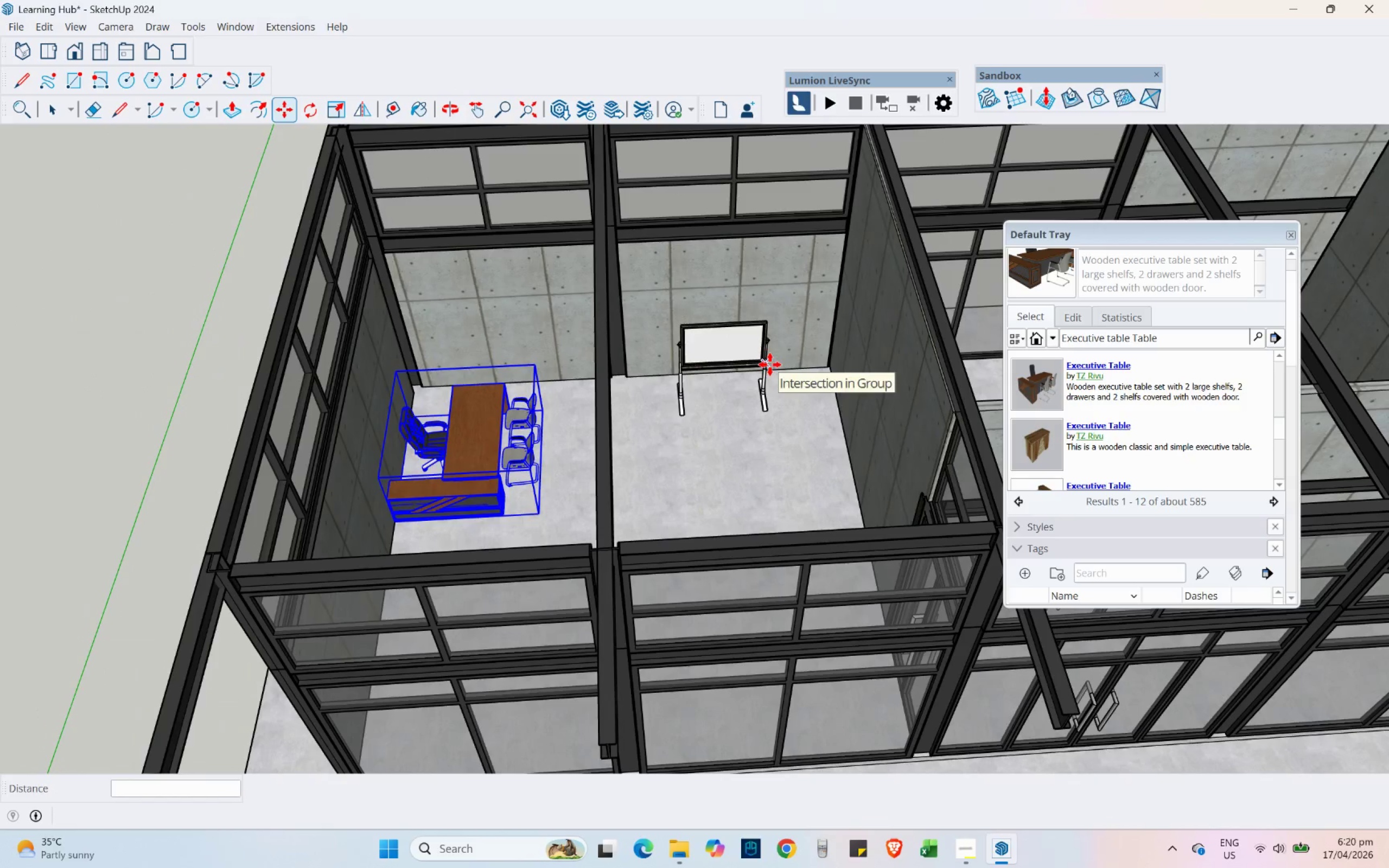 
hold_key(key=ShiftLeft, duration=10.7)
scroll: coordinate [1121, 411], scroll_direction: down, amount: 8.0
 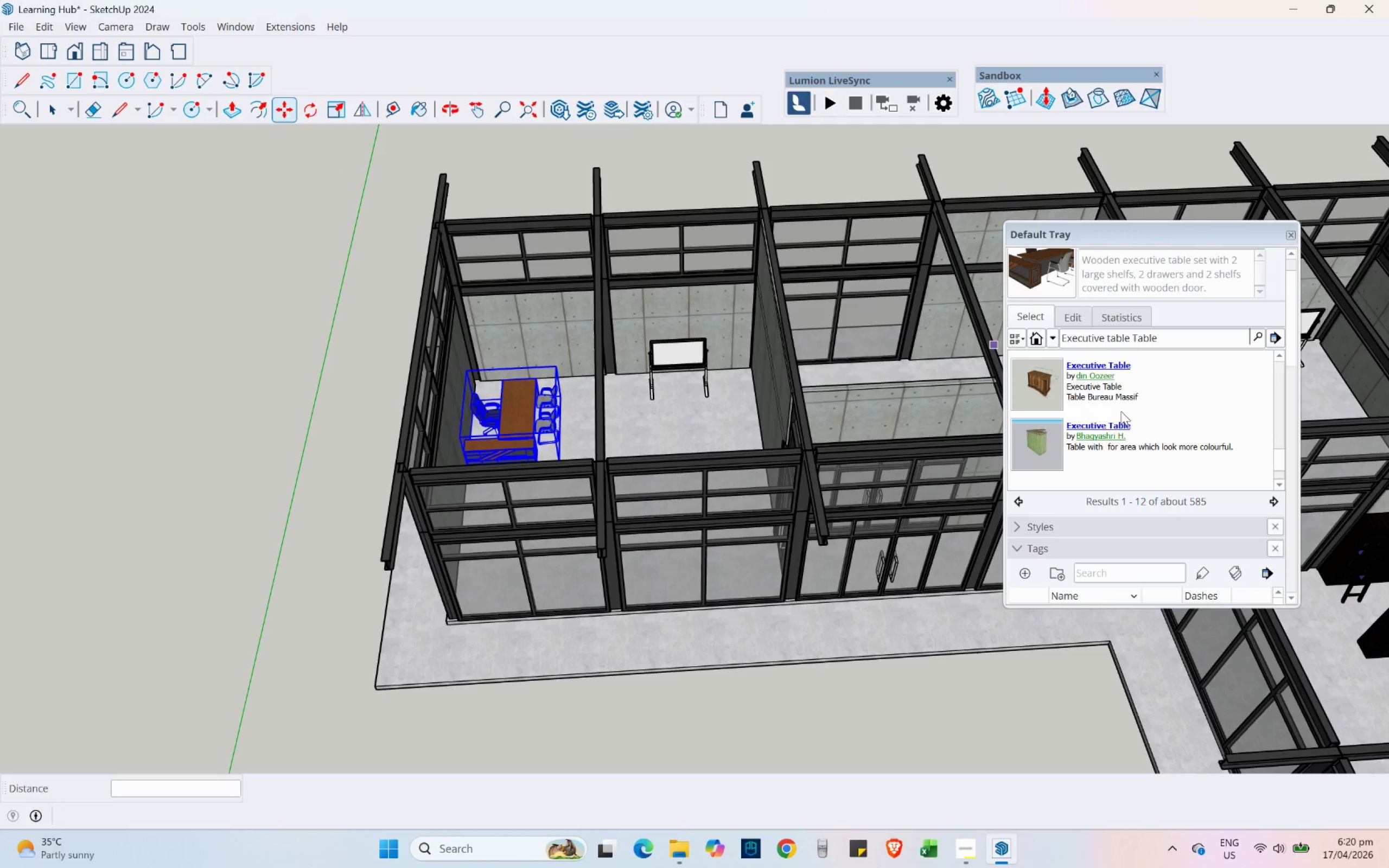 
scroll: coordinate [1121, 414], scroll_direction: up, amount: 13.0
 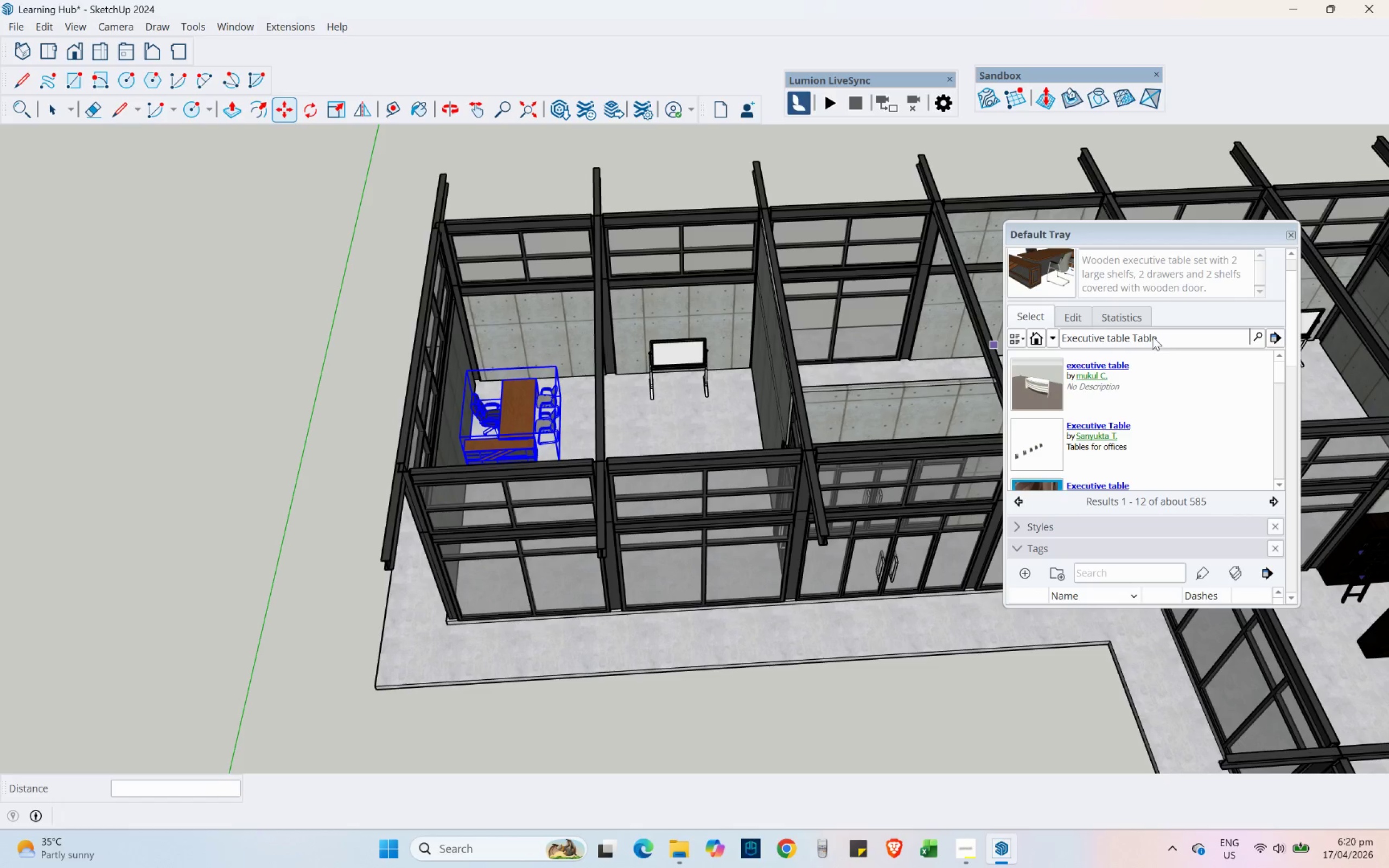 
left_click_drag(start_coordinate=[1164, 337], to_coordinate=[1041, 342])
 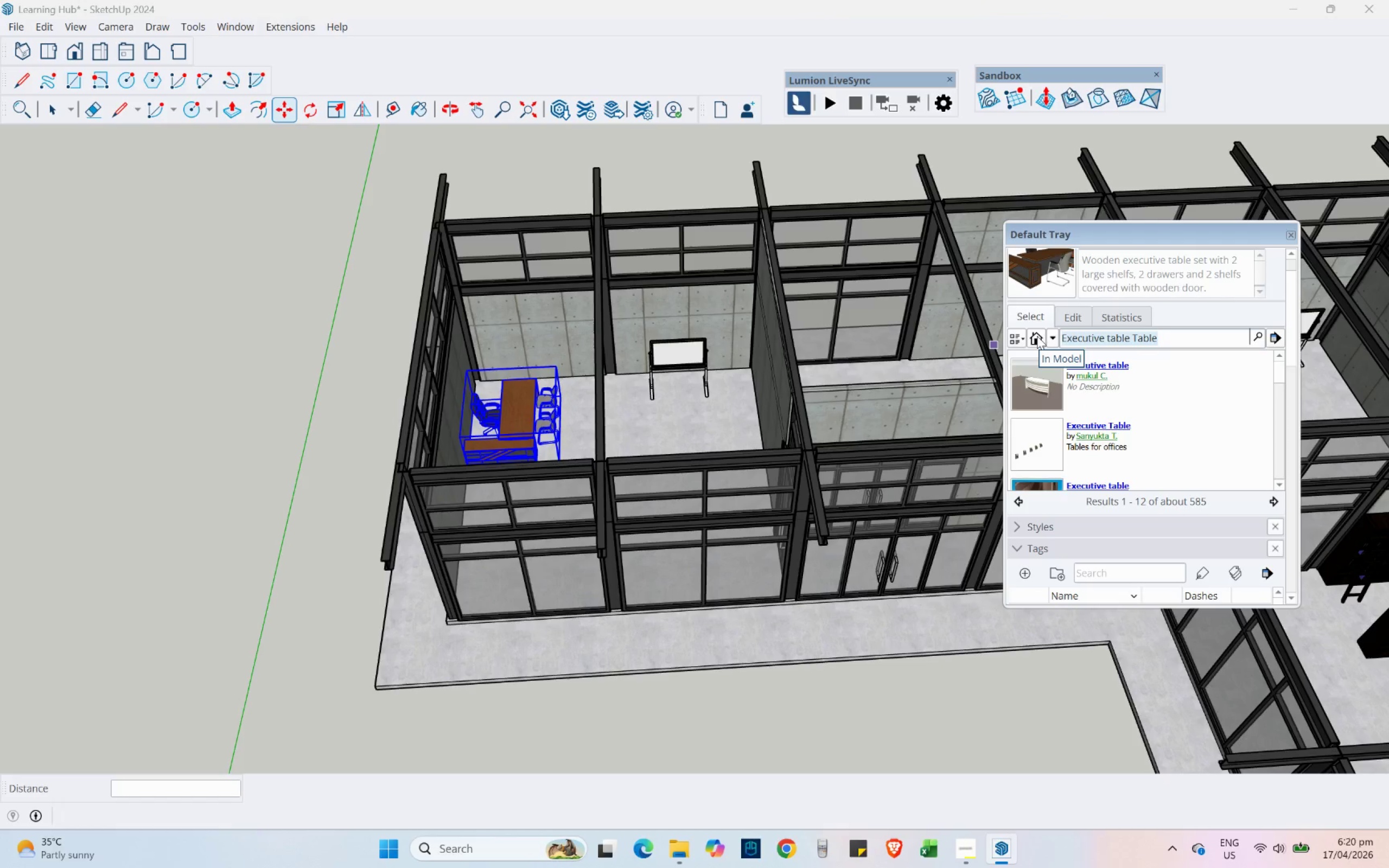 
type(Mo)
key(Backspace)
key(Backspace)
type(Modular working station)
 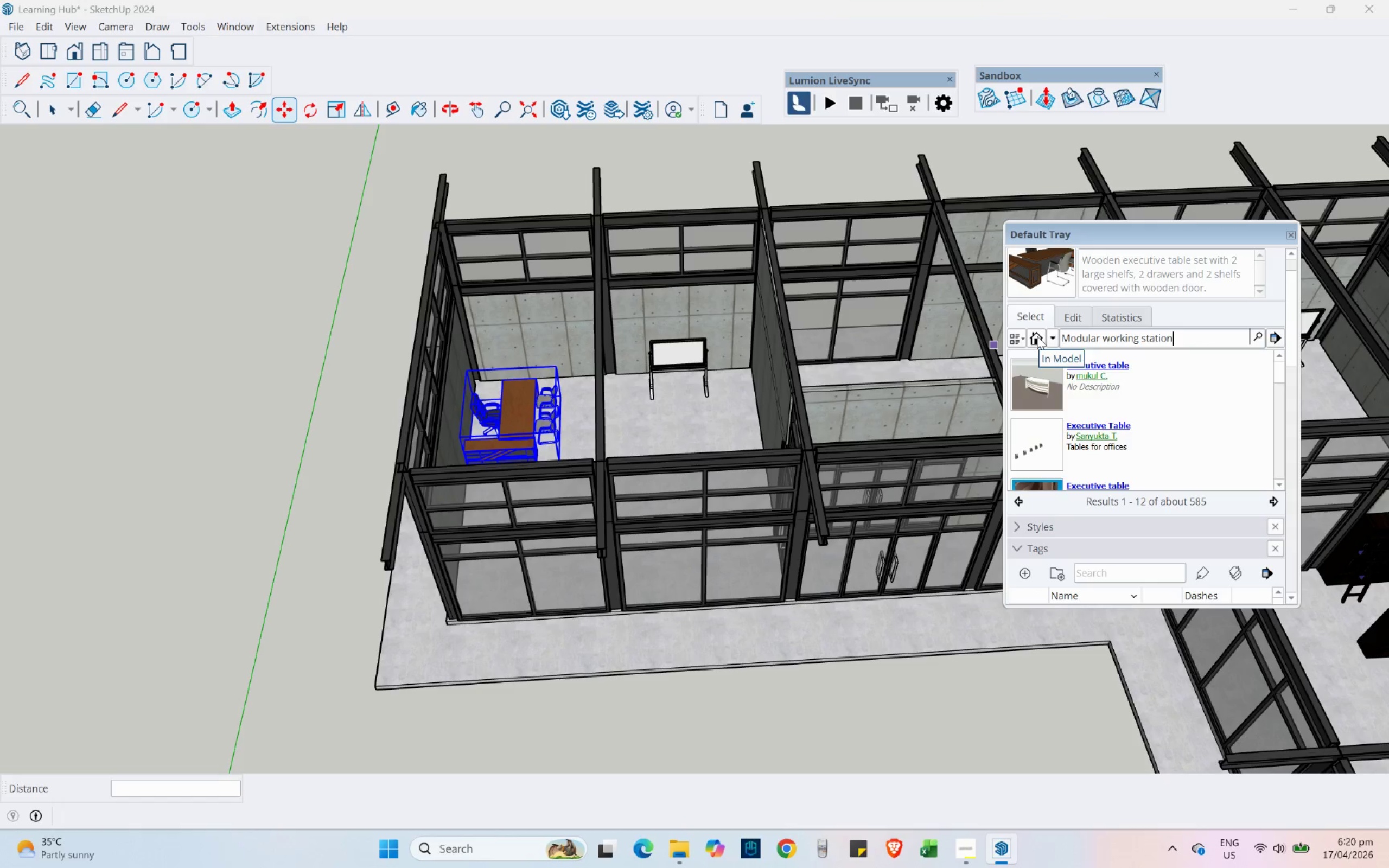 
key(Enter)
 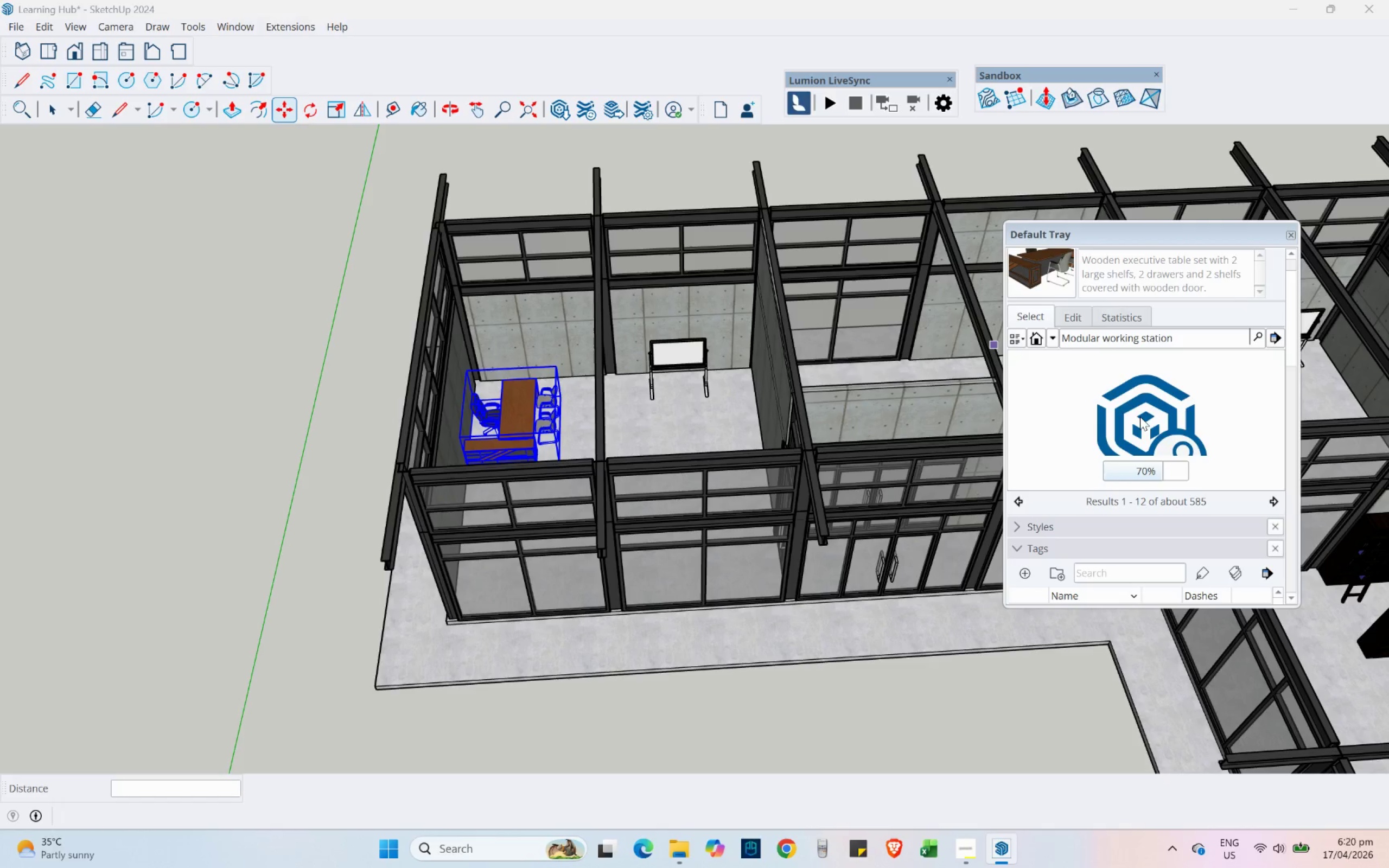 
wait(10.75)
 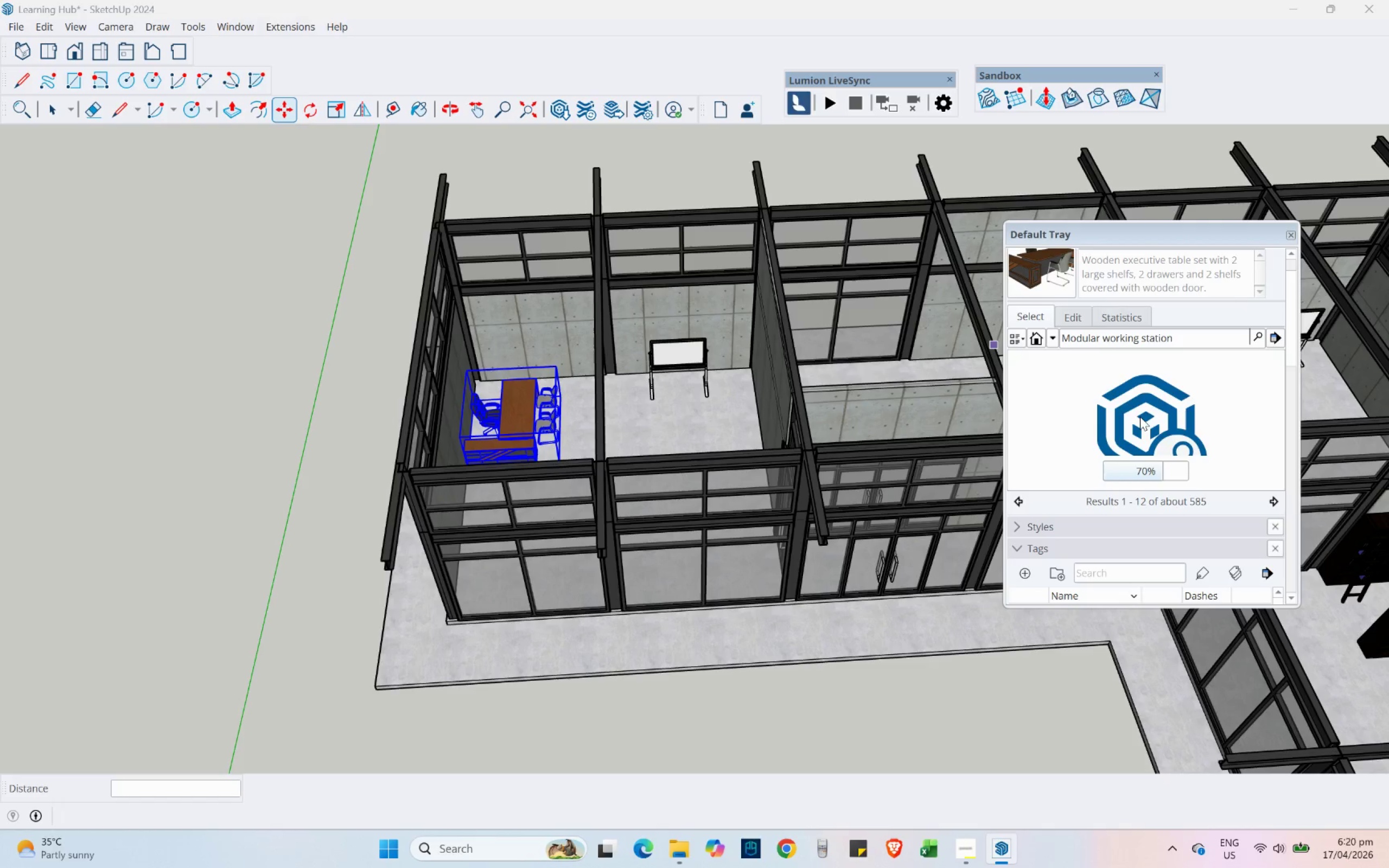 
scroll: coordinate [1071, 445], scroll_direction: down, amount: 11.0
 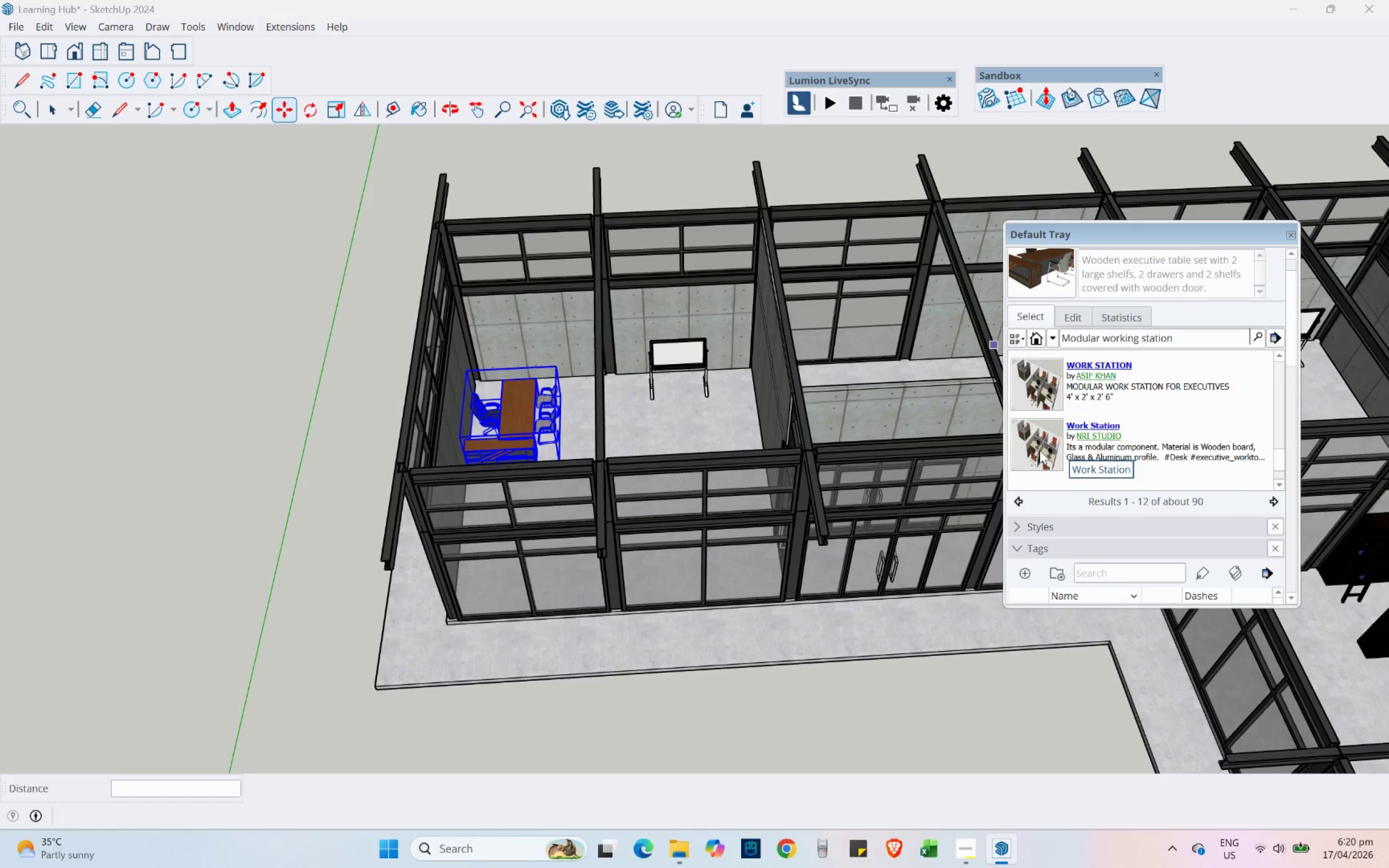 
left_click([1040, 450])
 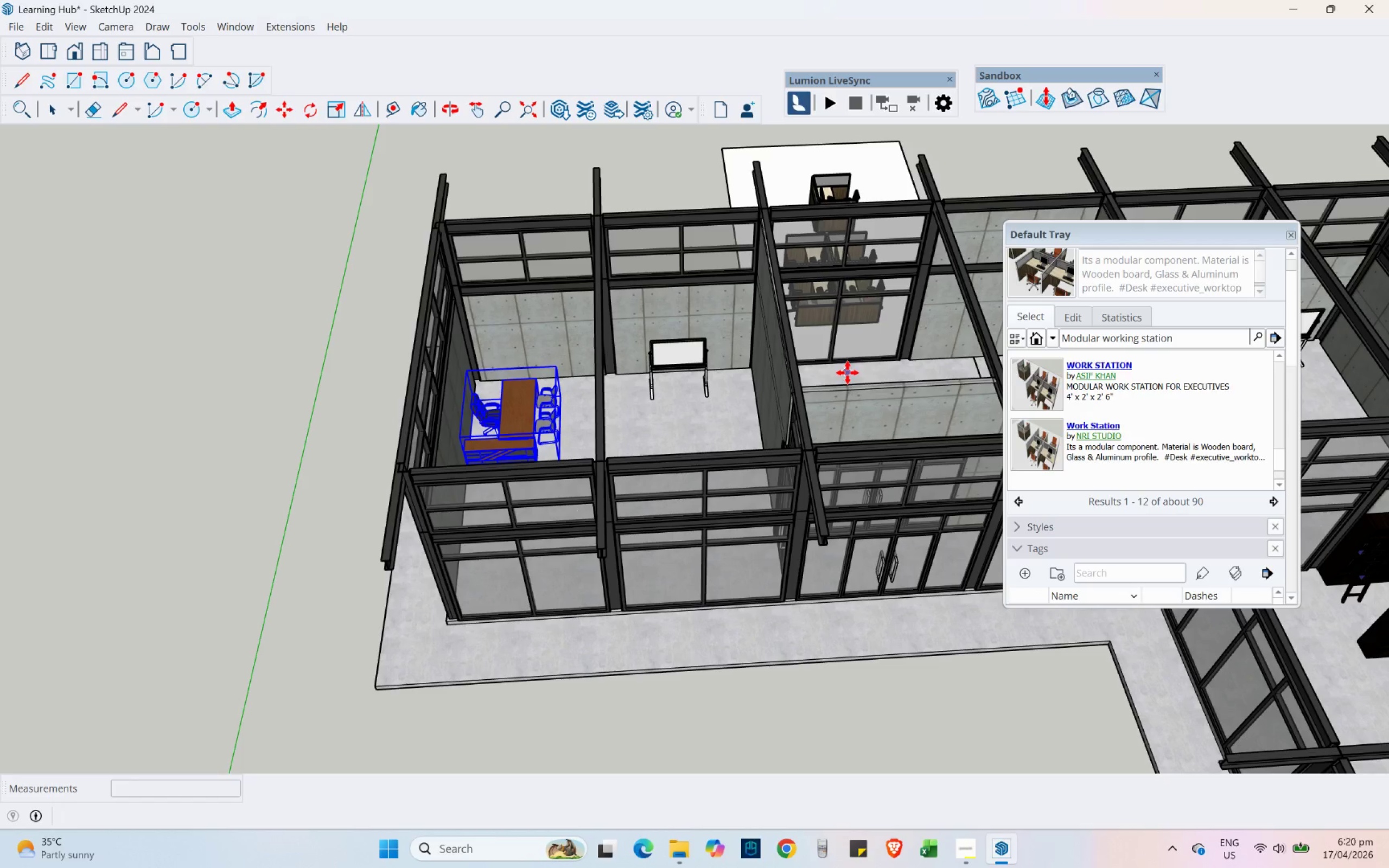 
scroll: coordinate [519, 385], scroll_direction: down, amount: 4.0
 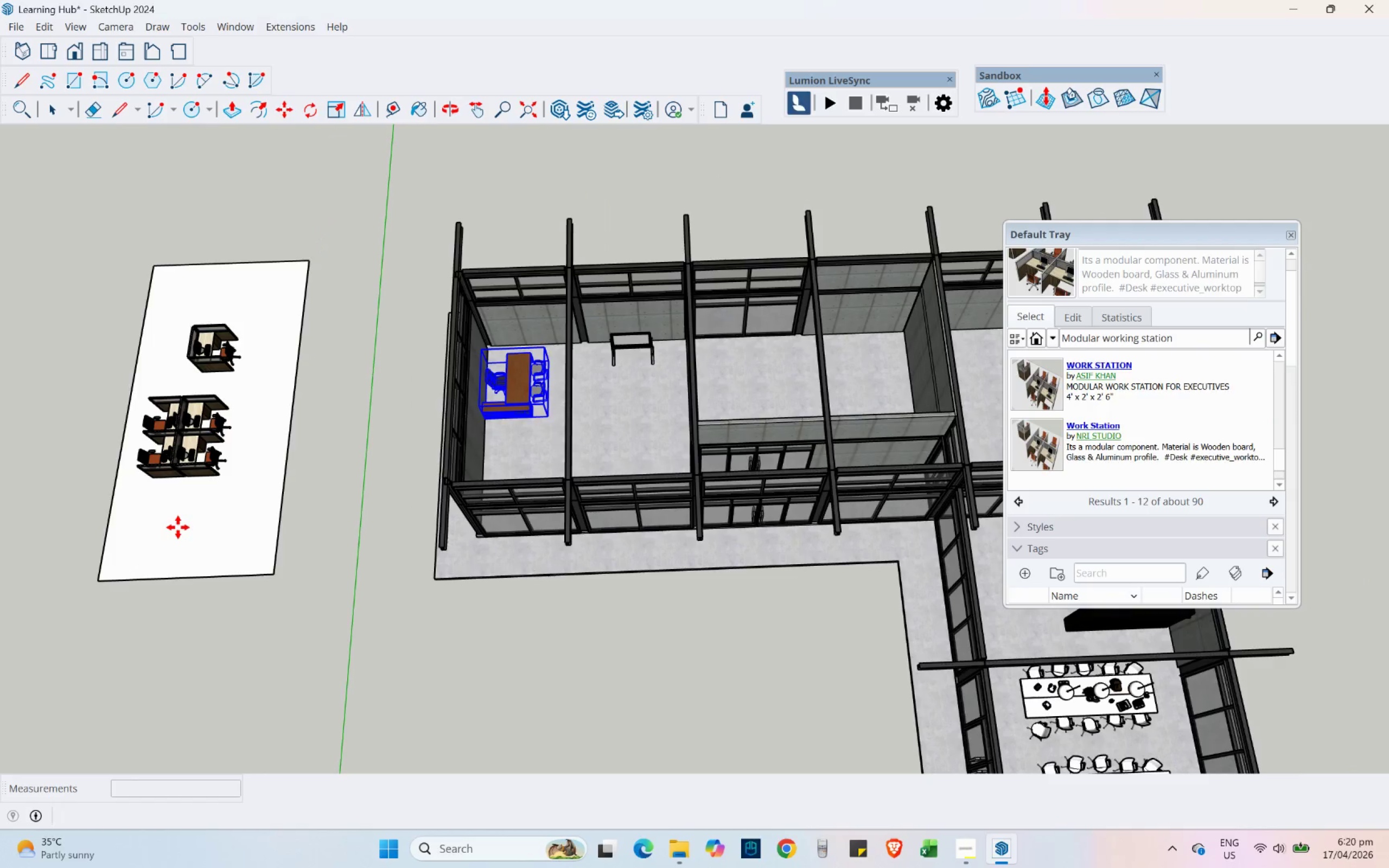 
scroll: coordinate [190, 525], scroll_direction: up, amount: 3.0
 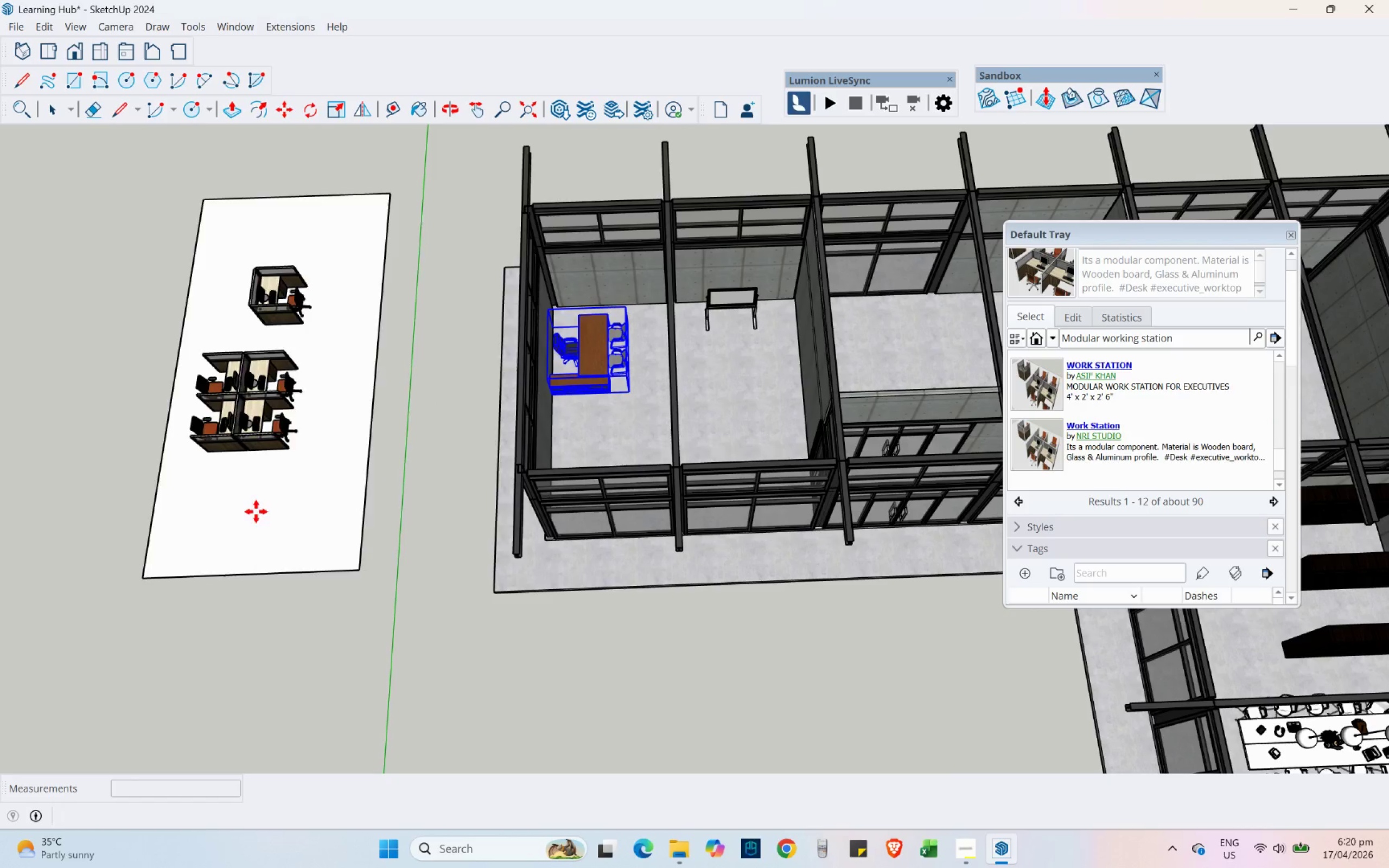 
hold_key(key=ShiftLeft, duration=0.36)
 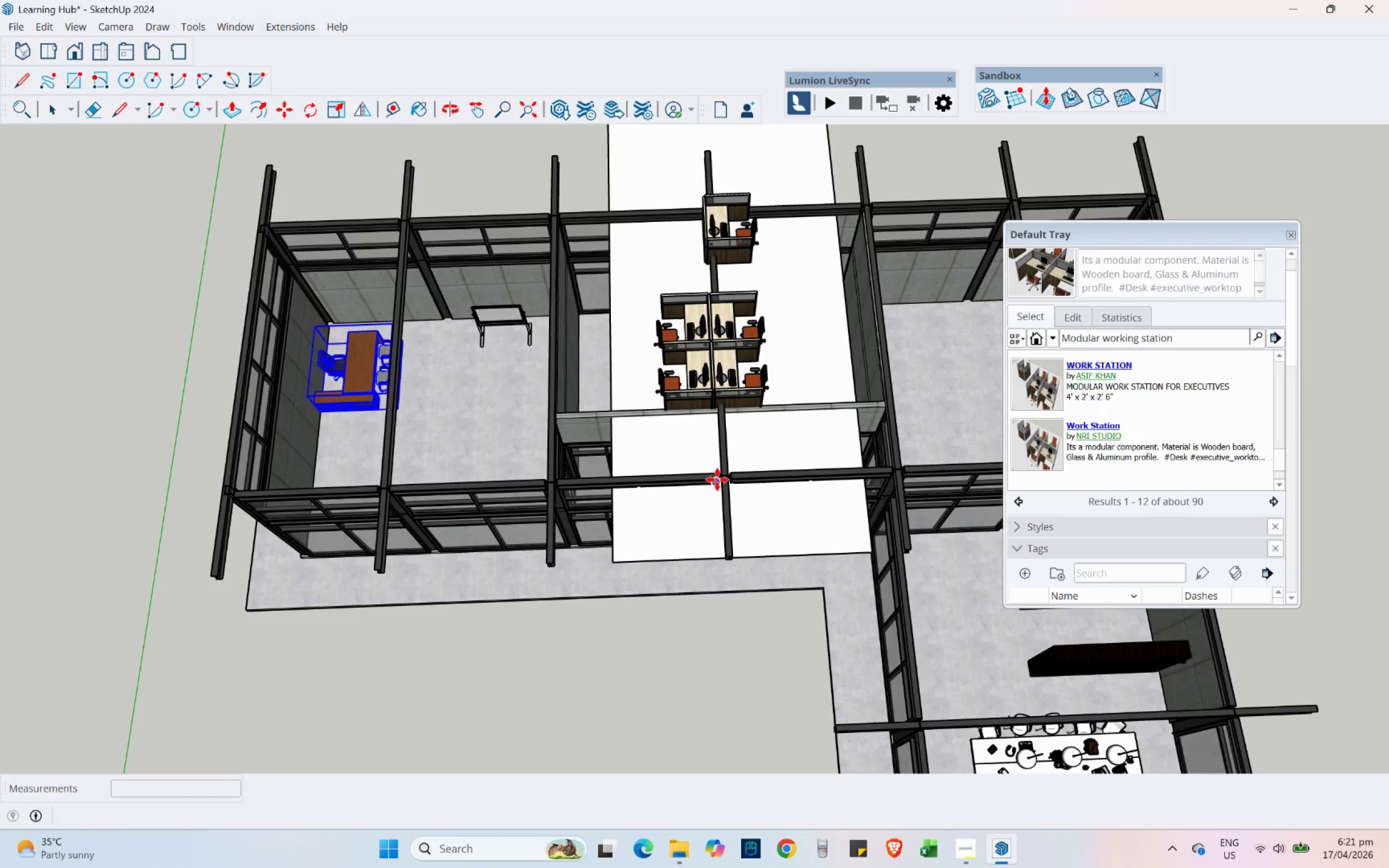 
key(Shift+ShiftLeft)
 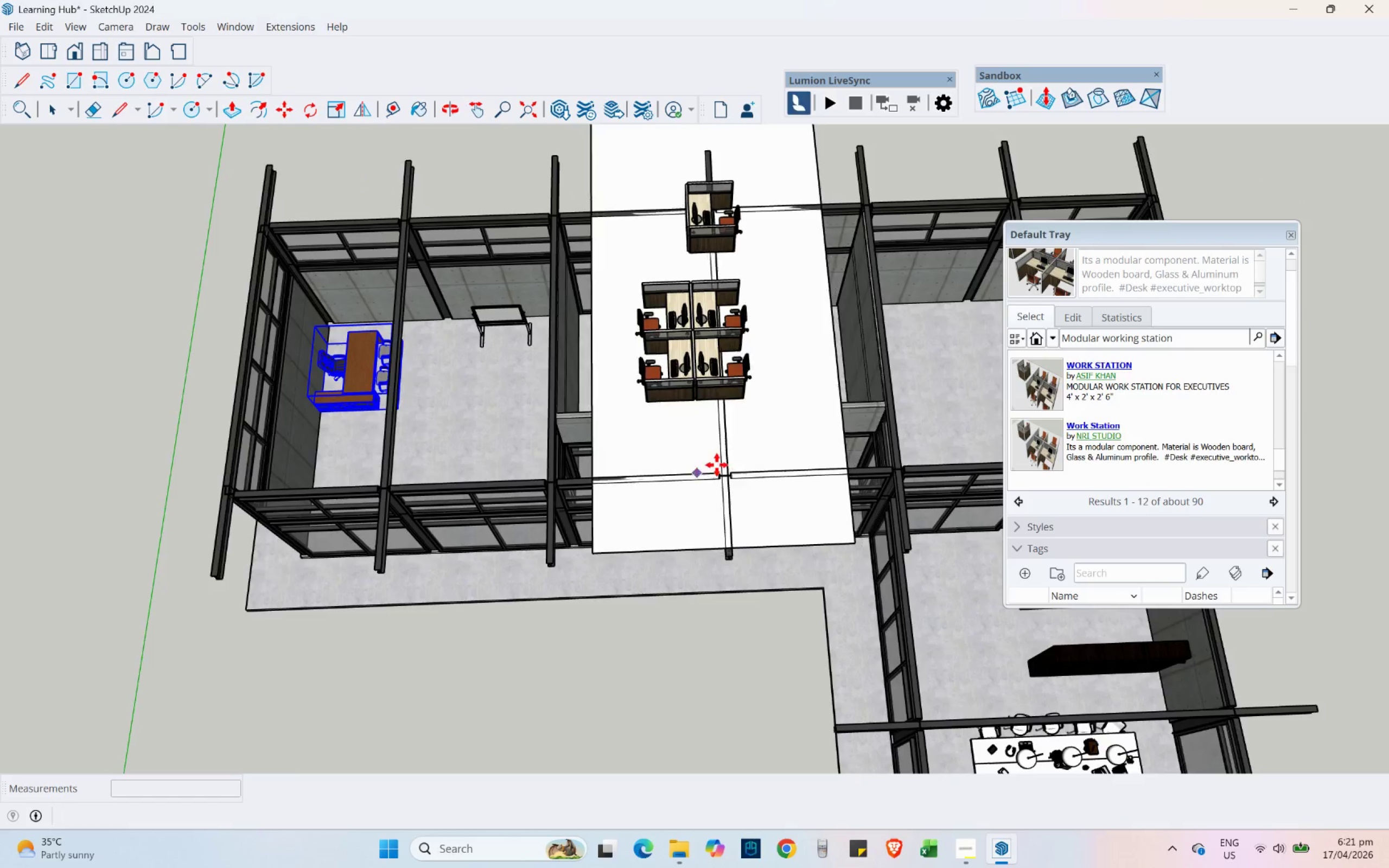 
scroll: coordinate [884, 425], scroll_direction: down, amount: 3.0
 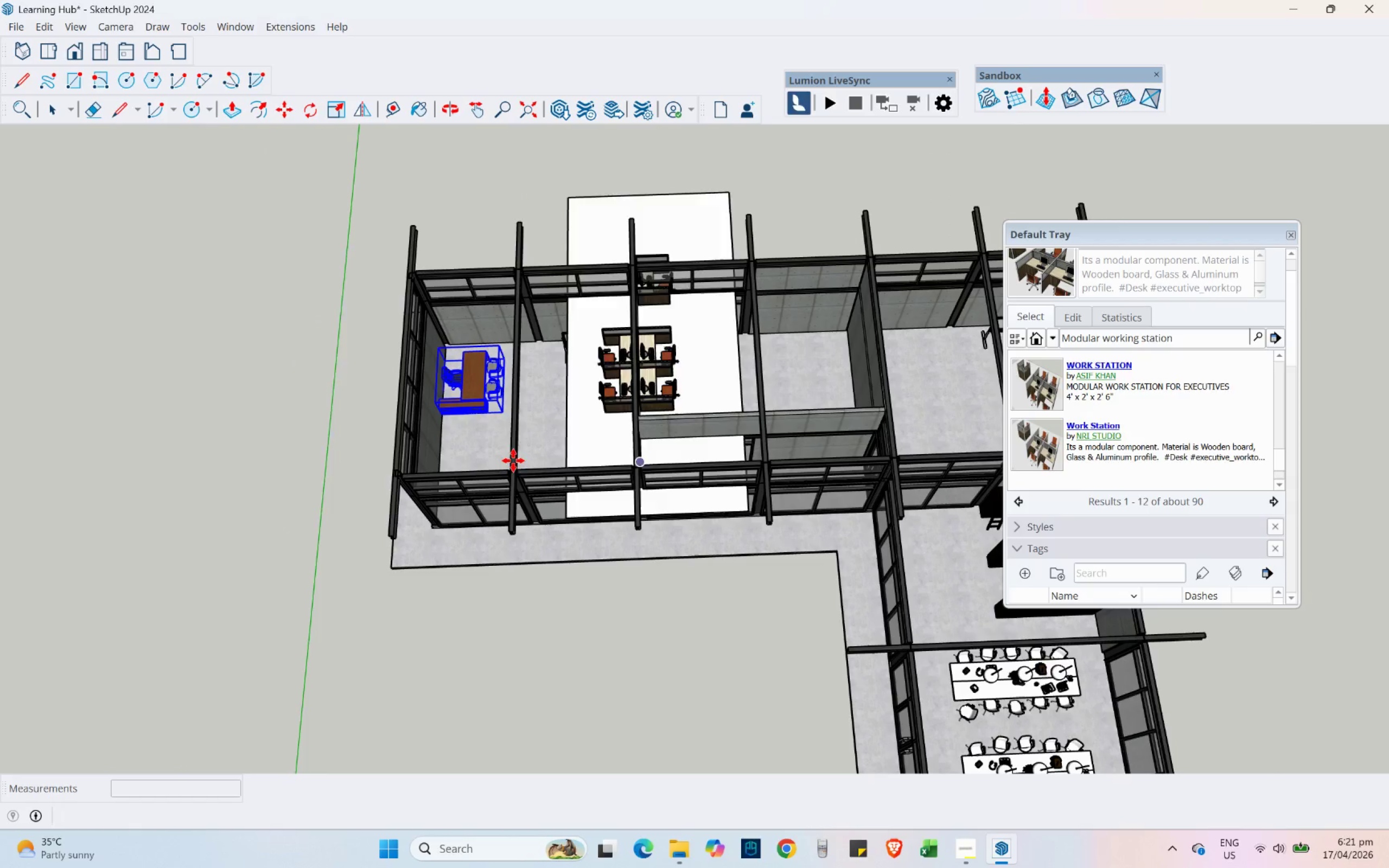 
left_click([156, 480])
 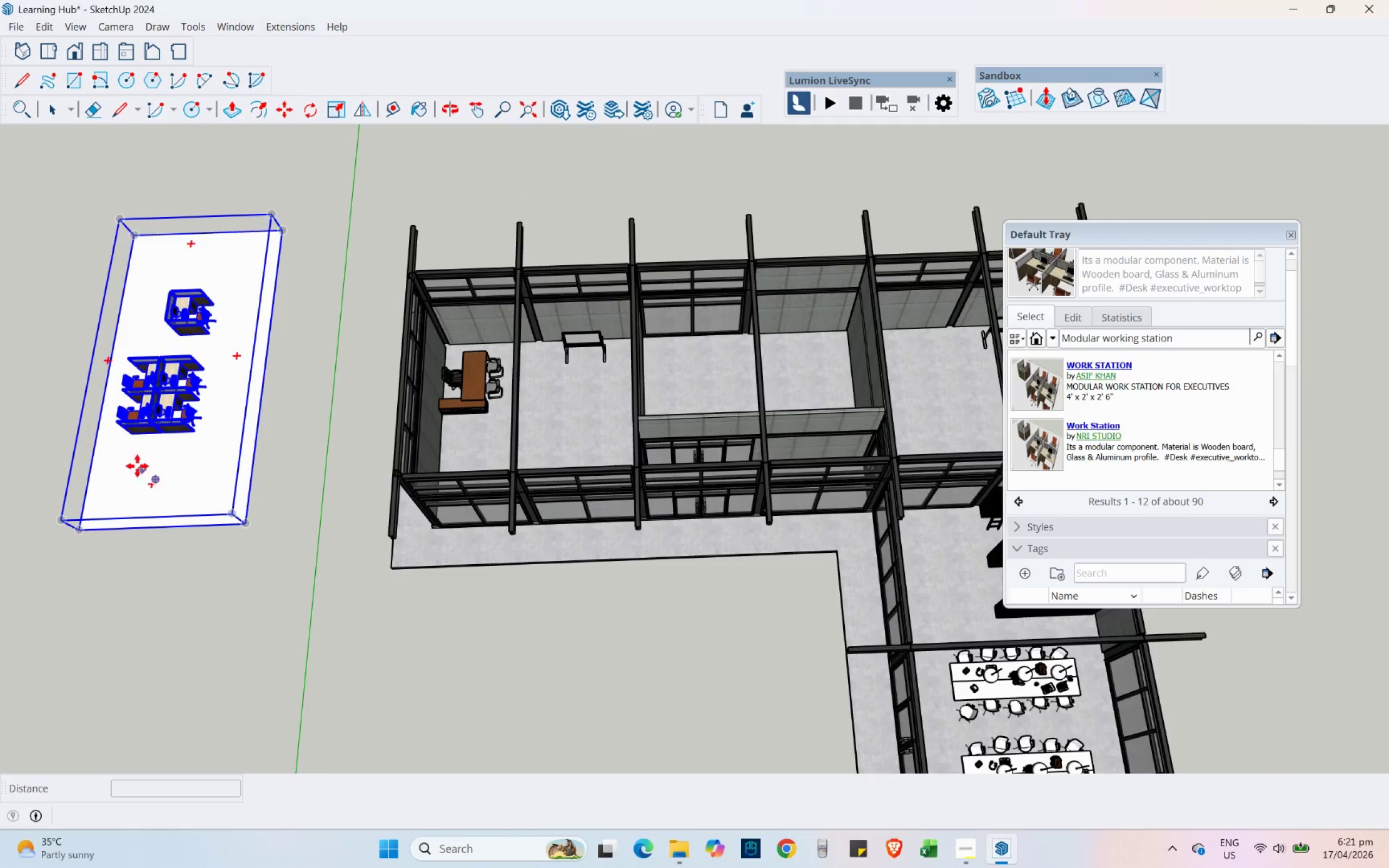 
scroll: coordinate [117, 423], scroll_direction: up, amount: 3.0
 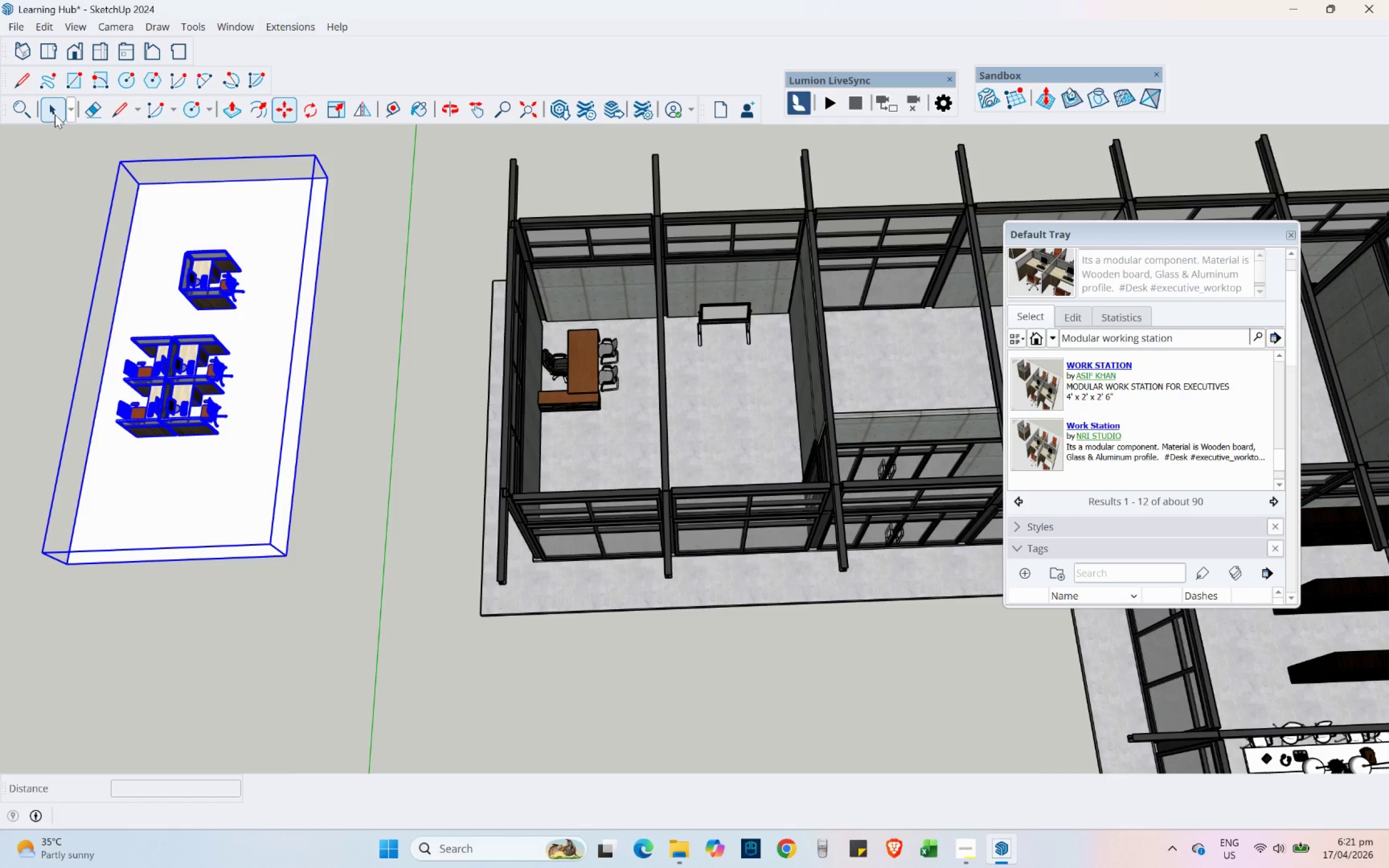 
double_click([277, 318])
 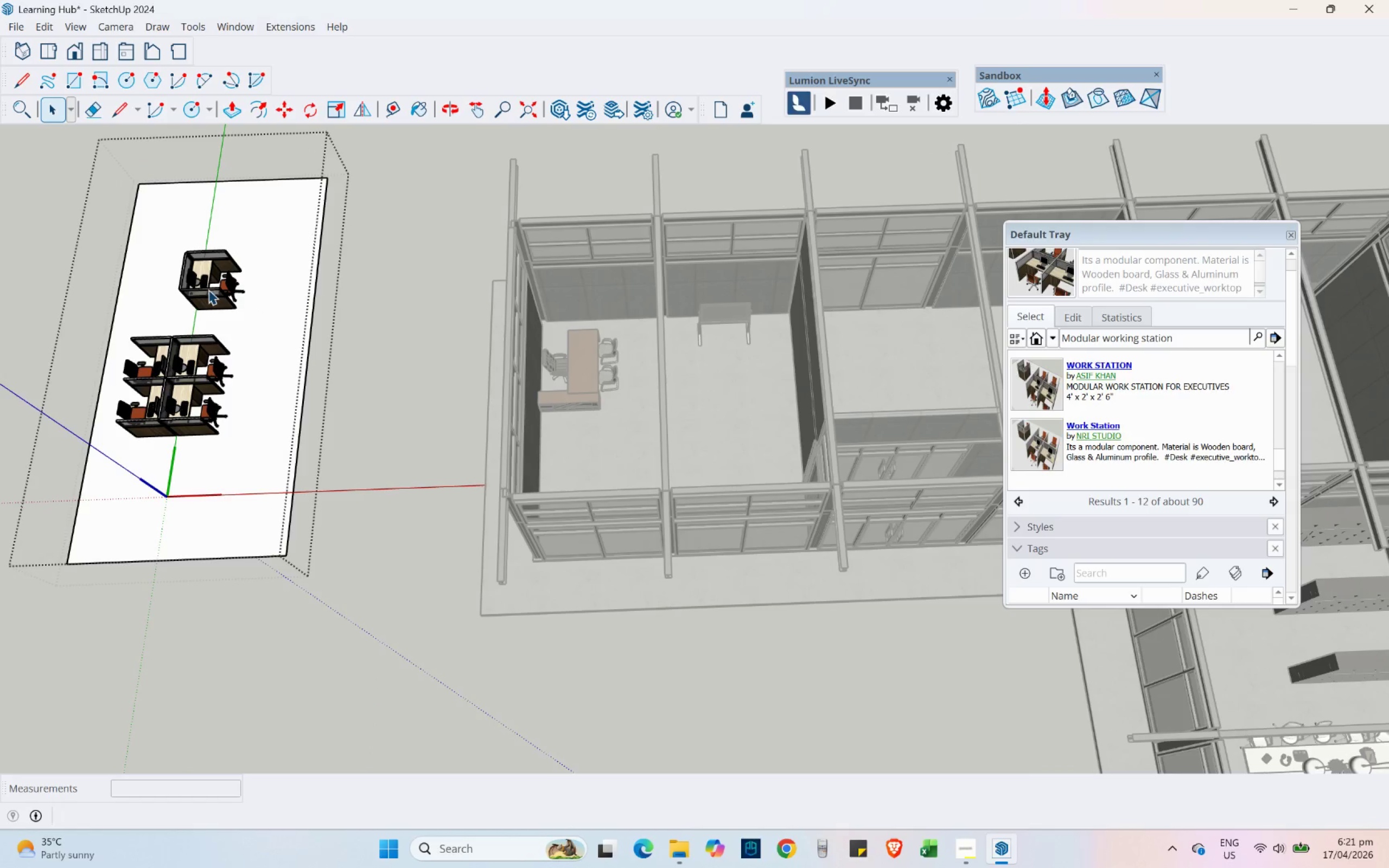 
left_click([208, 290])
 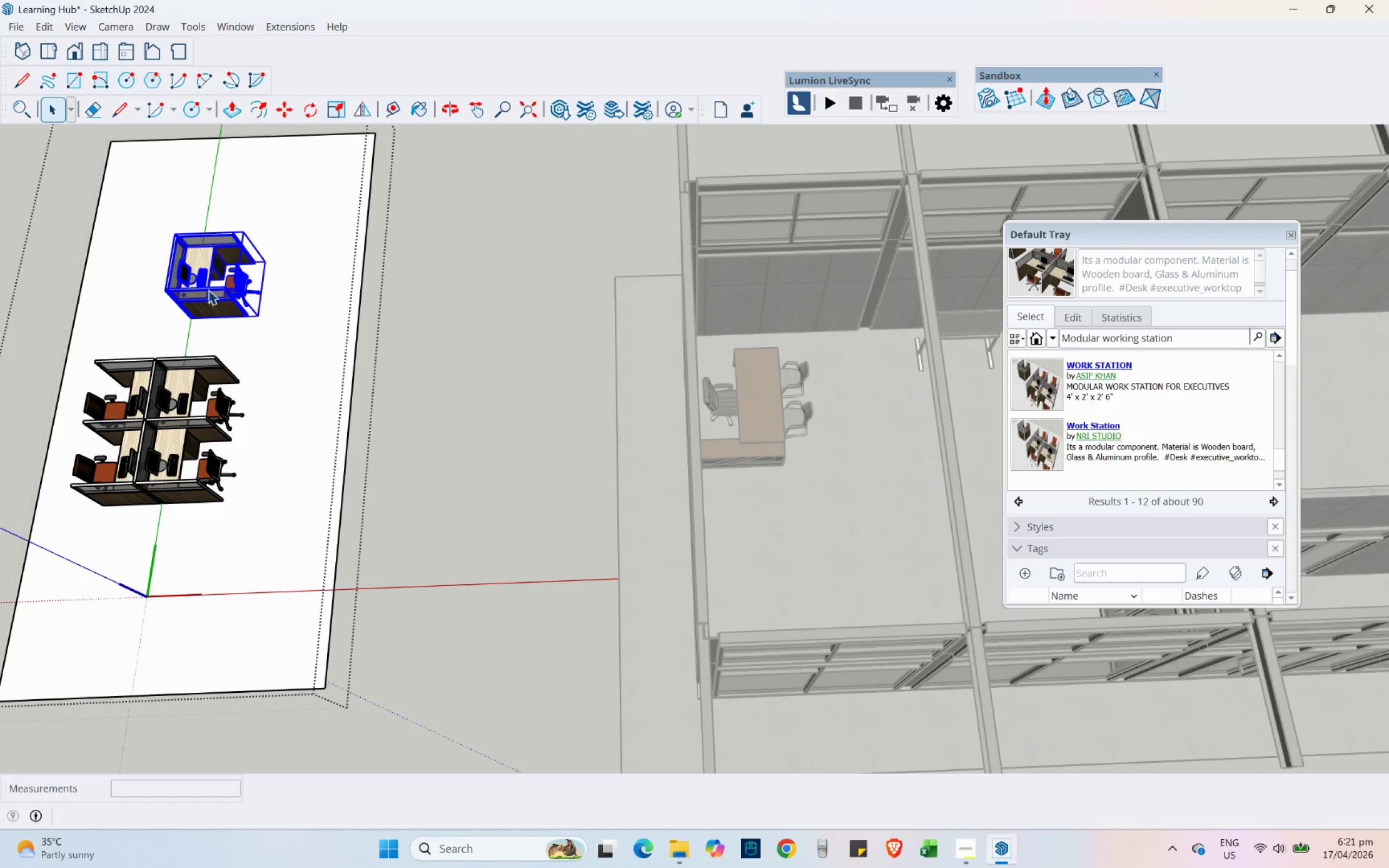 
scroll: coordinate [208, 290], scroll_direction: up, amount: 4.0
 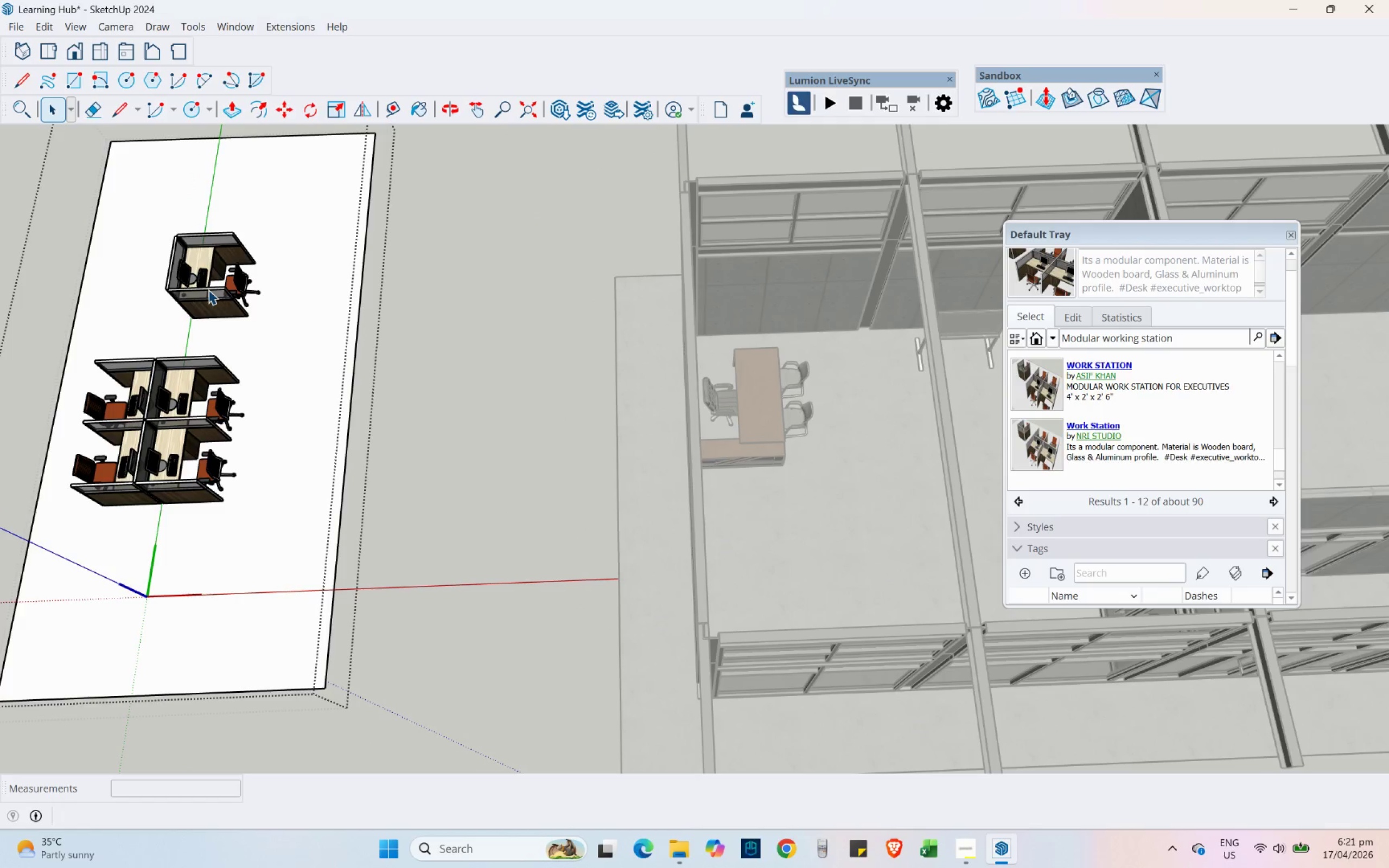 
key(Delete)
 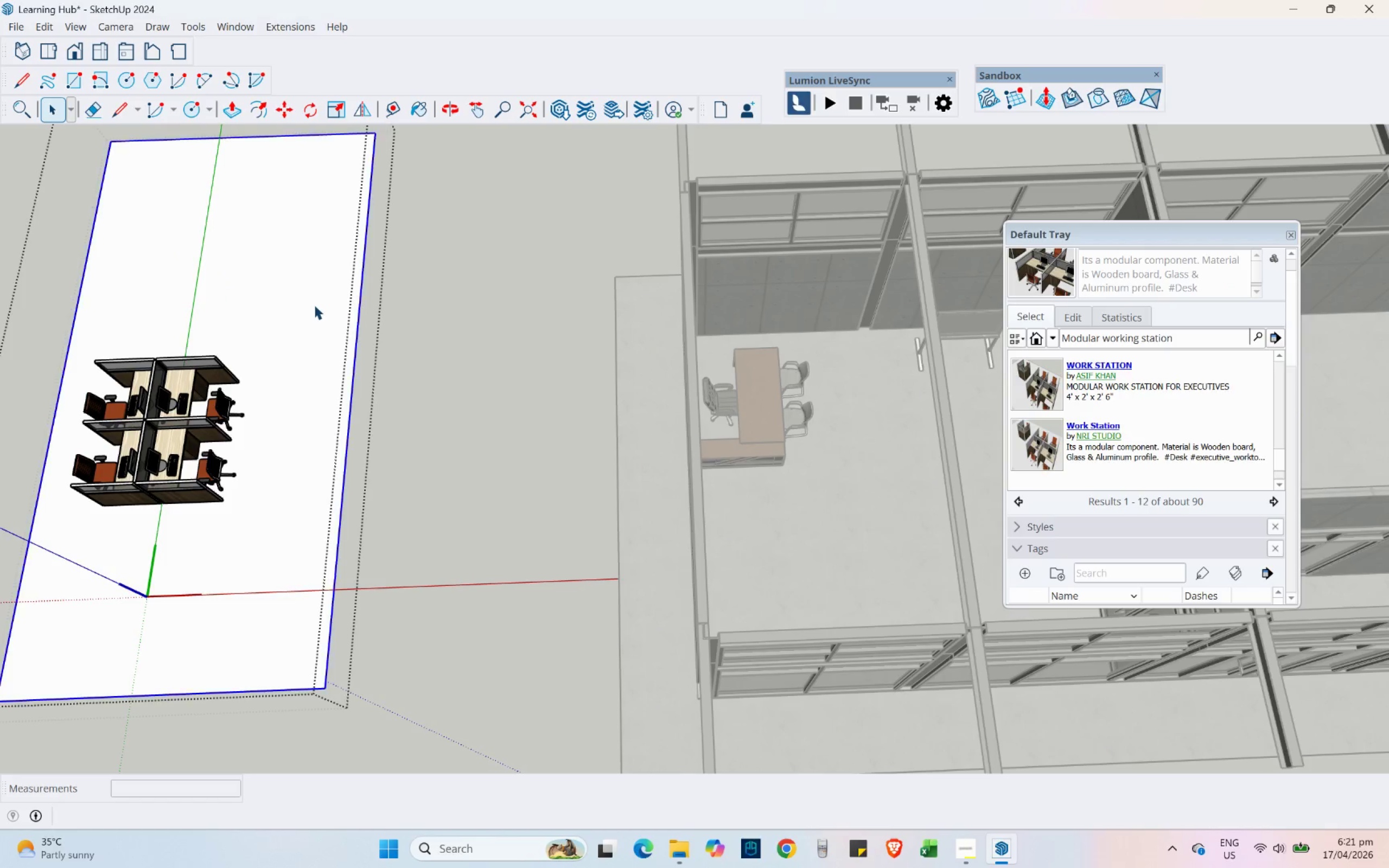 
key(Delete)
 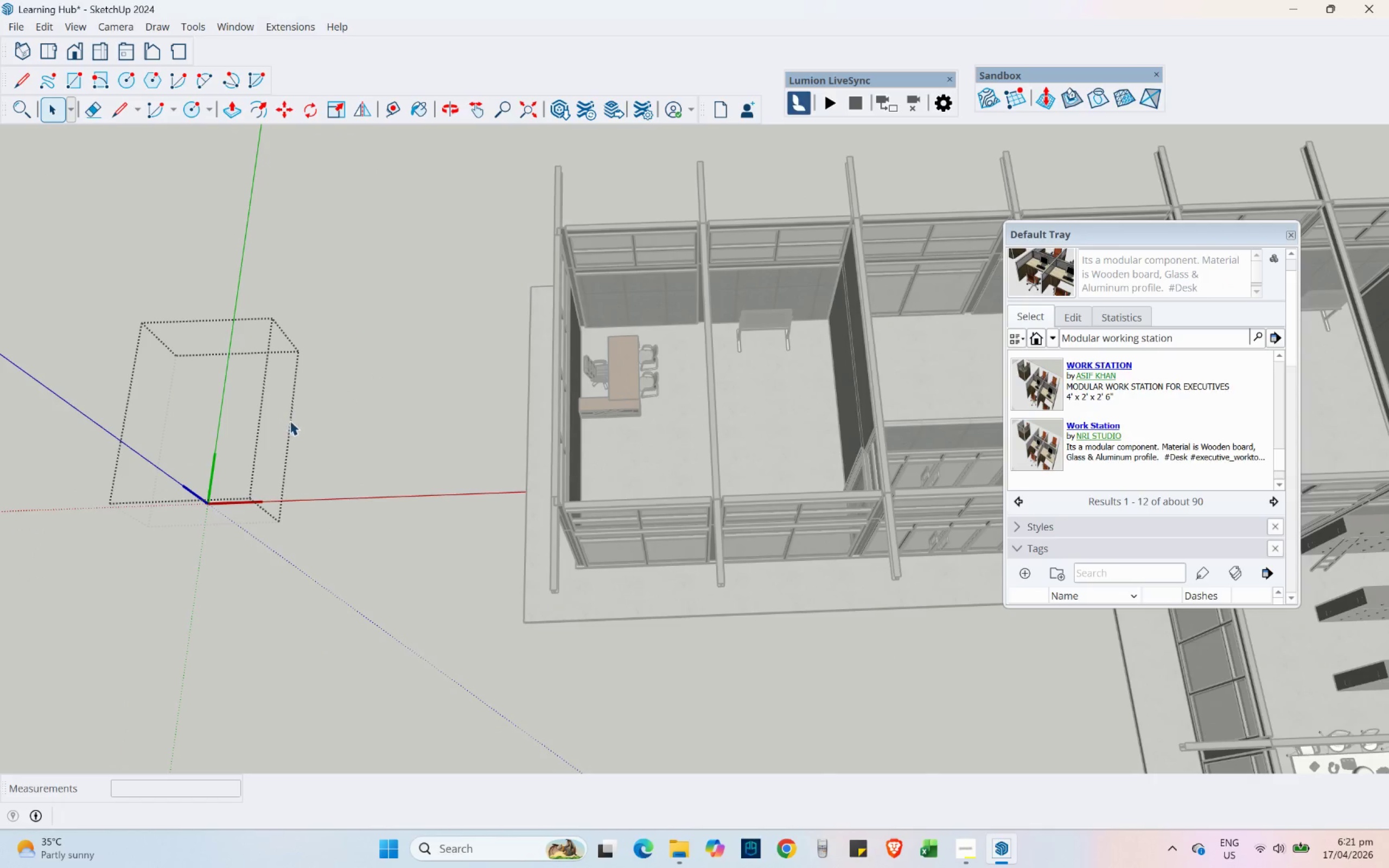 
scroll: coordinate [335, 310], scroll_direction: down, amount: 4.0
 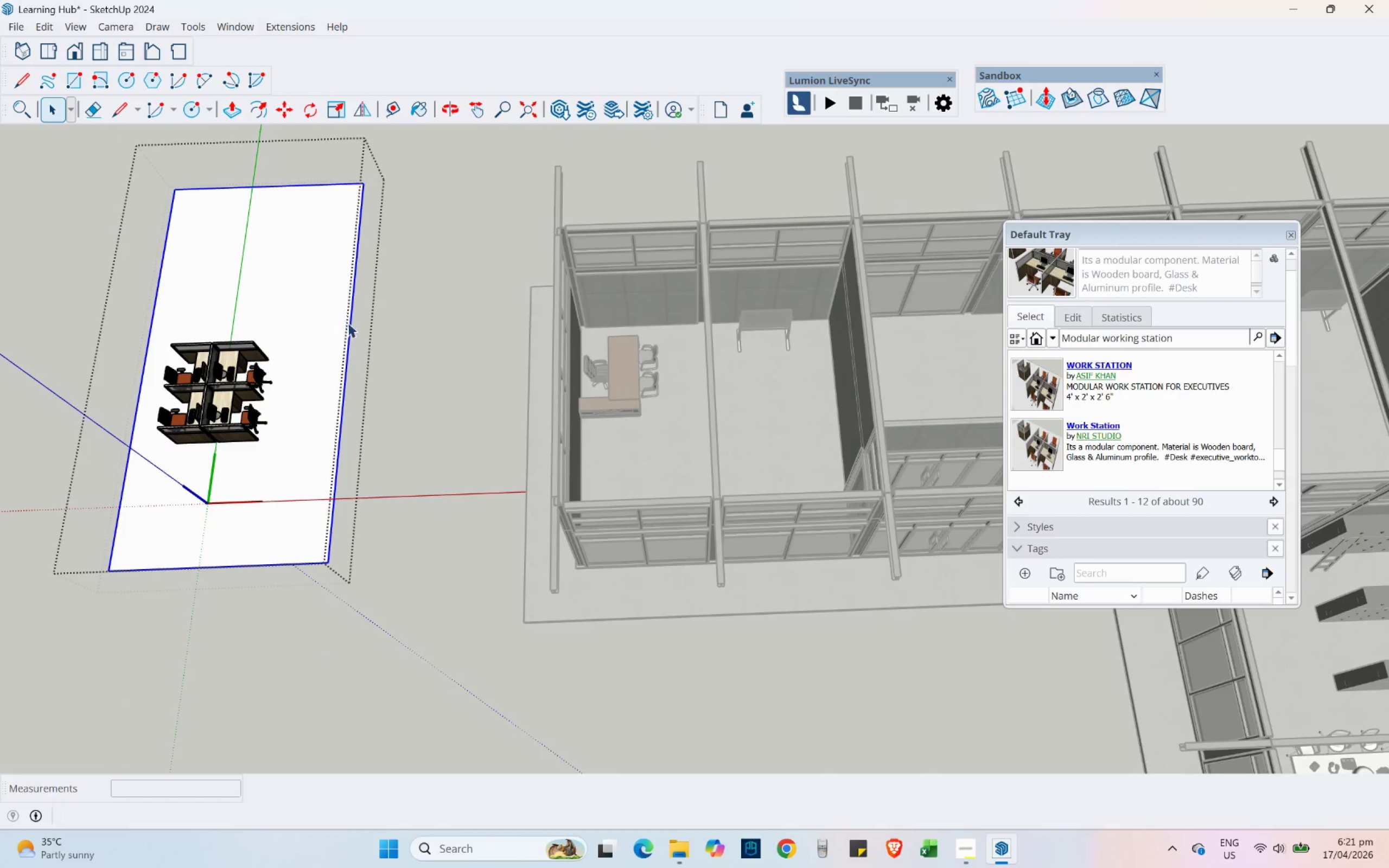 
key(Control+Z)
 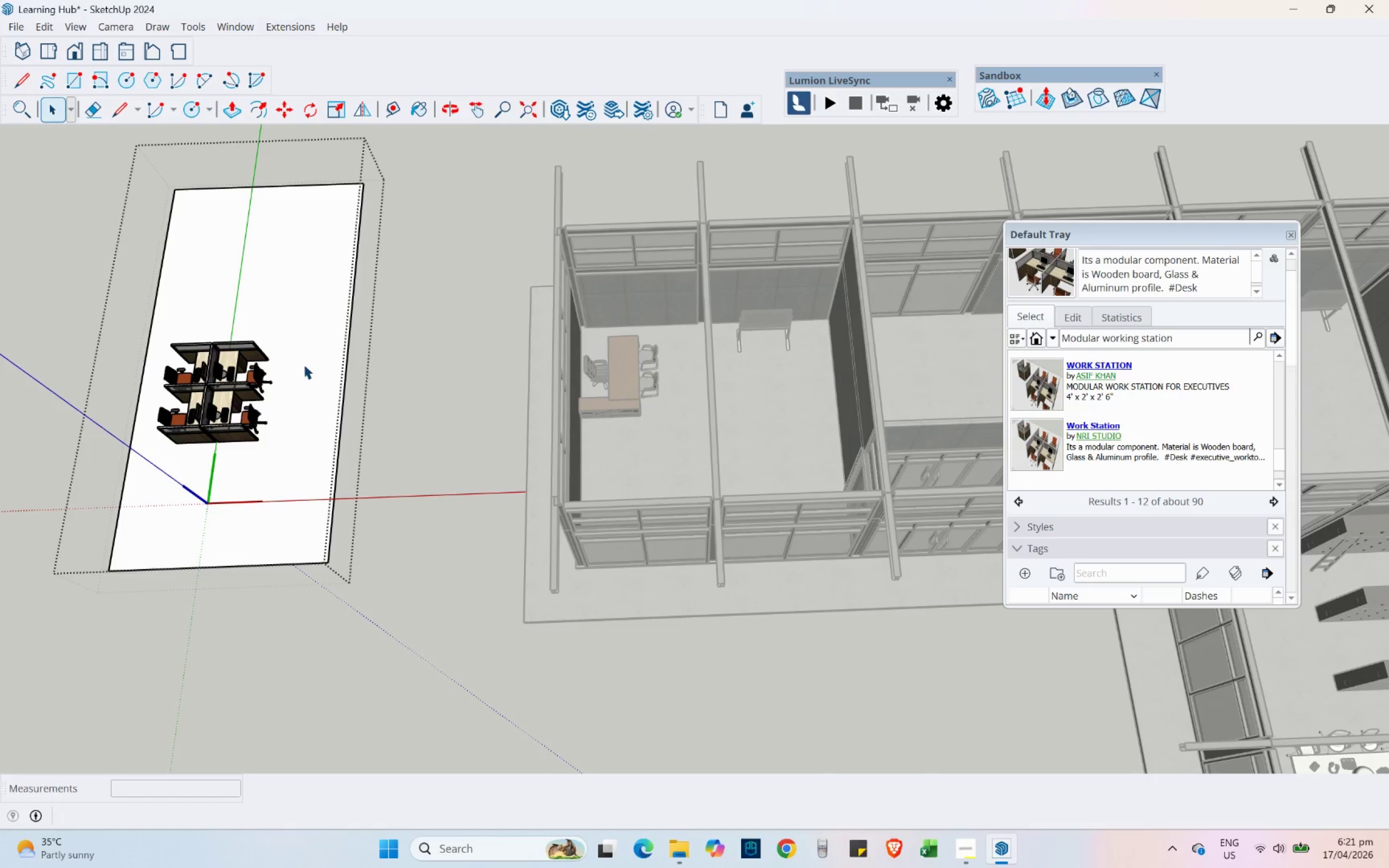 
double_click([304, 365])
 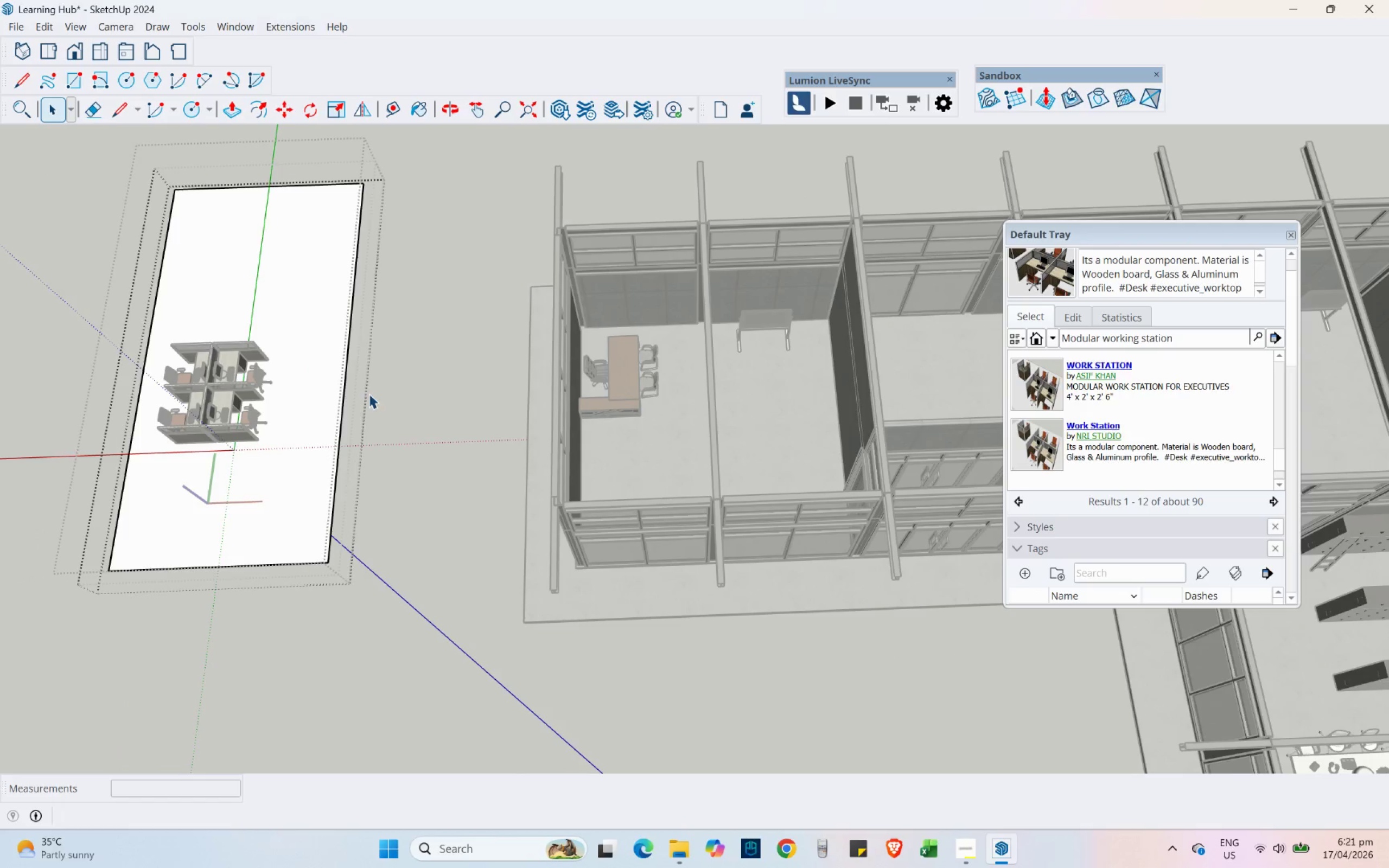 
left_click([326, 305])
 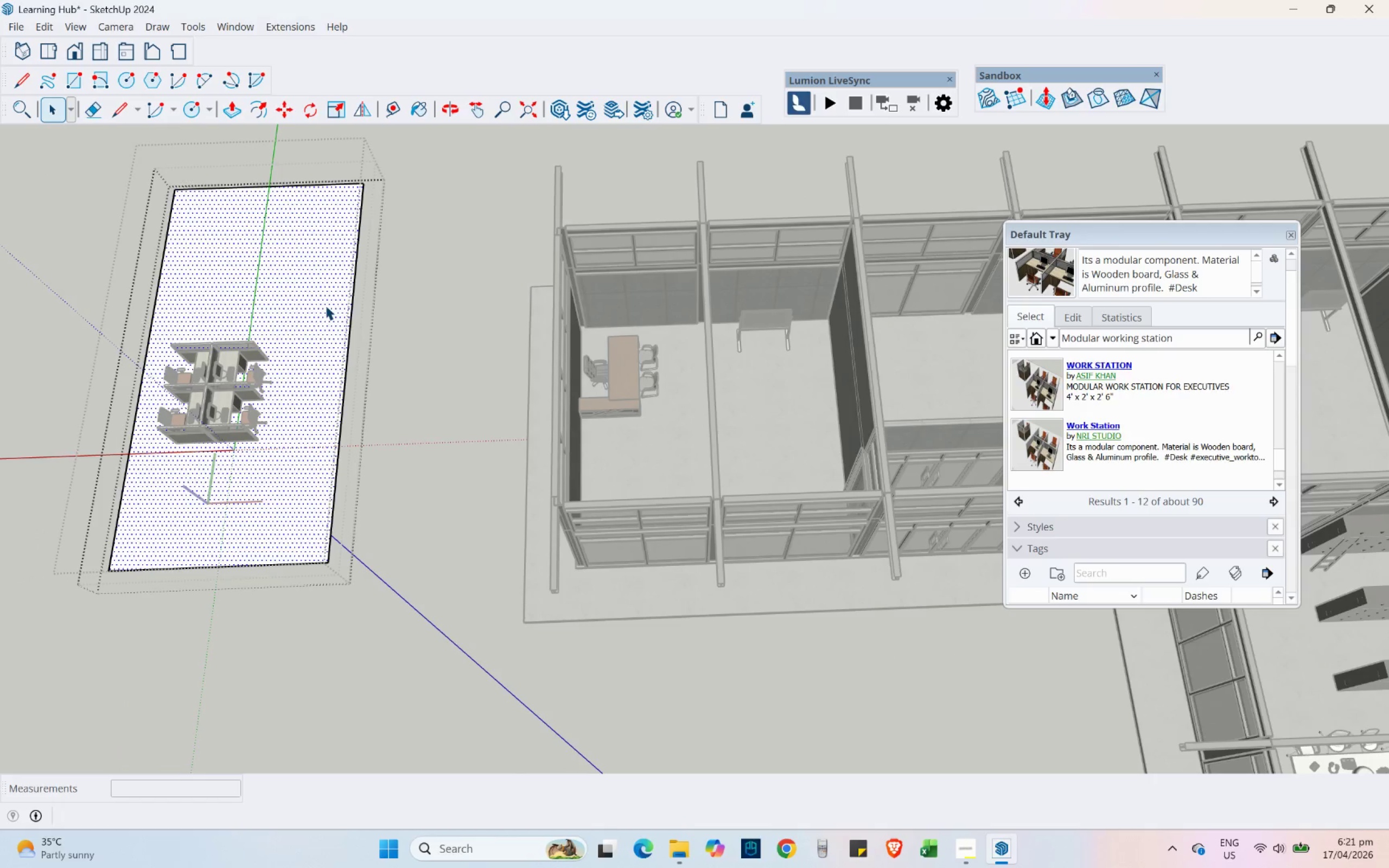 
key(E)
 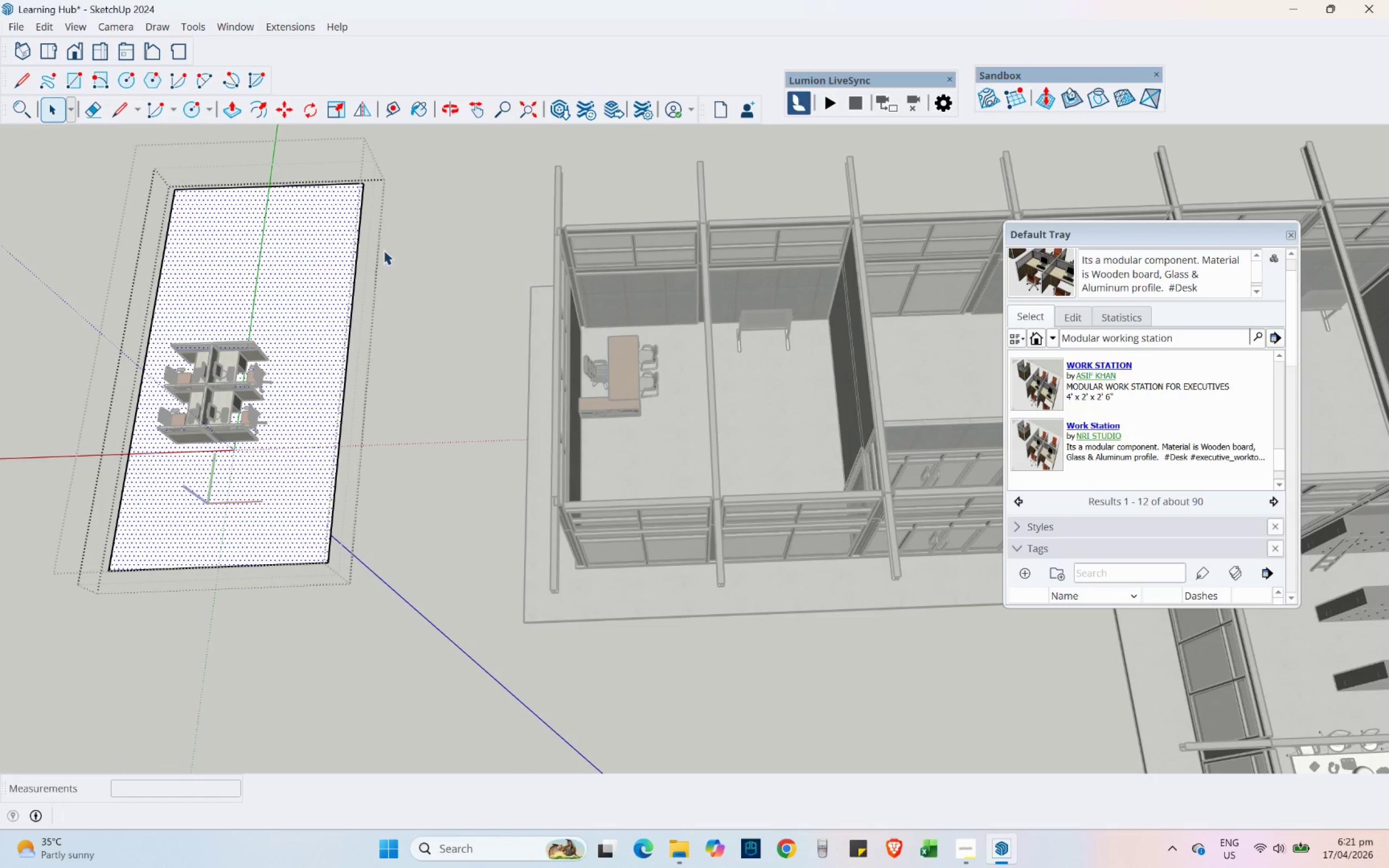 
left_click_drag(start_coordinate=[386, 234], to_coordinate=[297, 138])
 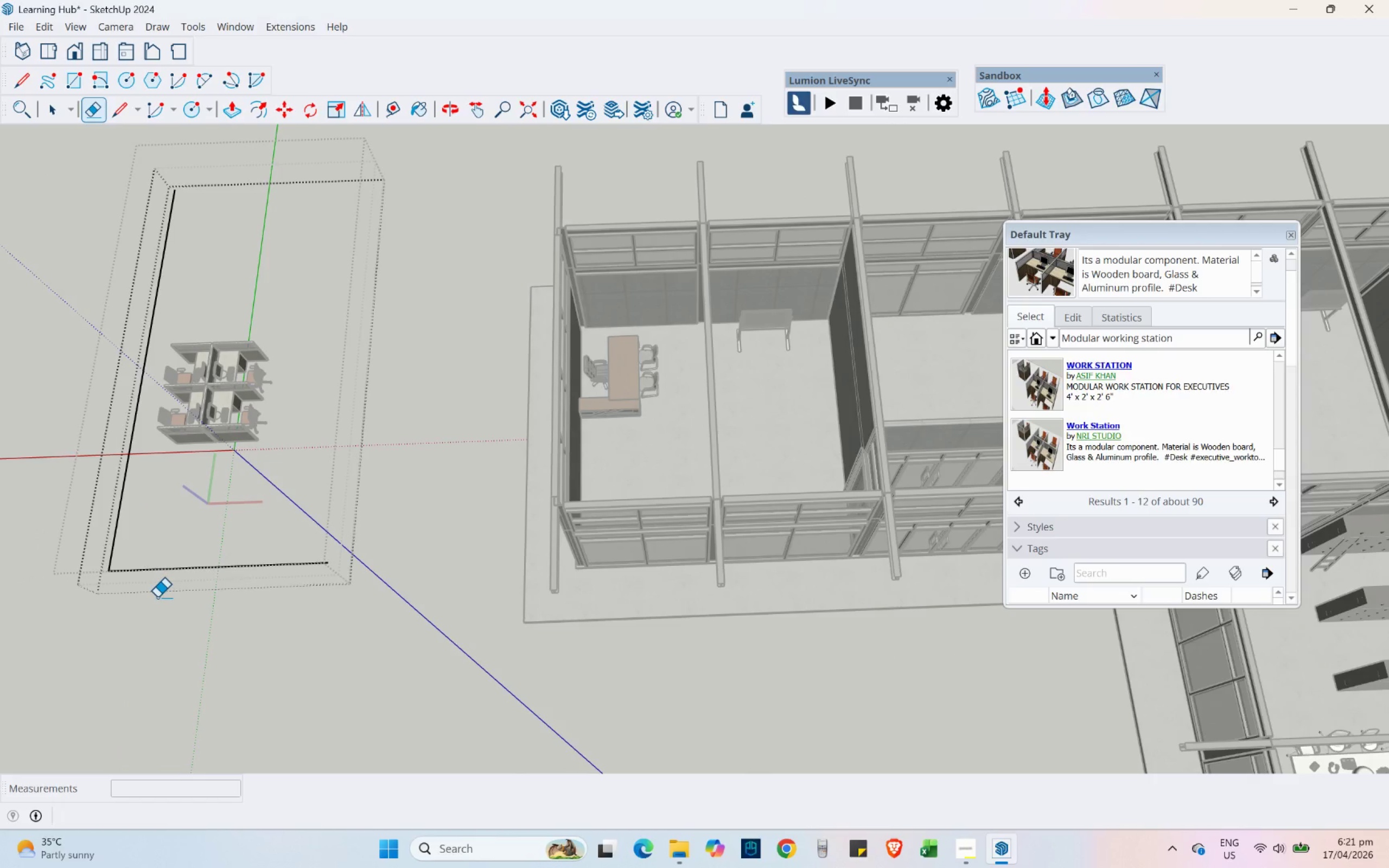 
left_click_drag(start_coordinate=[157, 601], to_coordinate=[37, 494])
 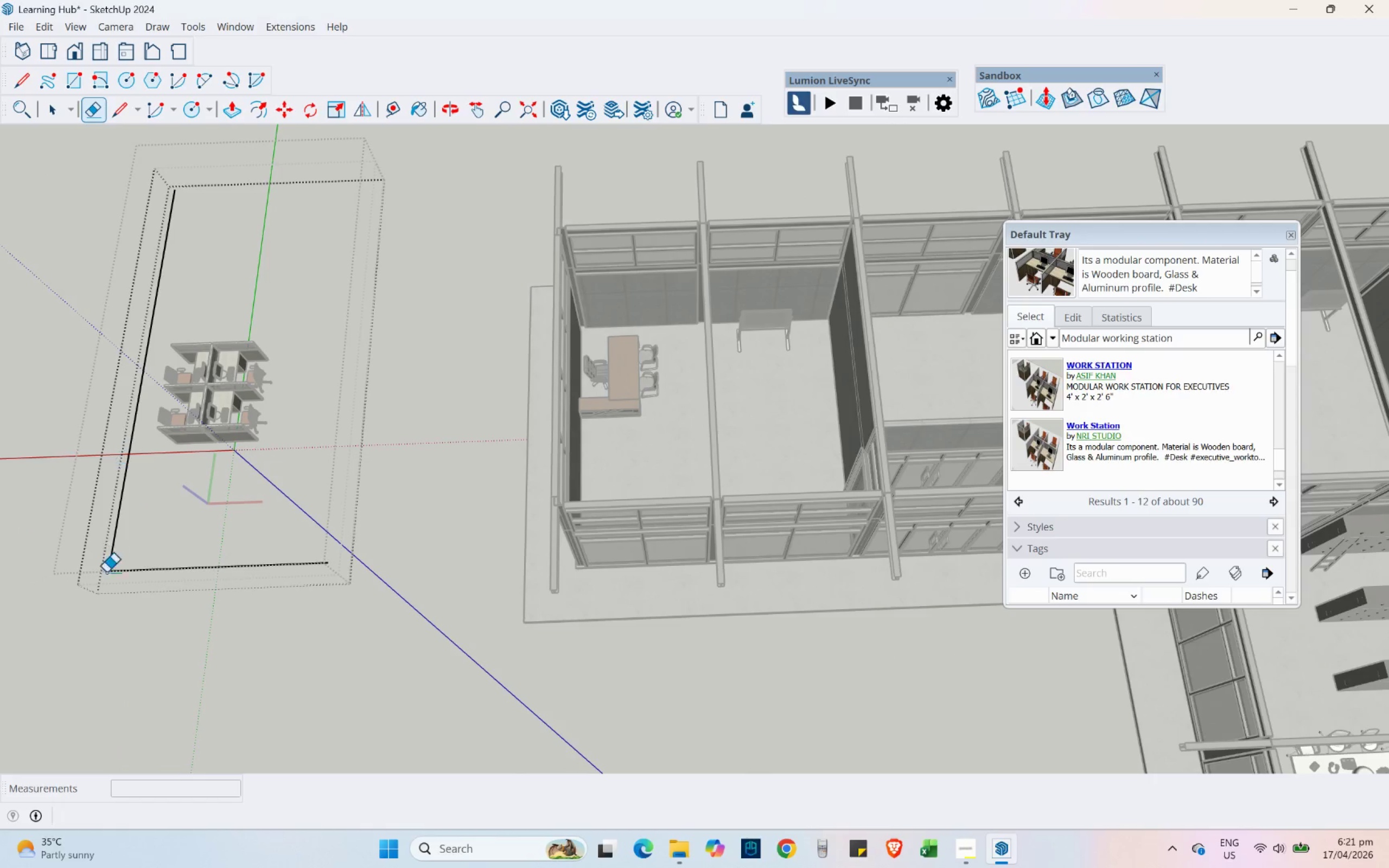 
left_click_drag(start_coordinate=[127, 589], to_coordinate=[112, 545])
 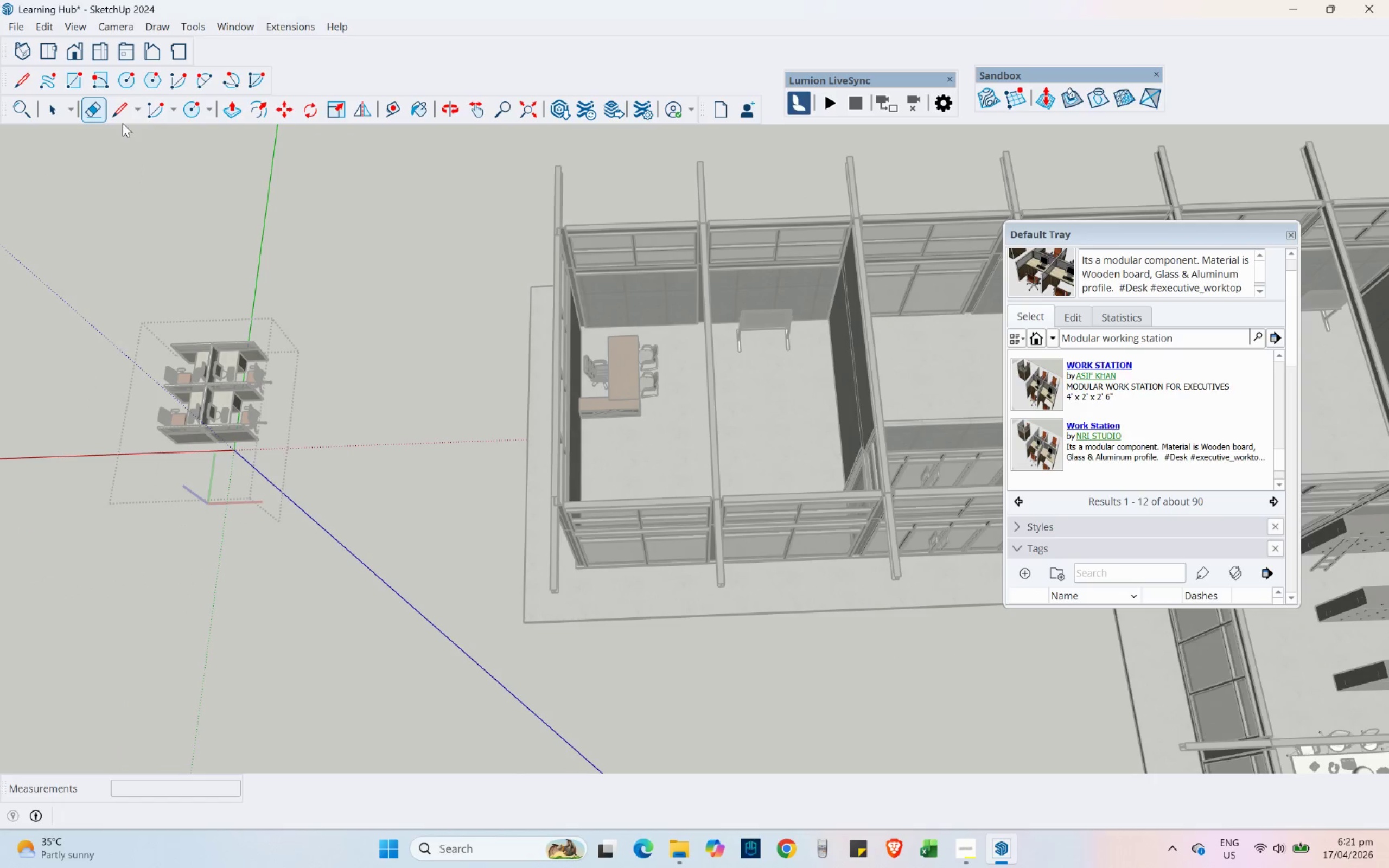 
key(Escape)
 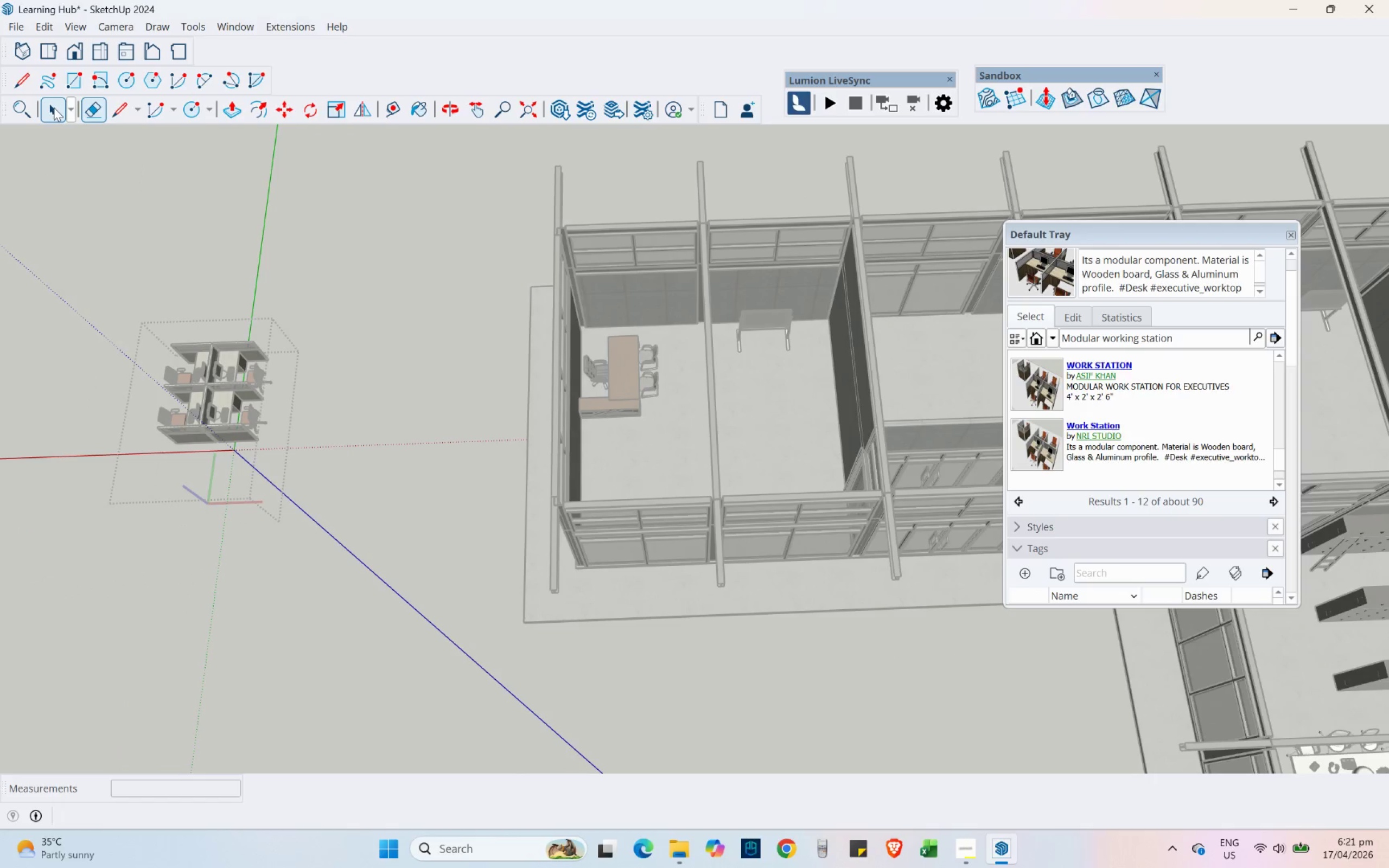 
left_click([54, 107])
 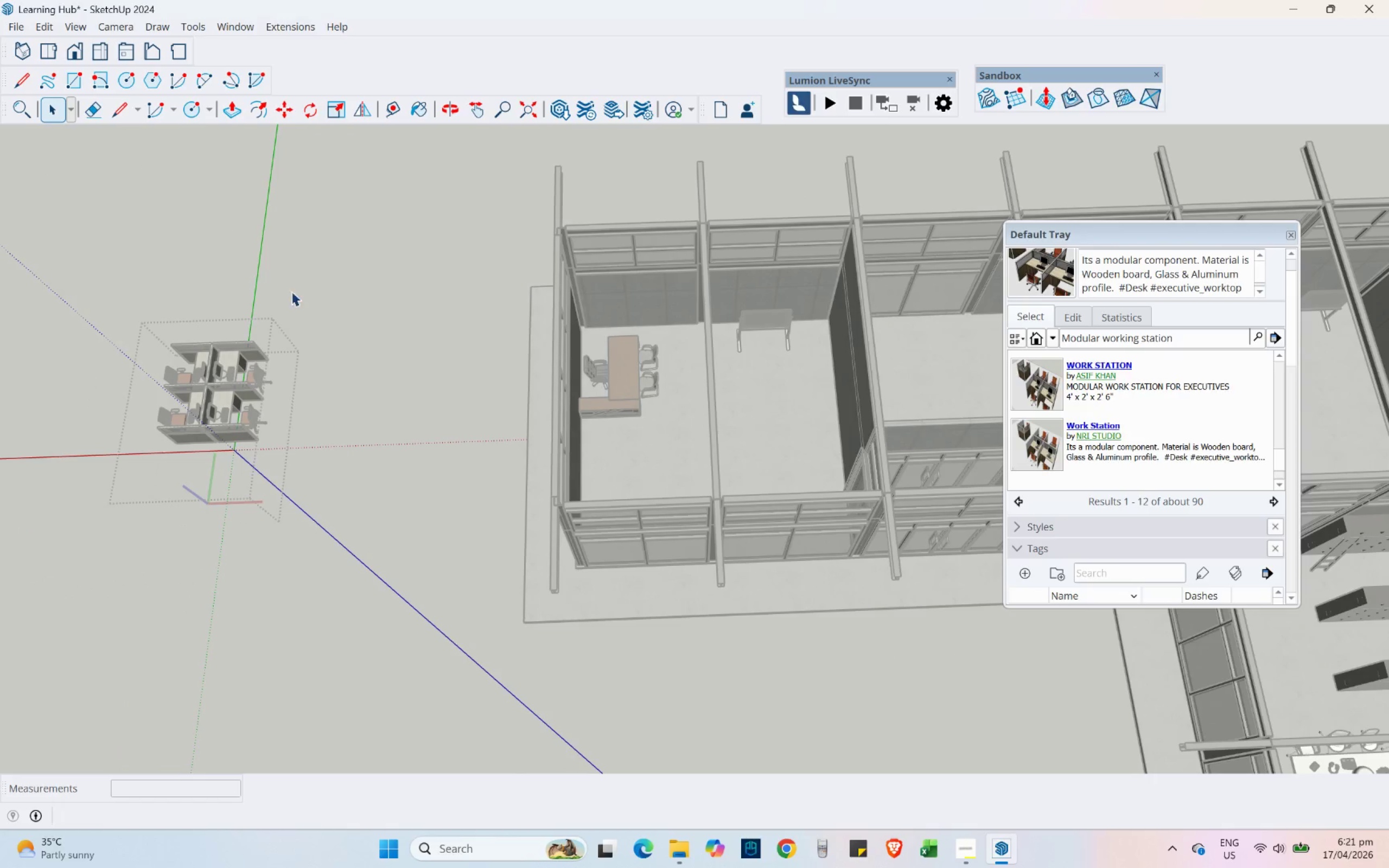 
key(Escape)
 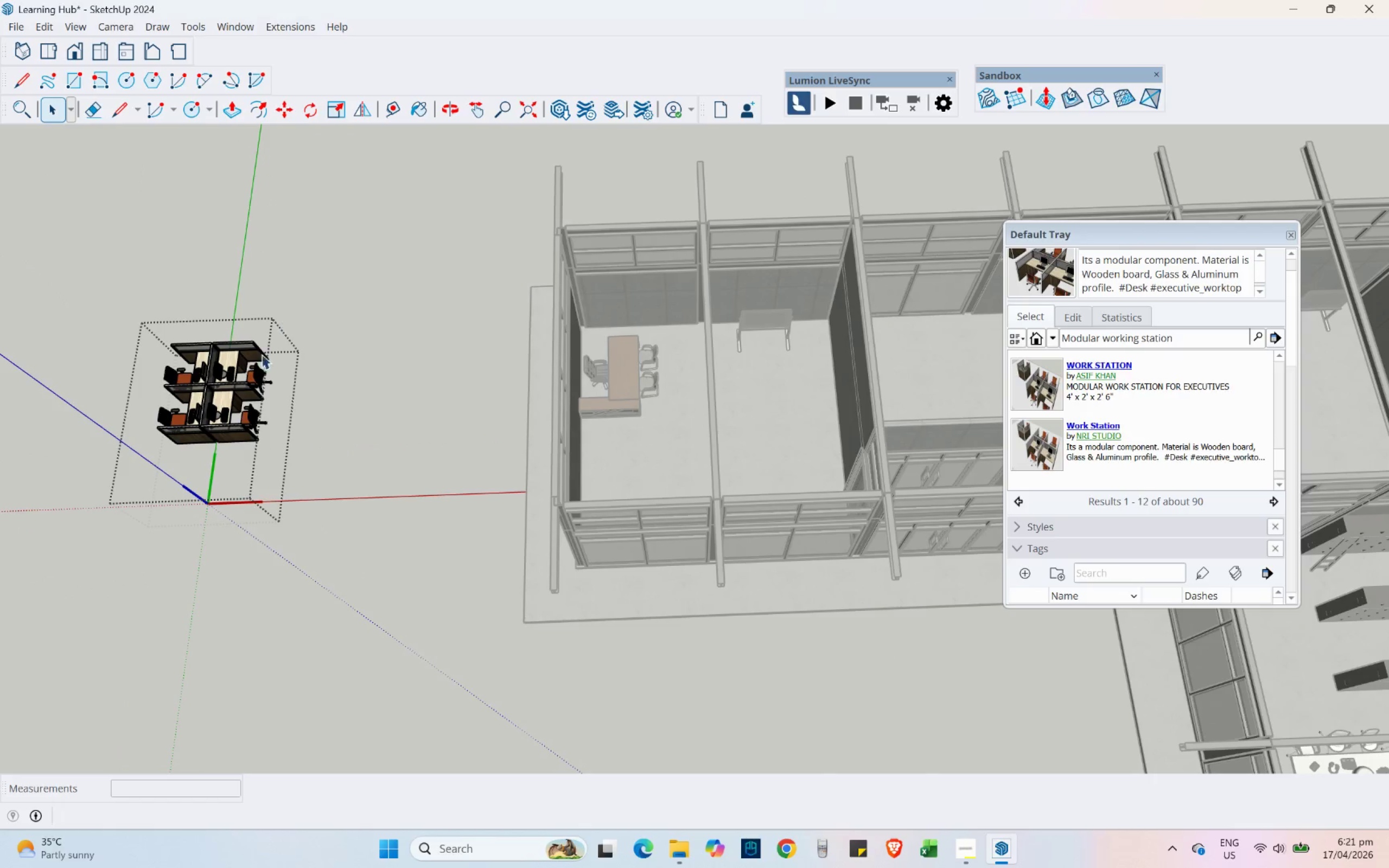 
left_click([223, 398])
 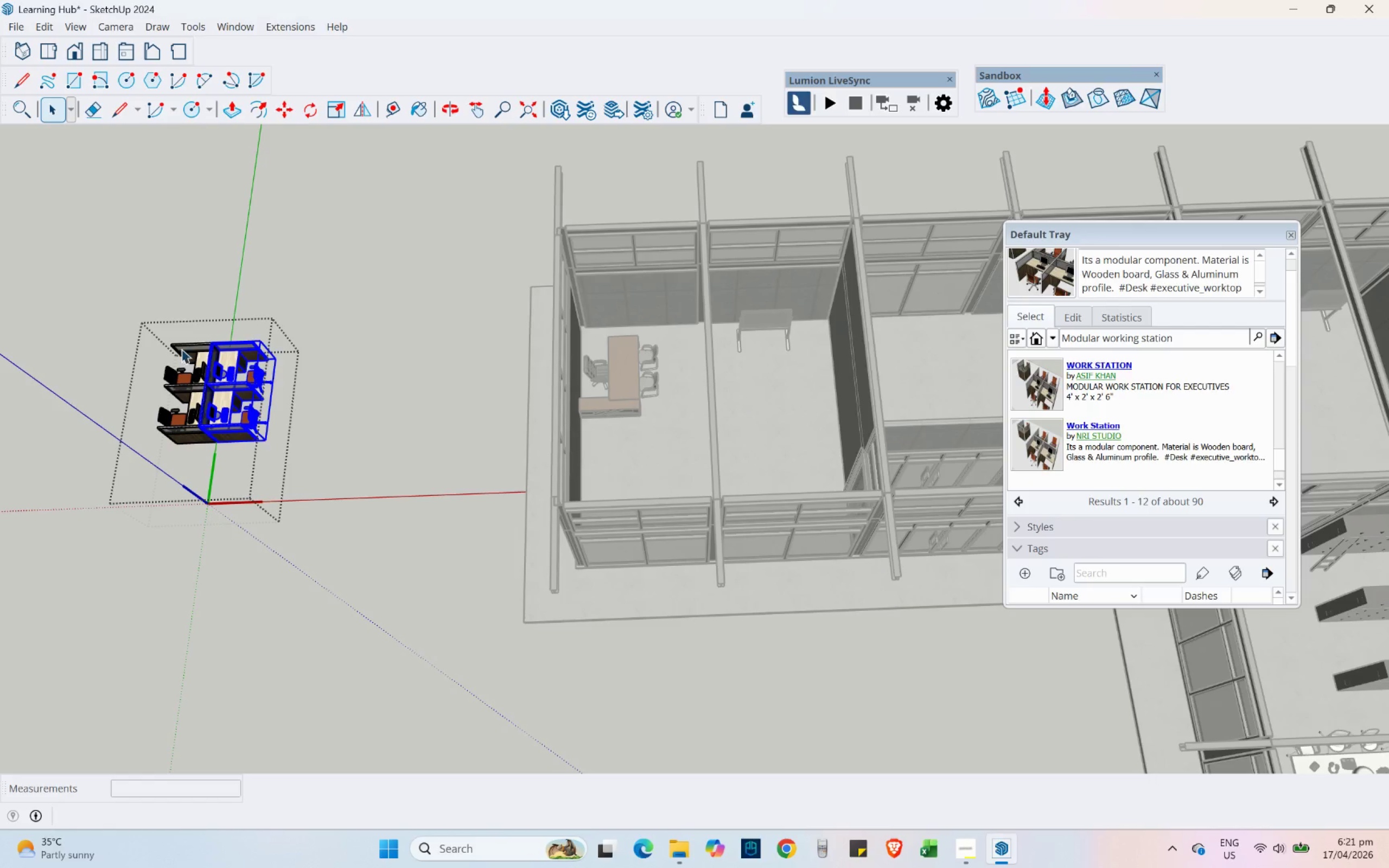 
left_click_drag(start_coordinate=[83, 288], to_coordinate=[404, 553])
 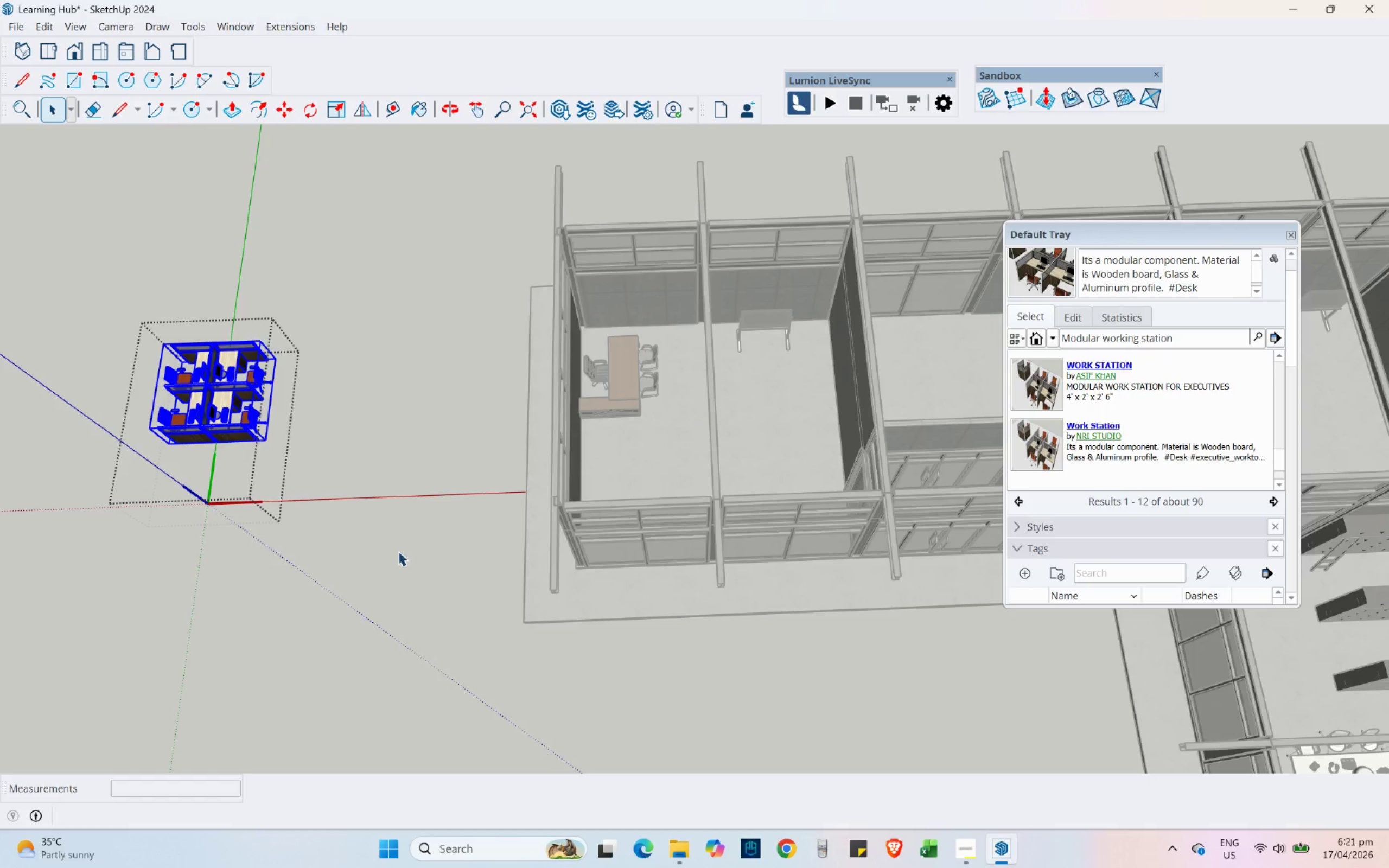 
key(Escape)
 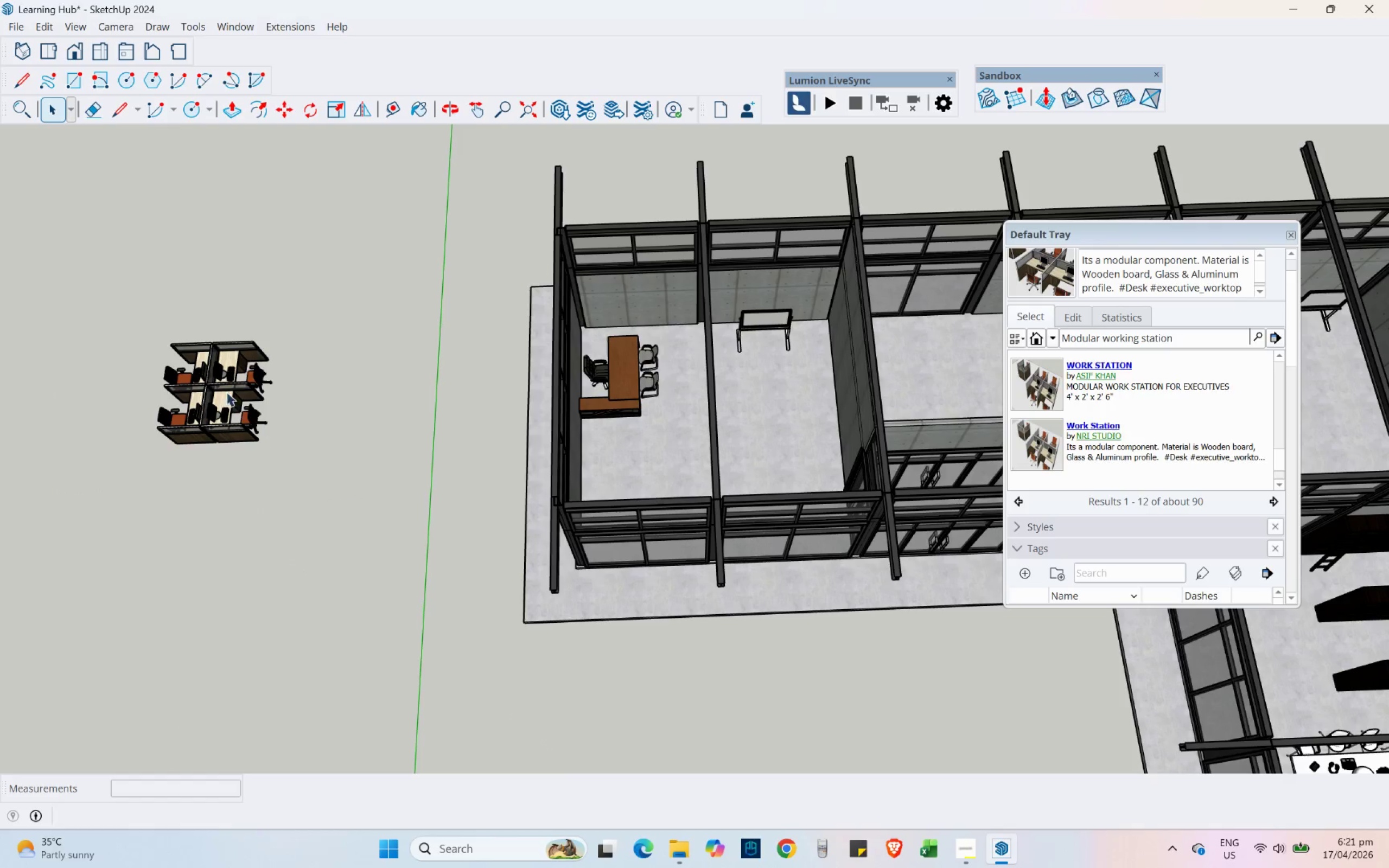 
left_click([215, 383])
 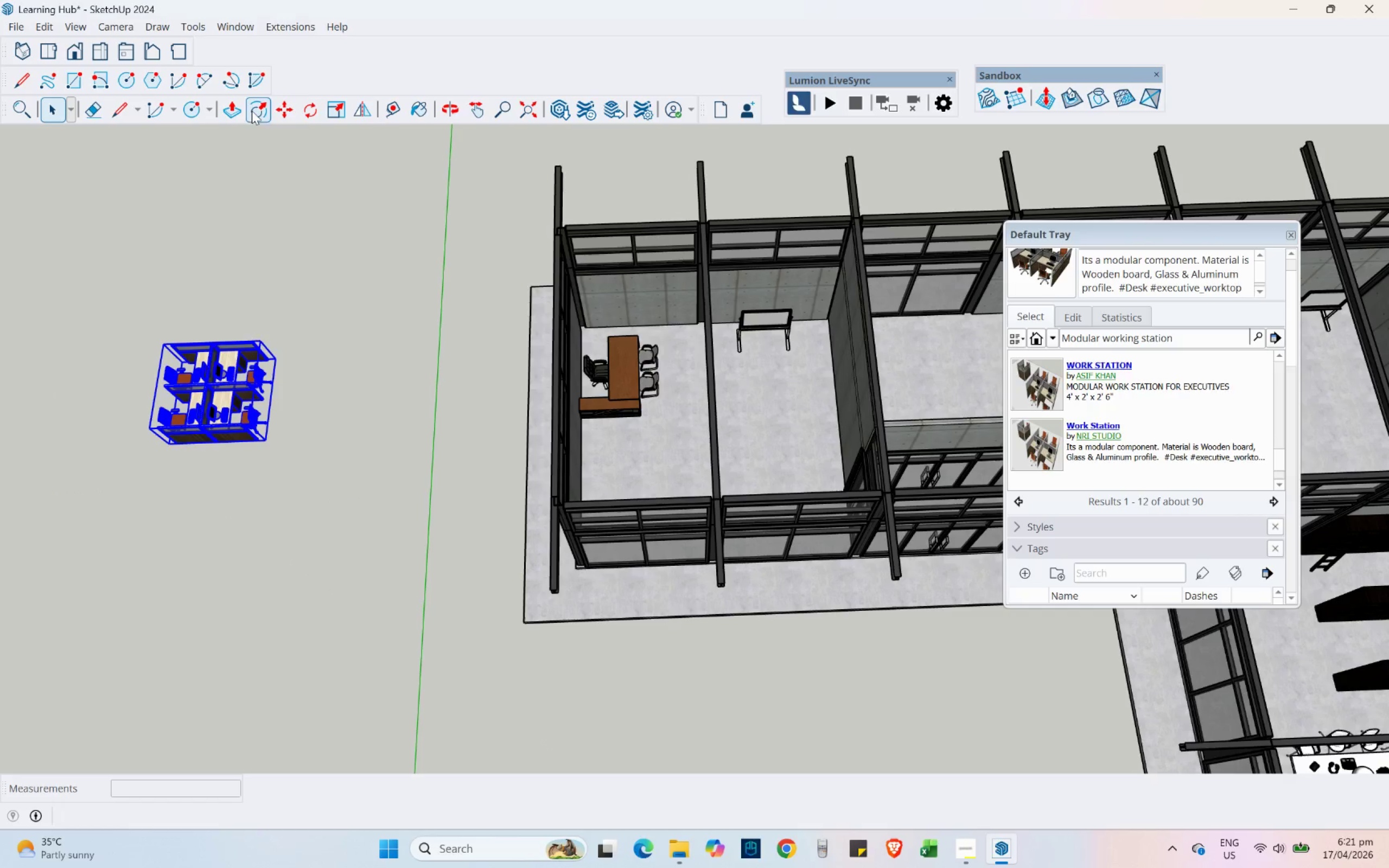 
left_click([305, 108])
 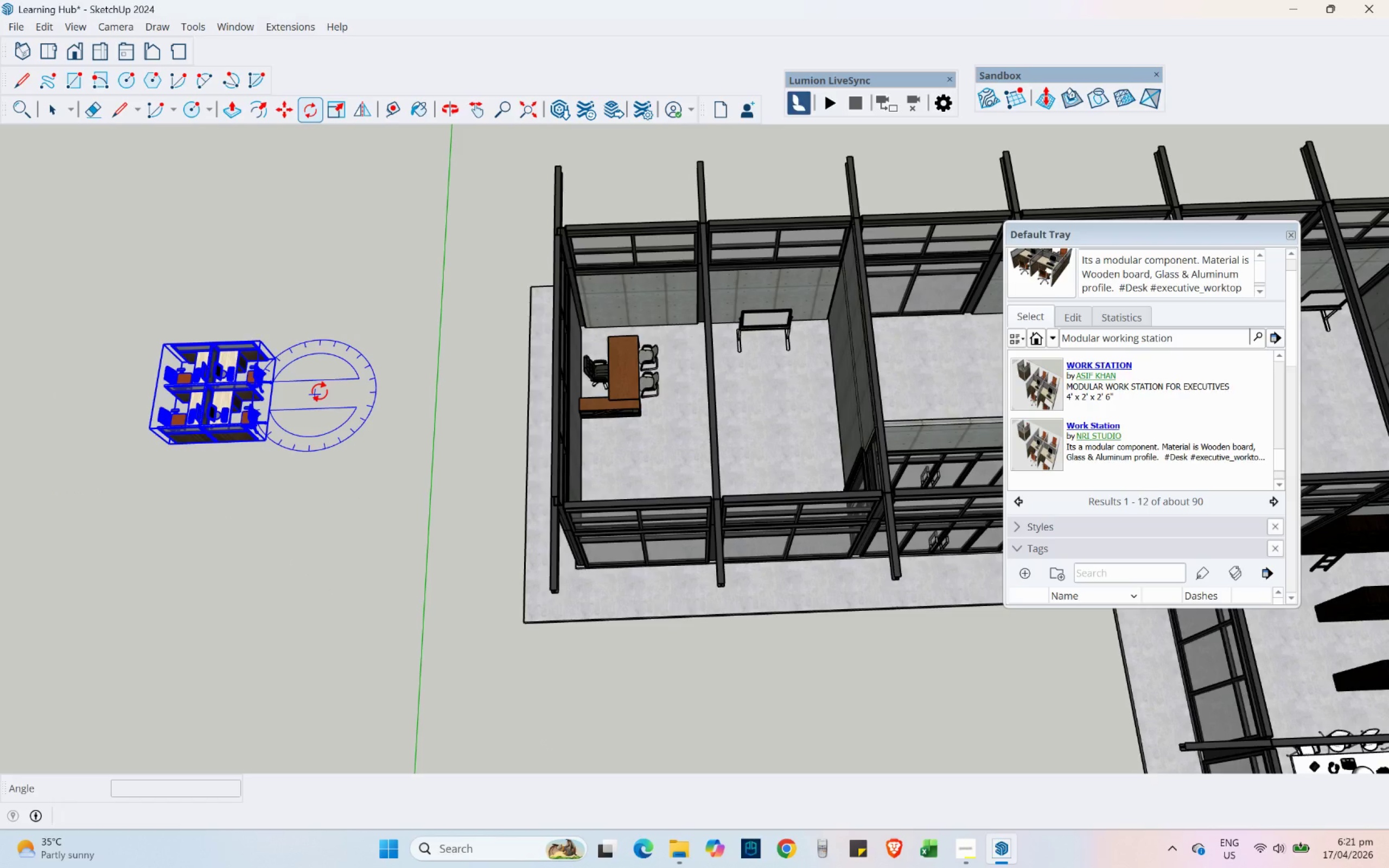 
triple_click([375, 395])
 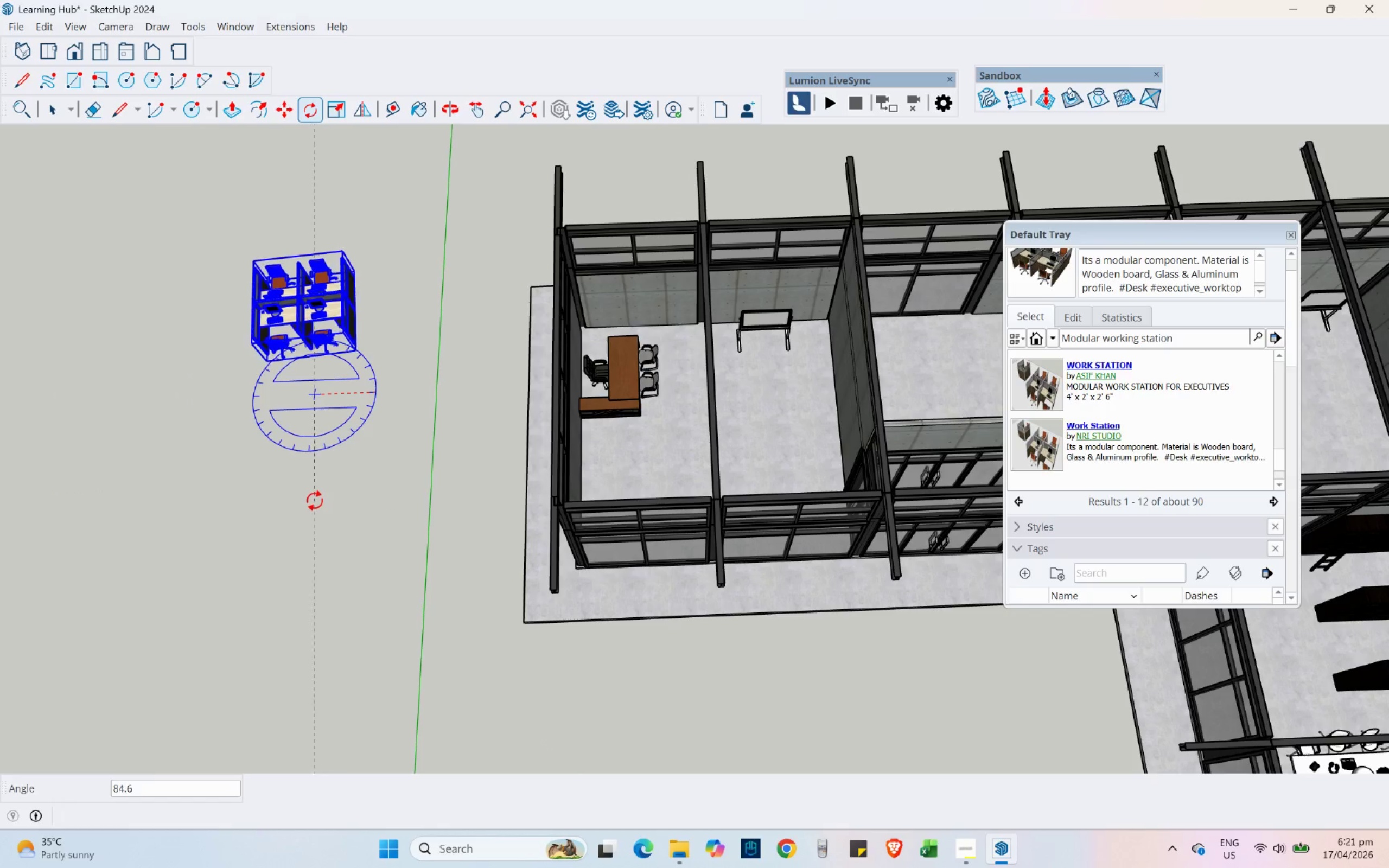 
left_click([310, 502])
 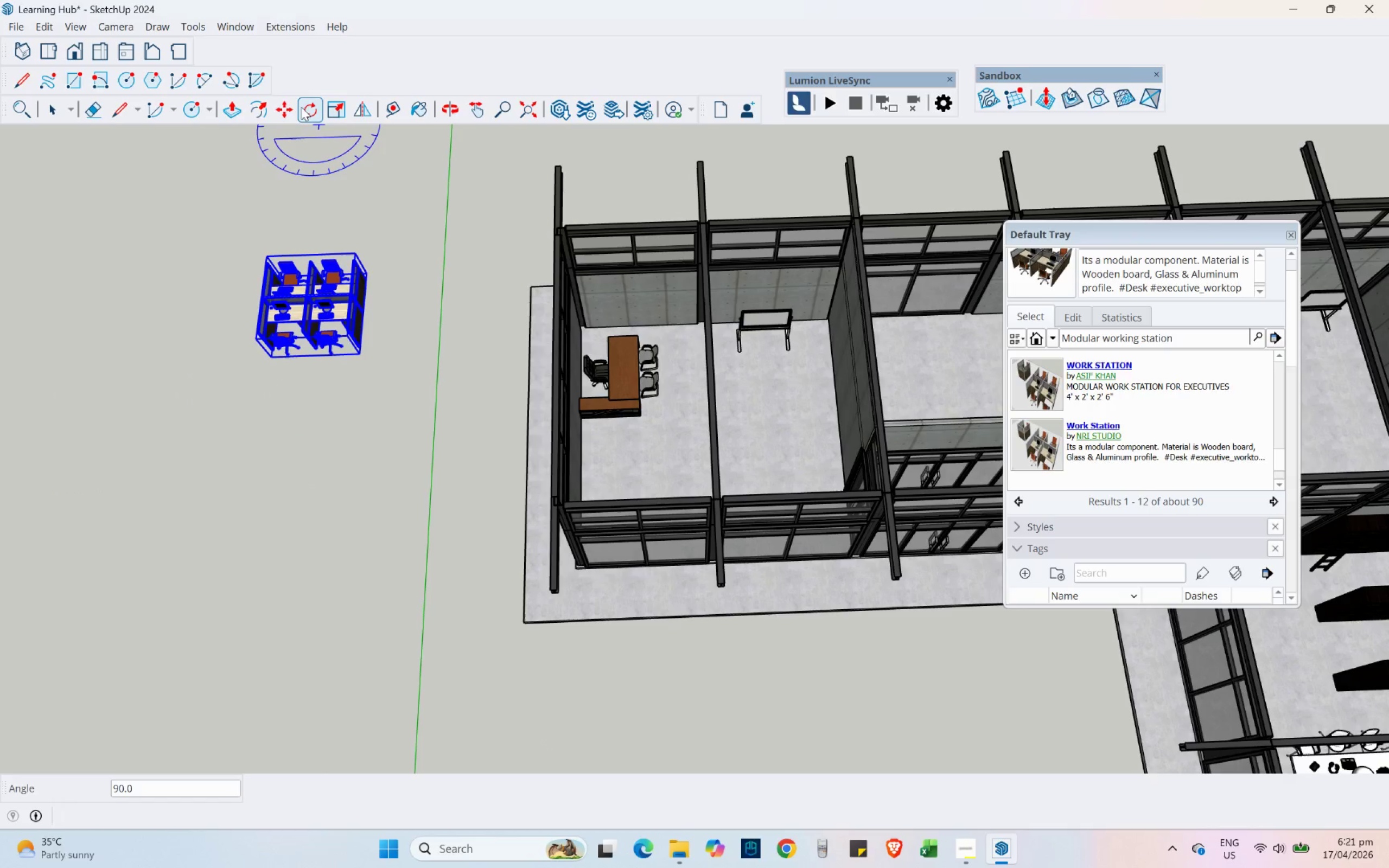 
left_click([283, 111])
 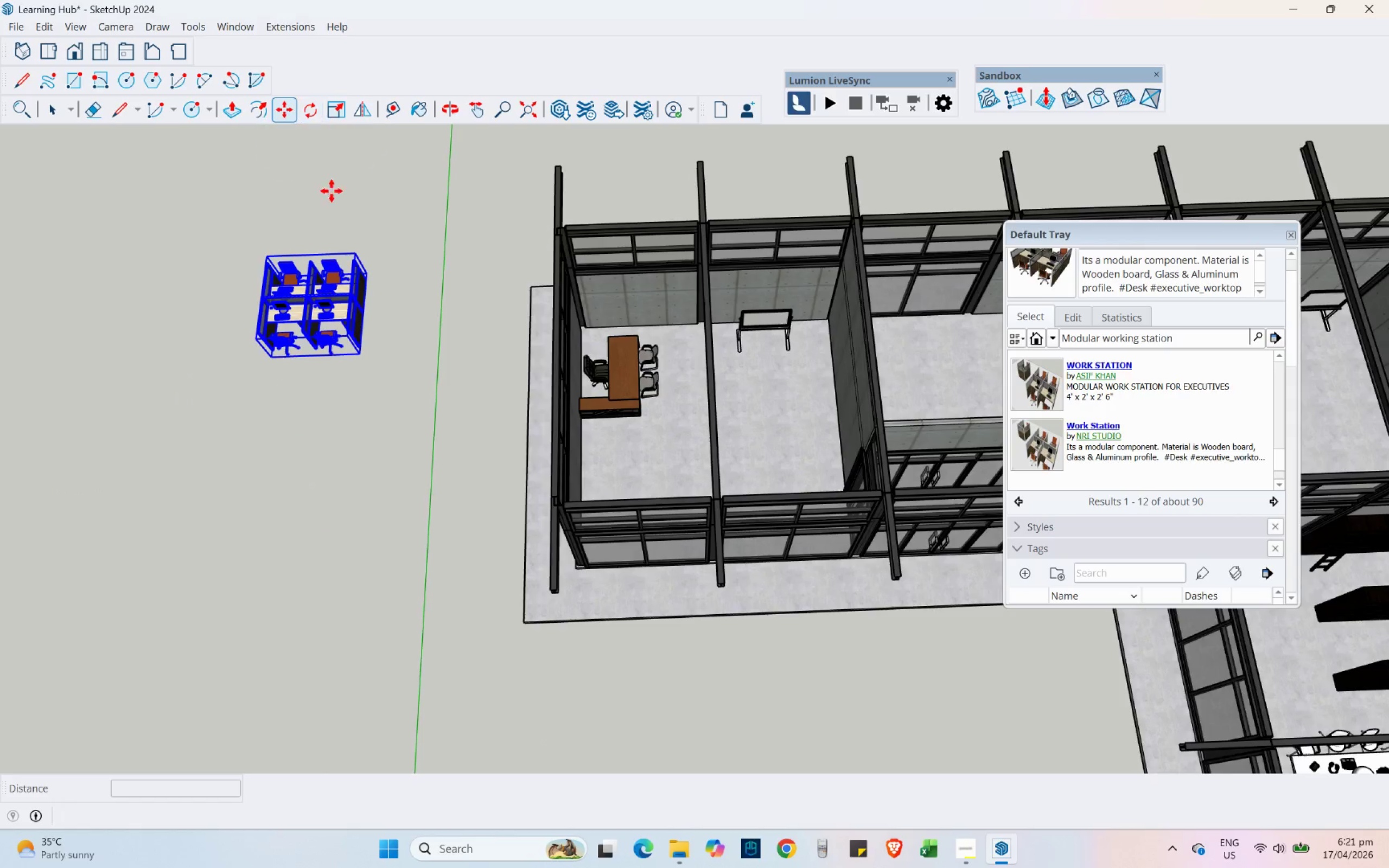 
scroll: coordinate [365, 362], scroll_direction: up, amount: 16.0
 